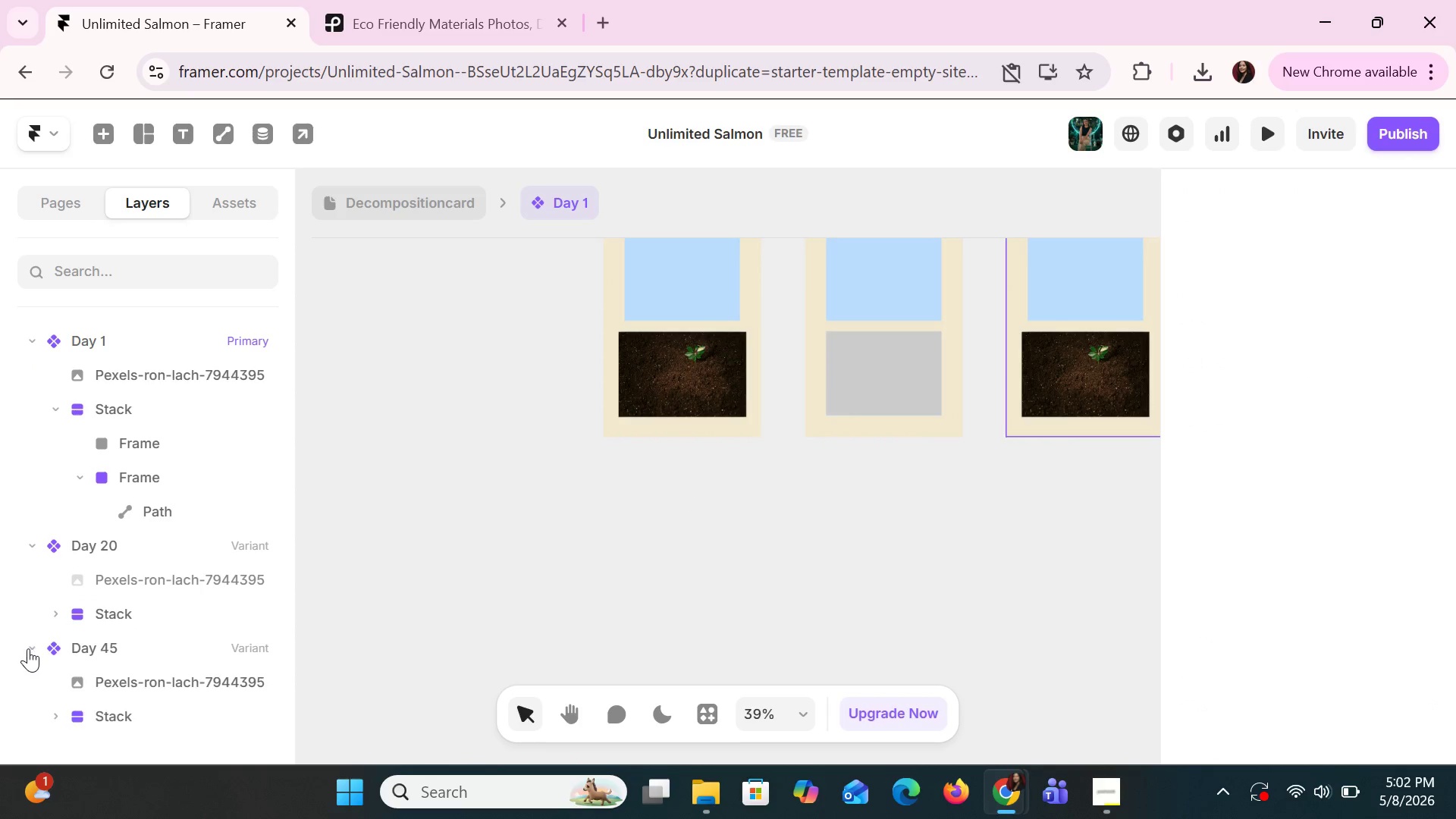 
left_click([108, 686])
 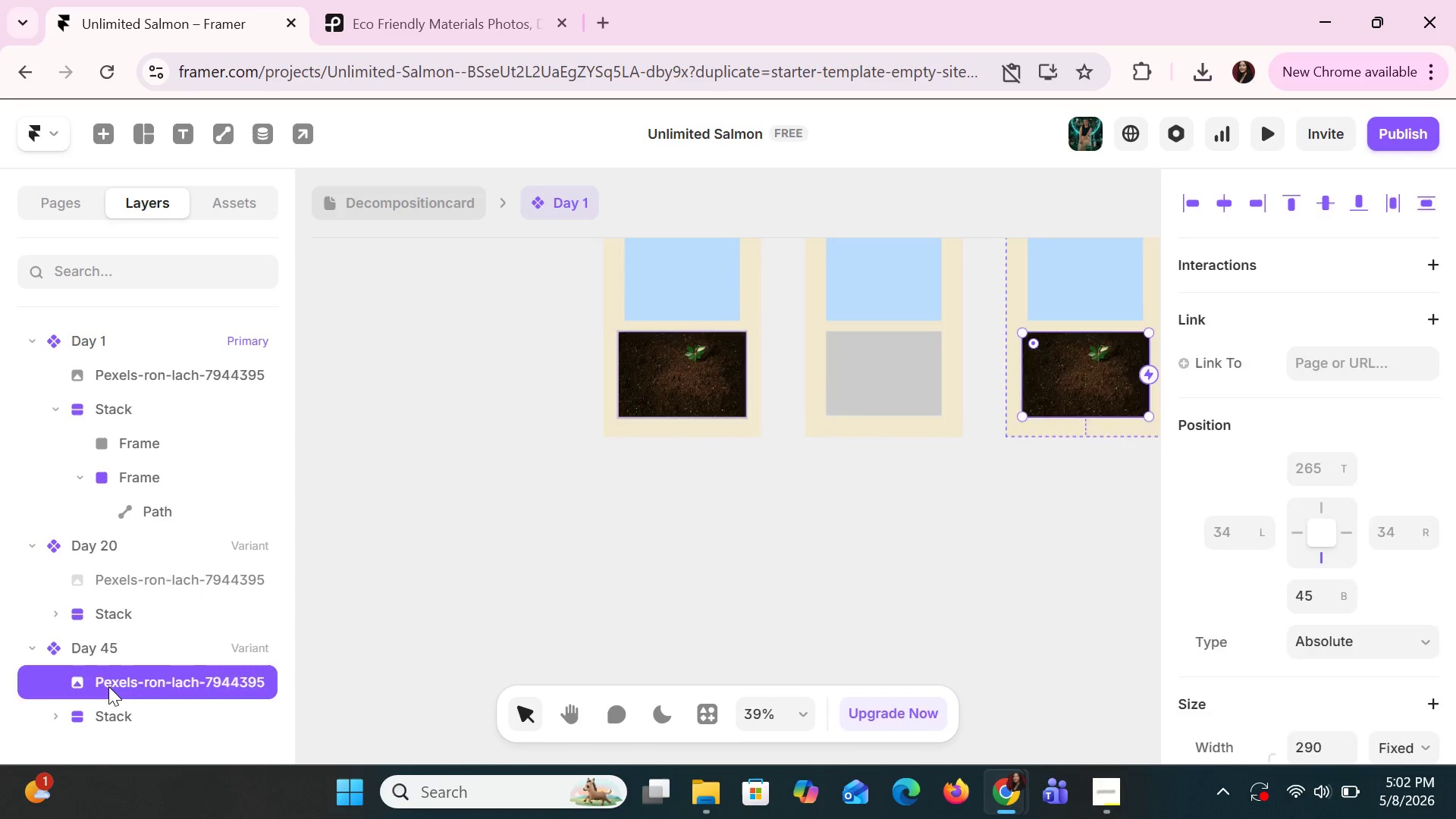 
key(Delete)
 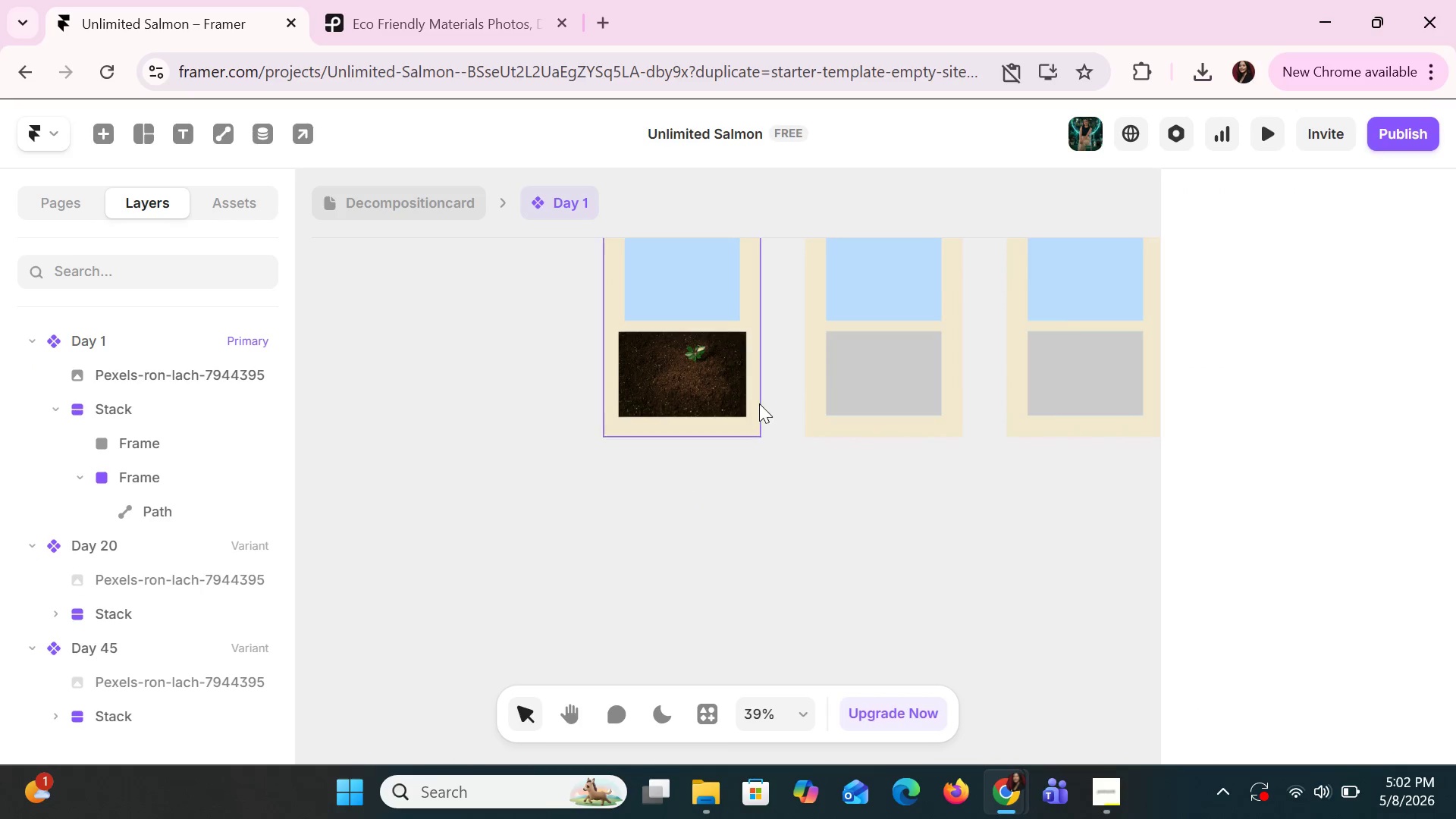 
left_click([836, 388])
 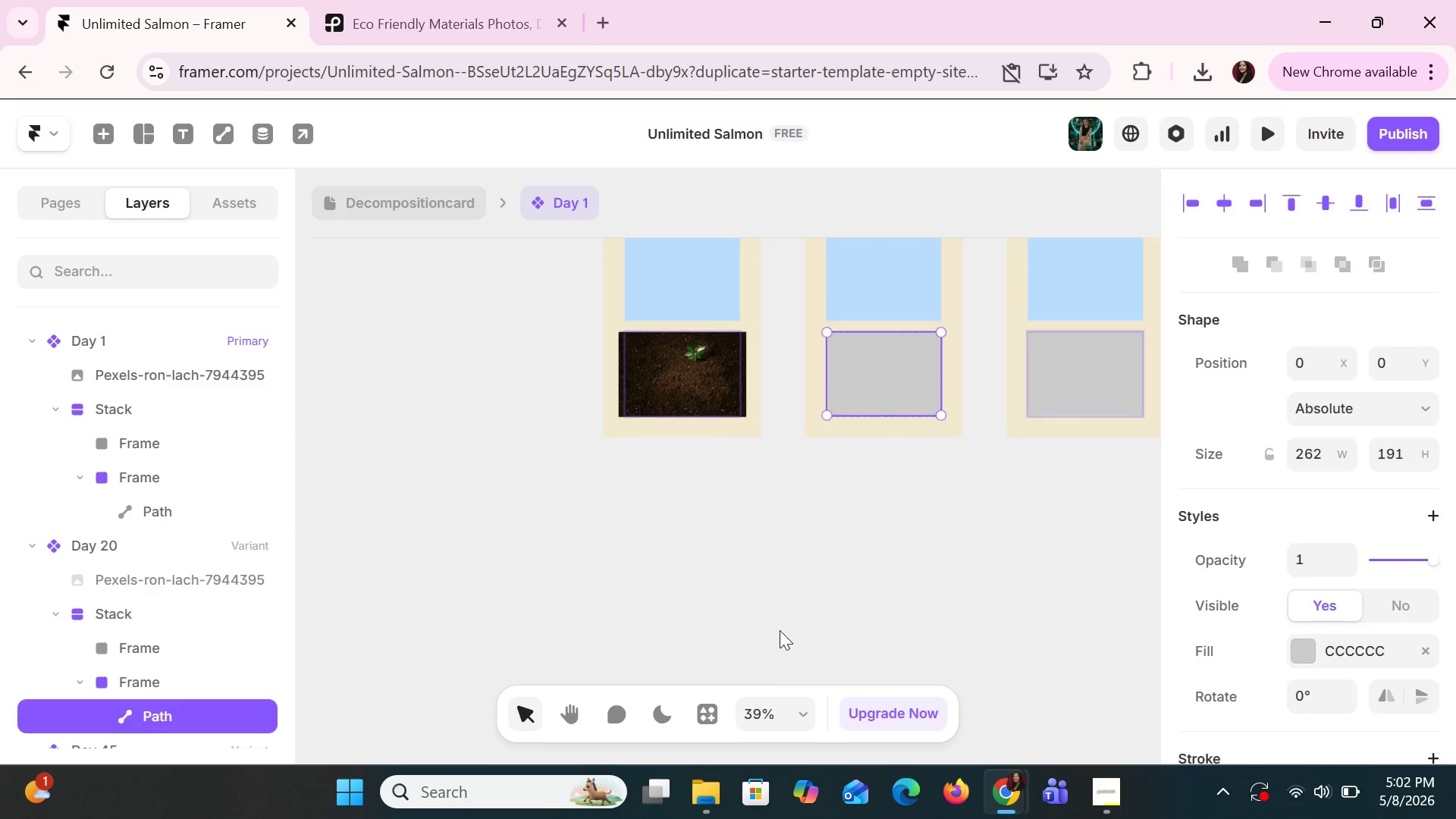 
left_click([708, 786])
 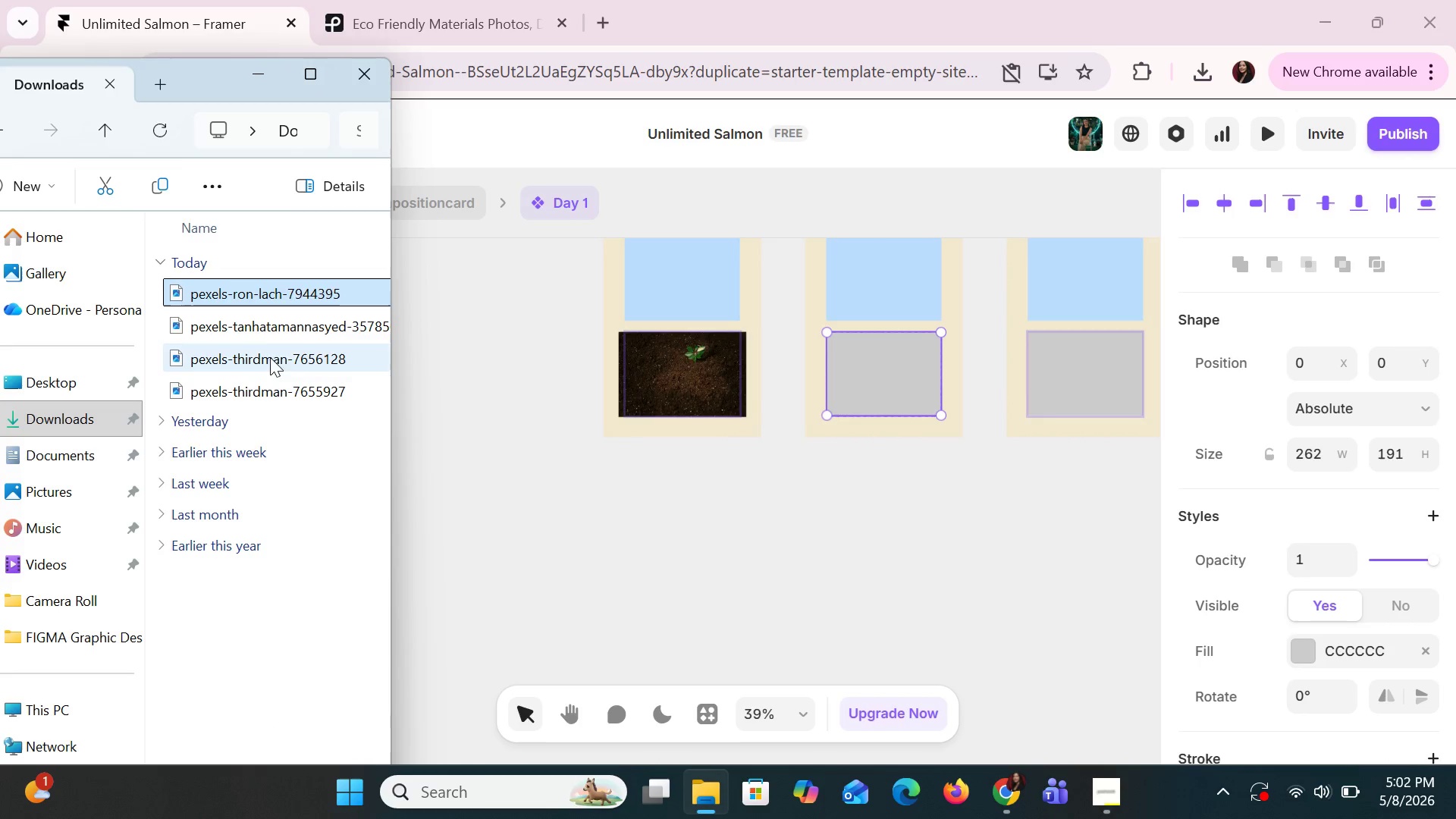 
left_click([265, 334])
 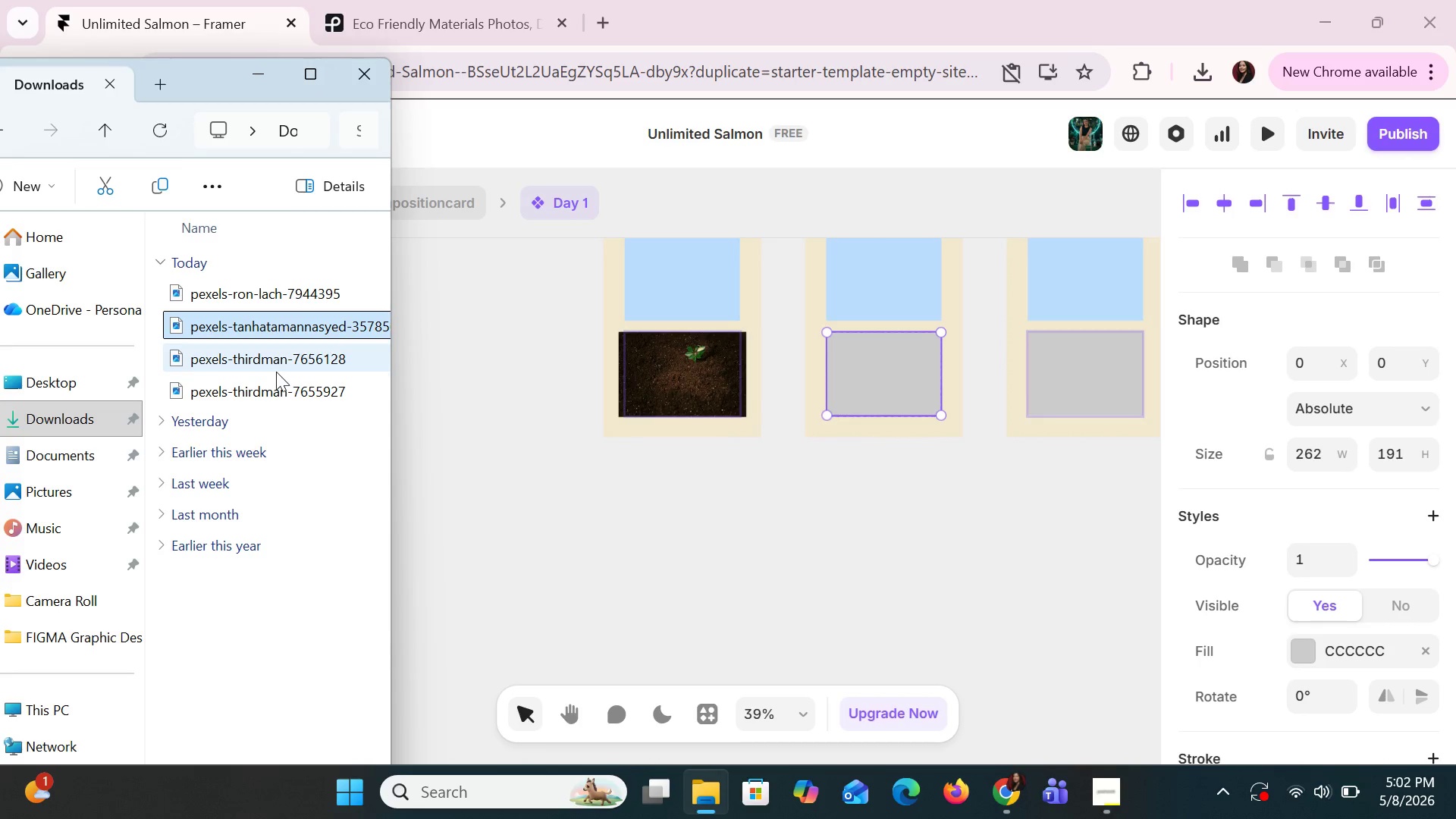 
left_click([276, 372])
 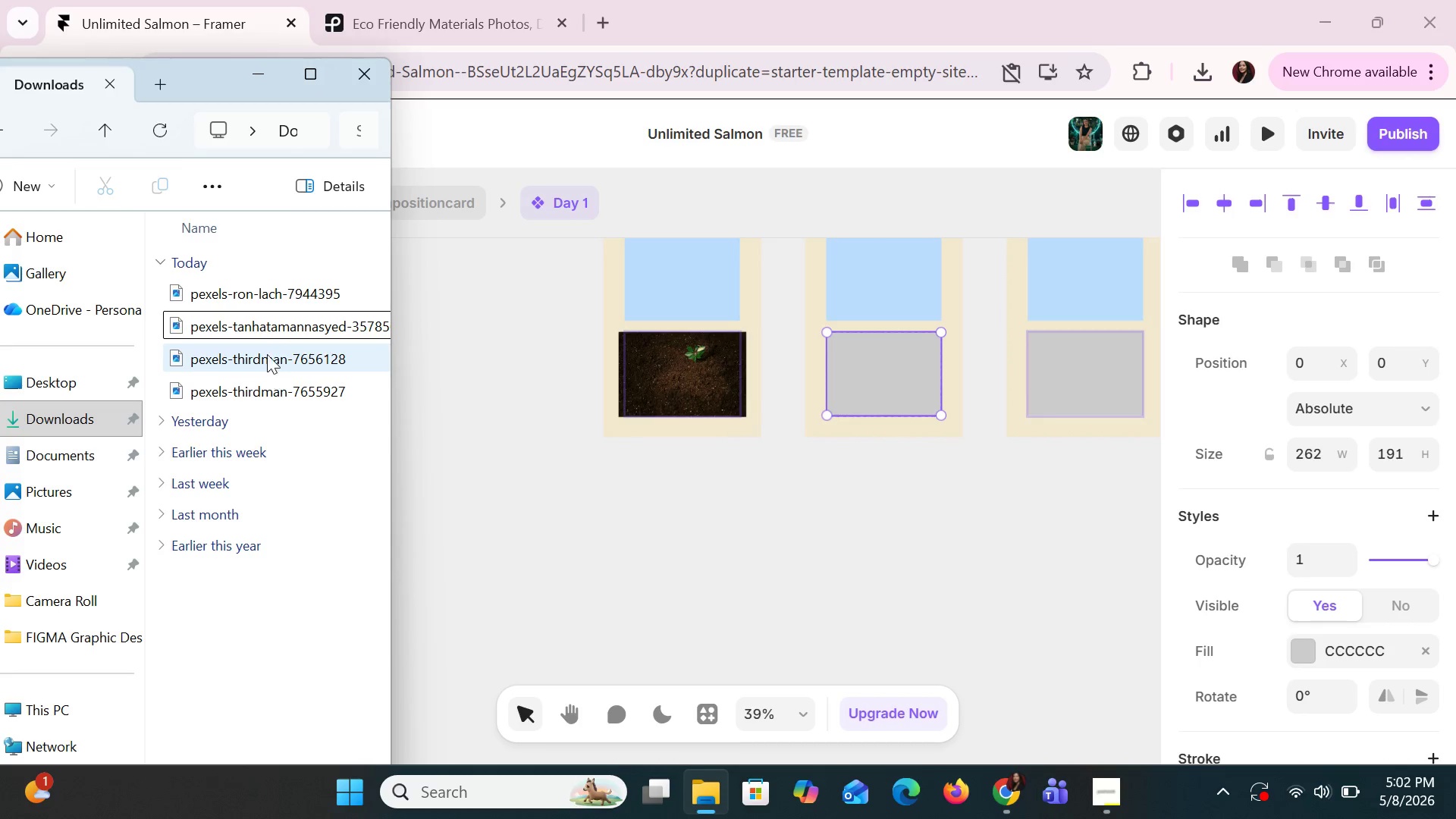 
left_click([264, 334])
 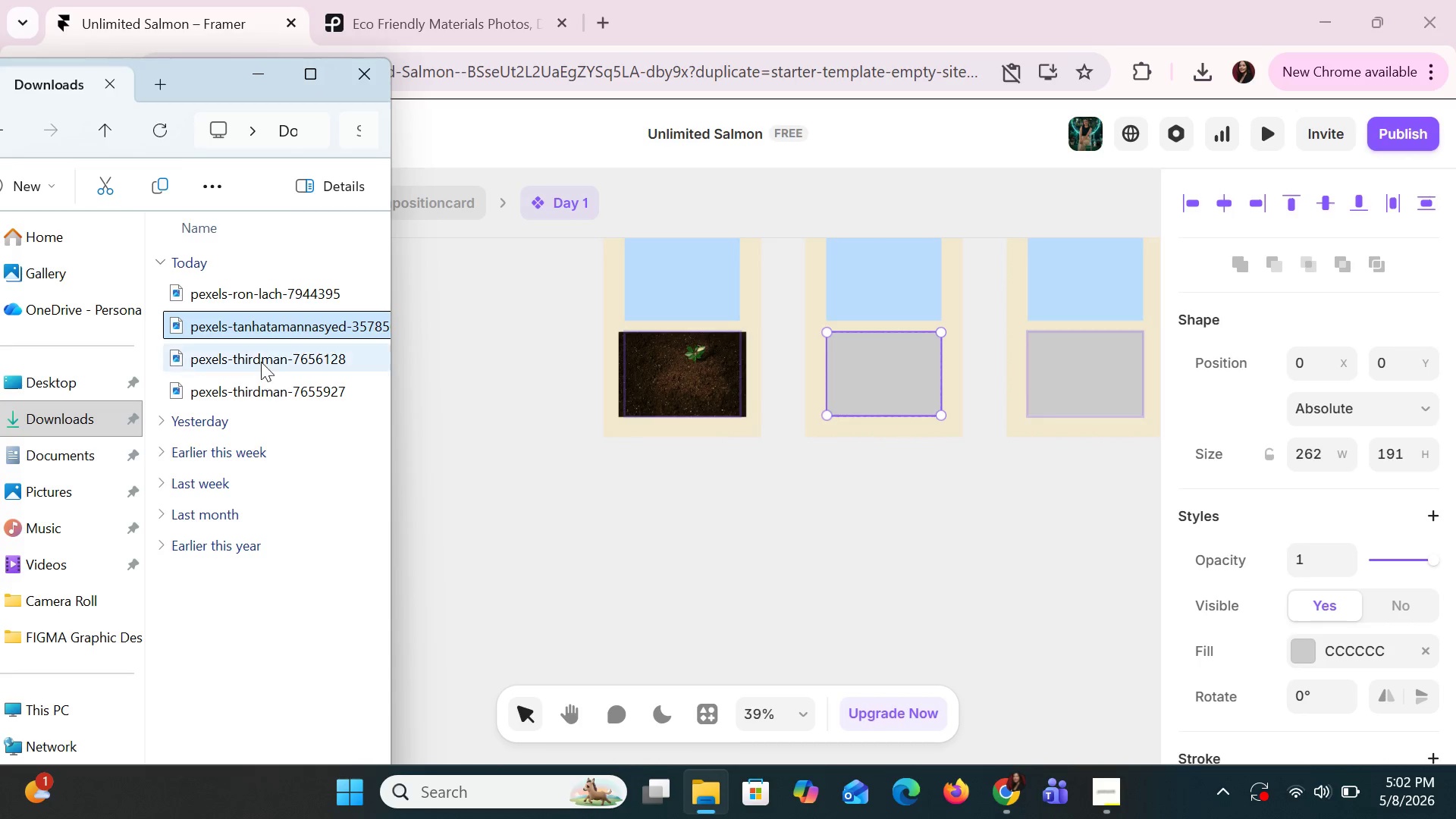 
left_click([256, 352])
 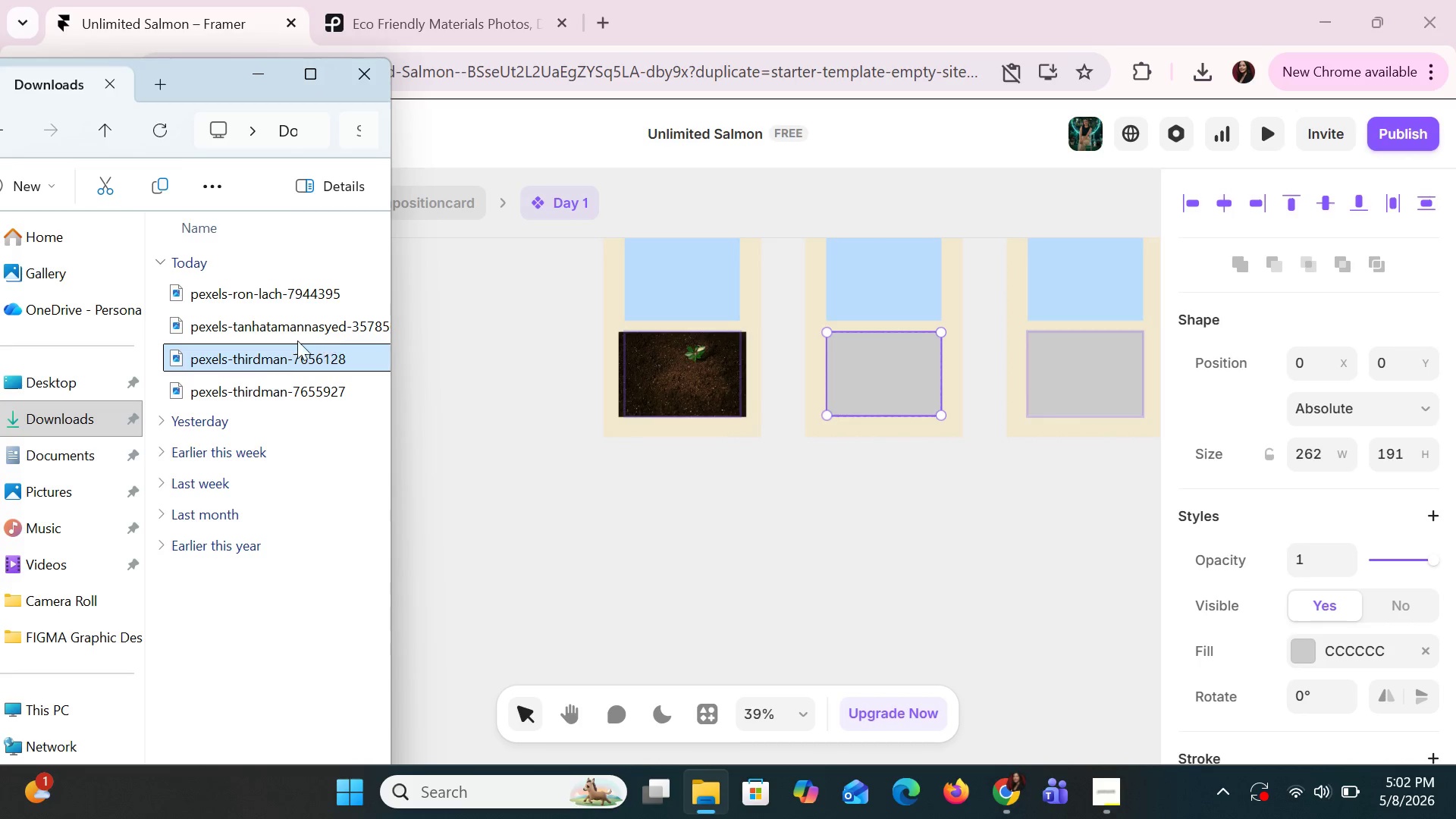 
left_click_drag(start_coordinate=[286, 365], to_coordinate=[884, 390])
 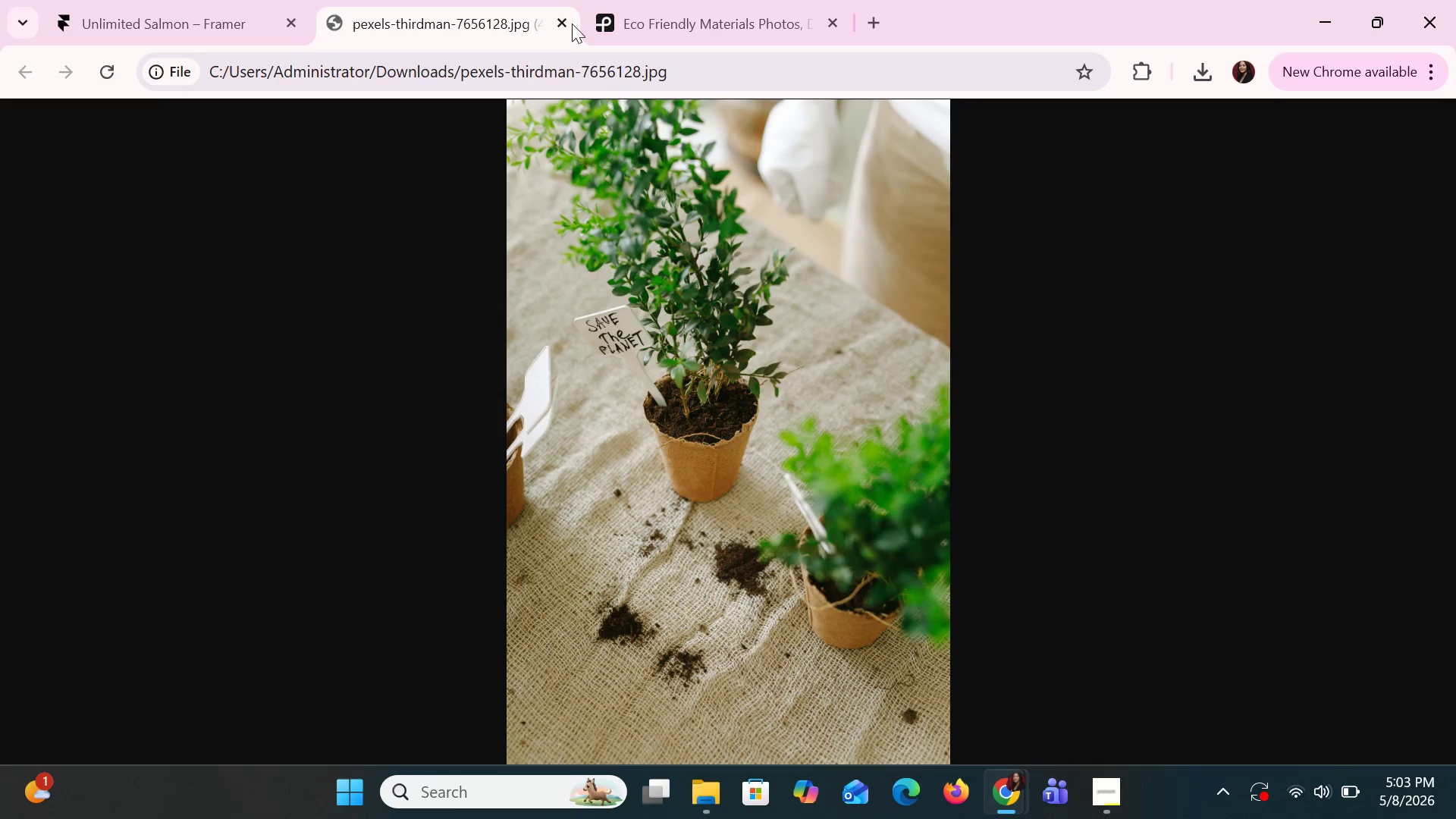 
left_click([560, 16])
 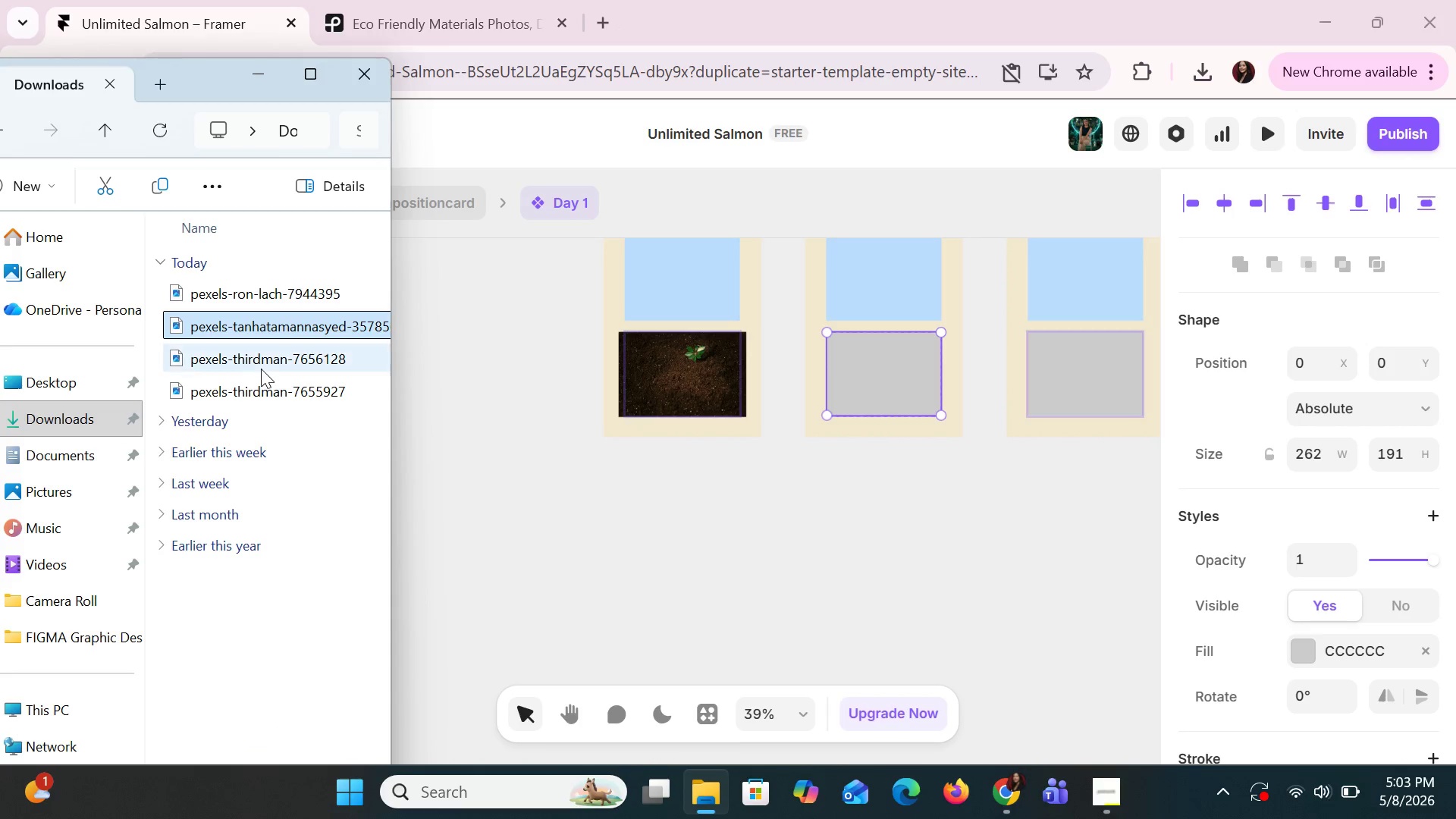 
wait(7.94)
 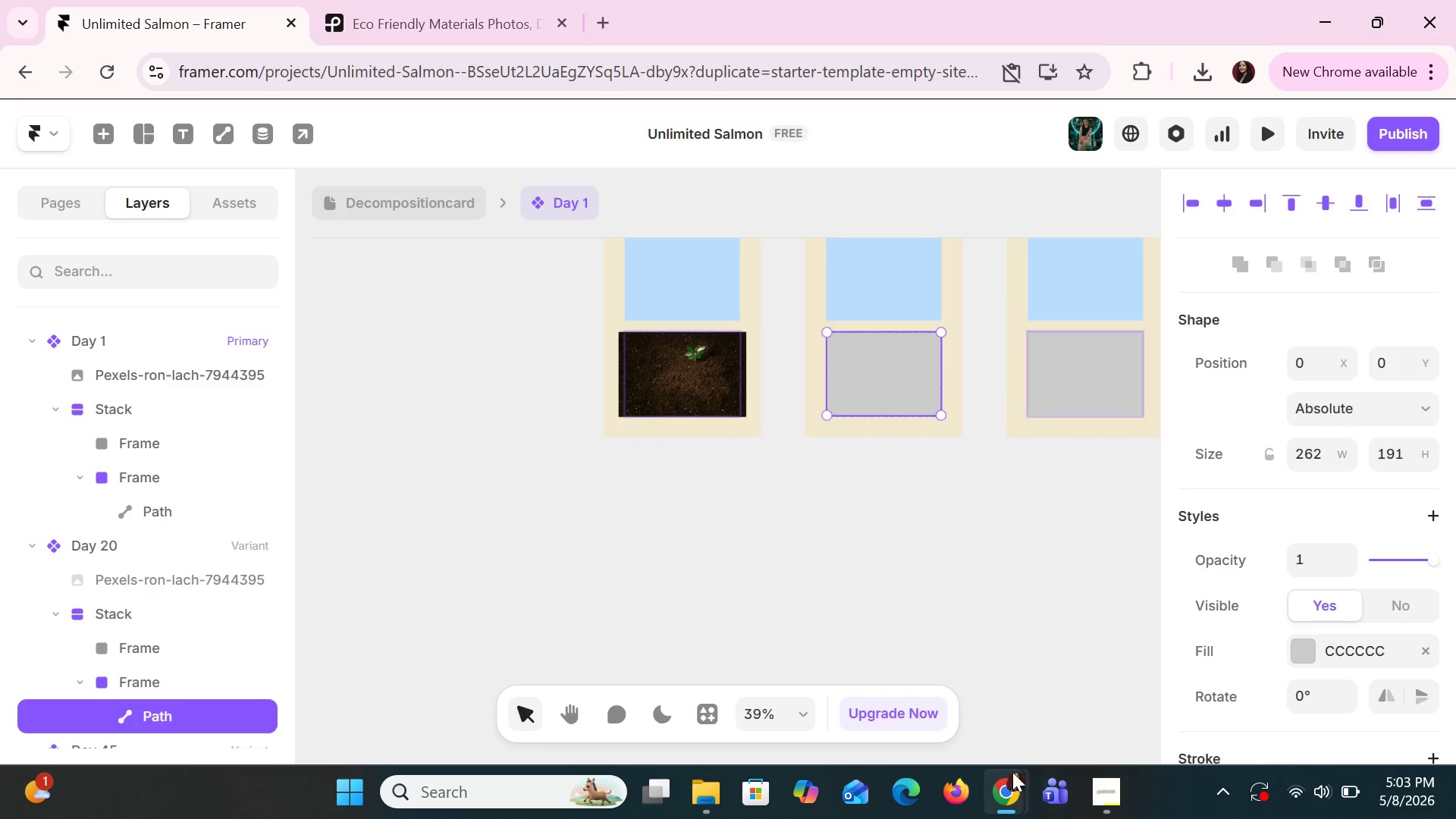 
left_click_drag(start_coordinate=[293, 318], to_coordinate=[882, 403])
 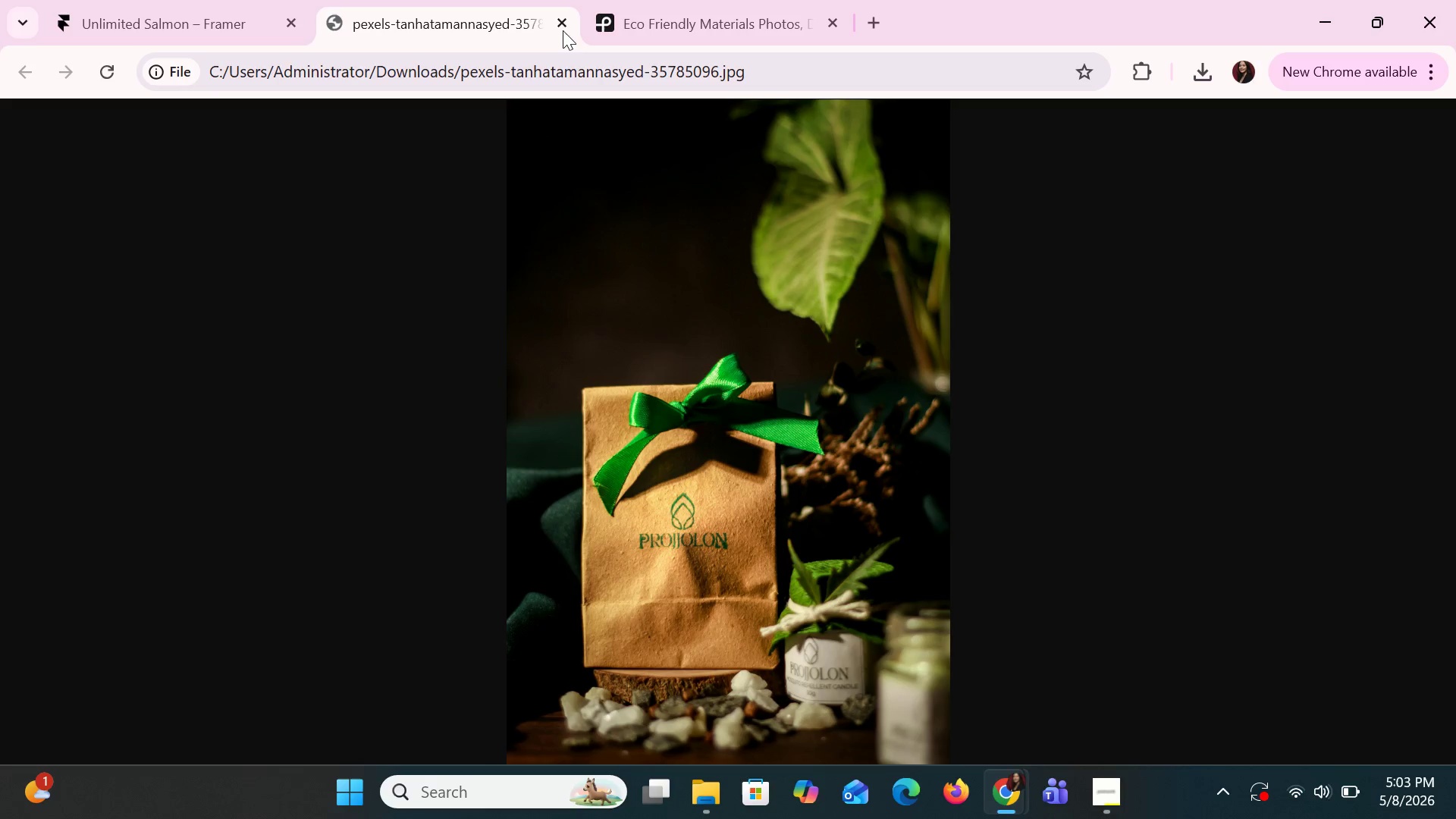 
left_click([558, 19])
 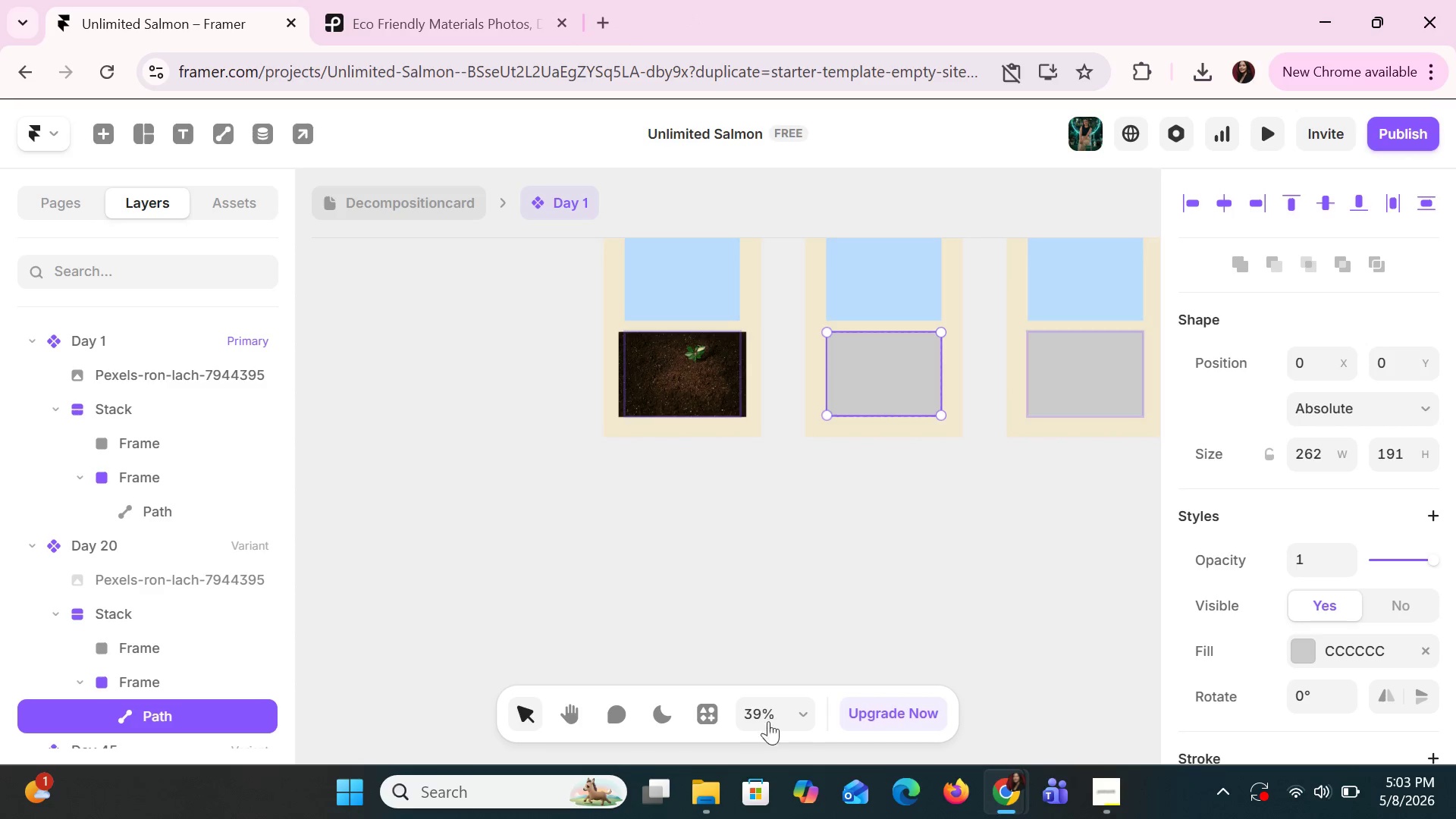 
left_click([701, 789])
 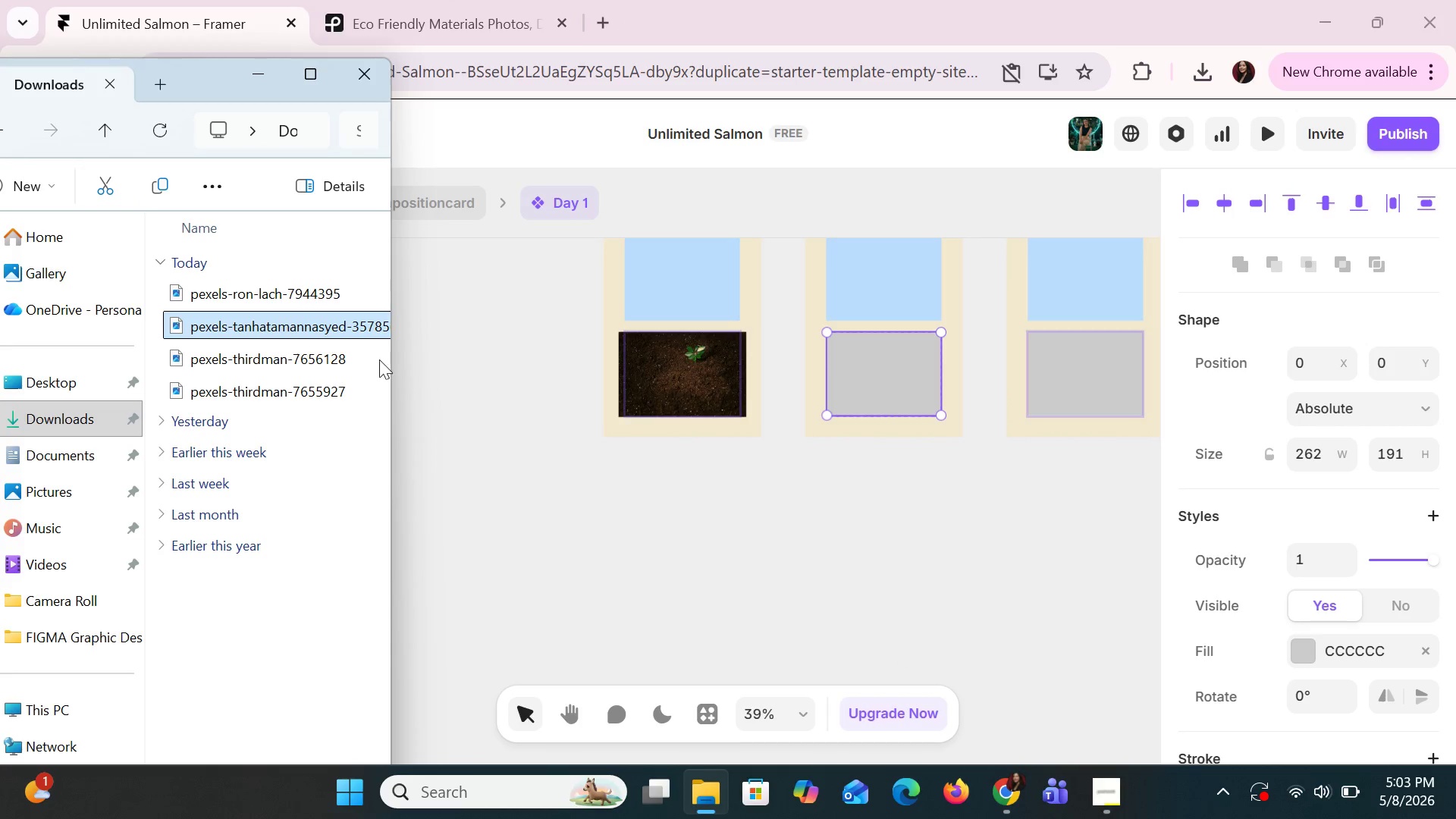 
left_click([298, 345])
 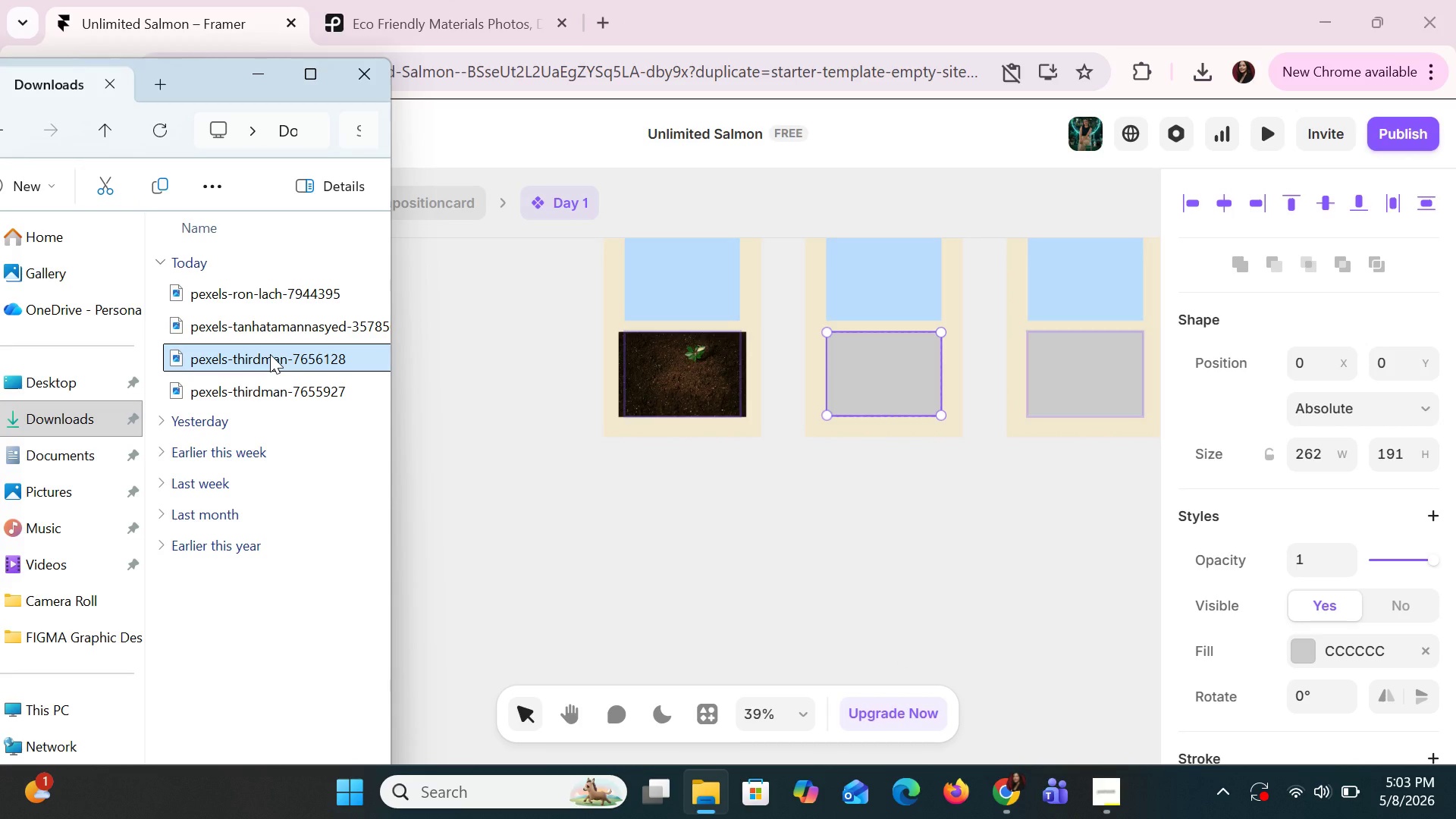 
left_click_drag(start_coordinate=[270, 354], to_coordinate=[883, 395])
 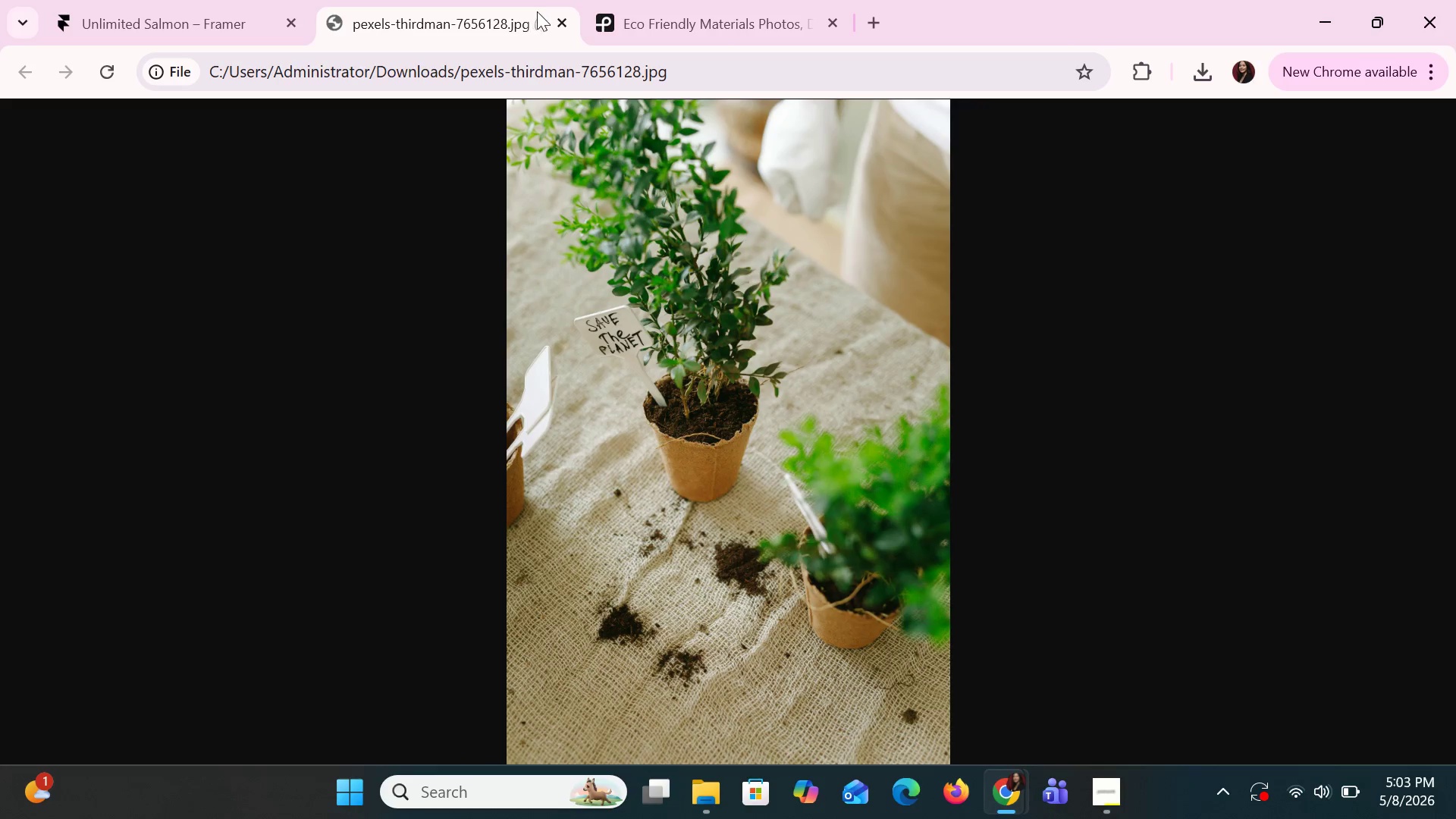 
left_click([559, 15])
 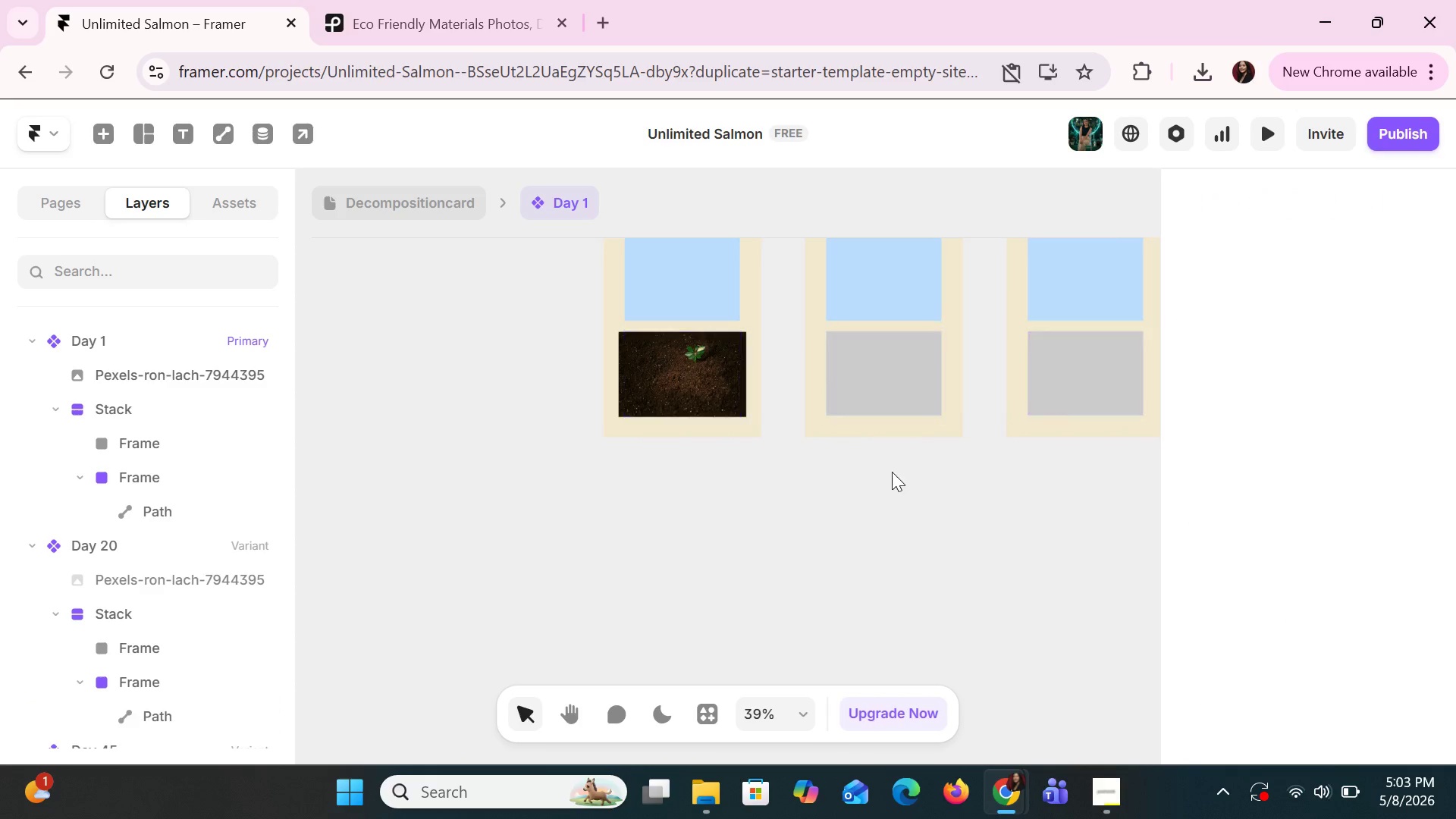 
double_click([885, 413])
 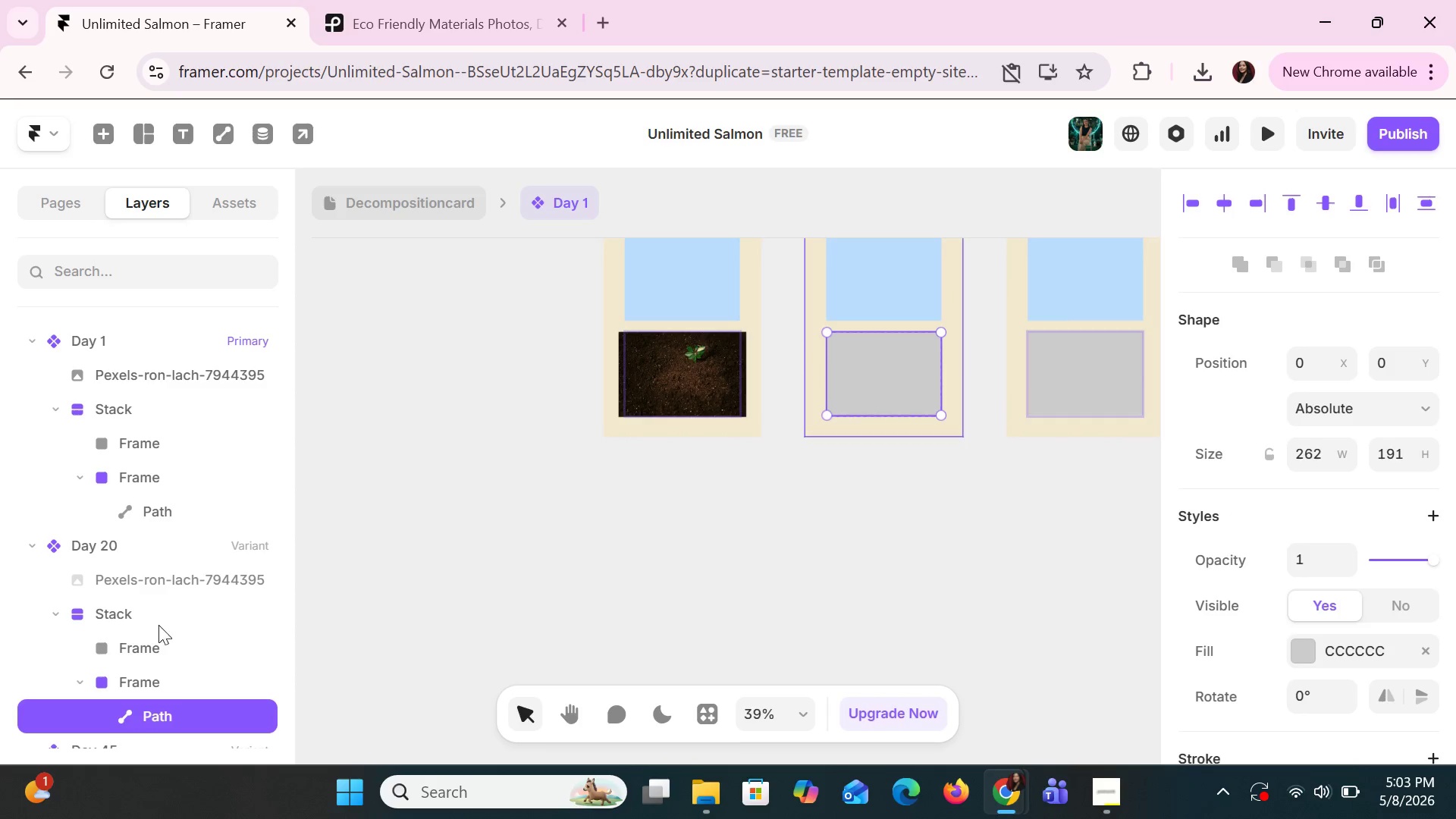 
left_click([146, 679])
 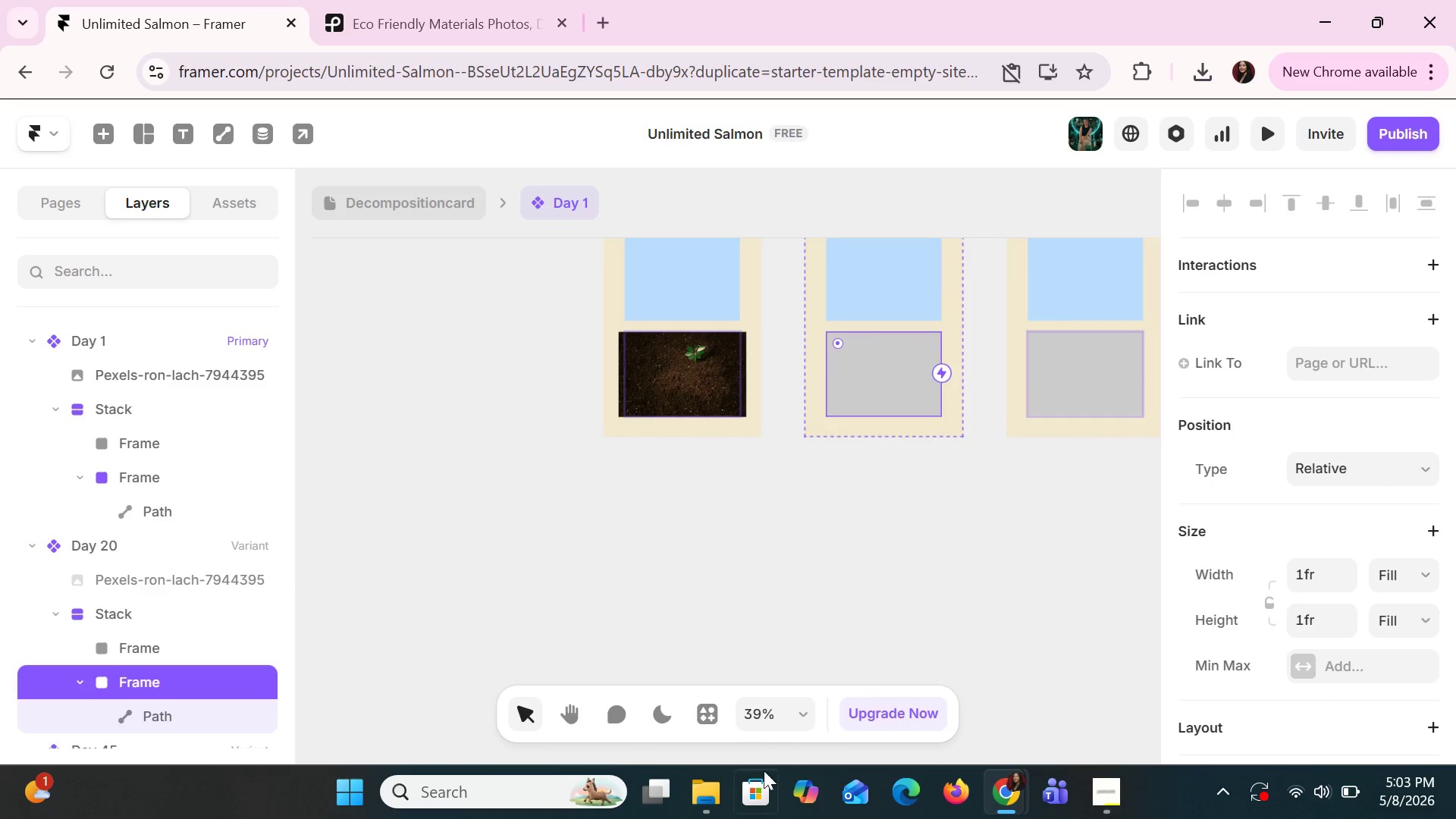 
left_click([708, 796])
 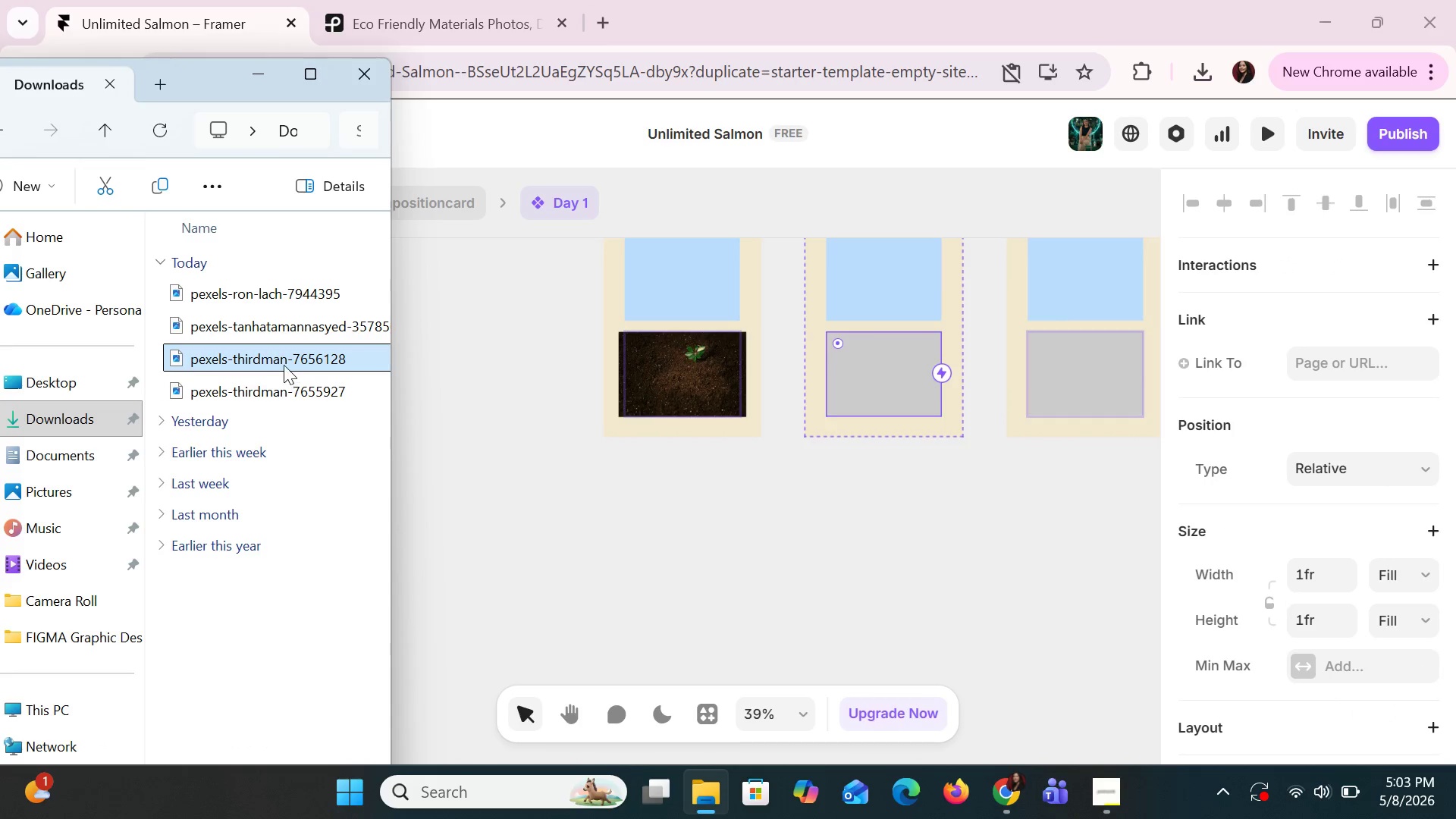 
left_click_drag(start_coordinate=[281, 362], to_coordinate=[888, 397])
 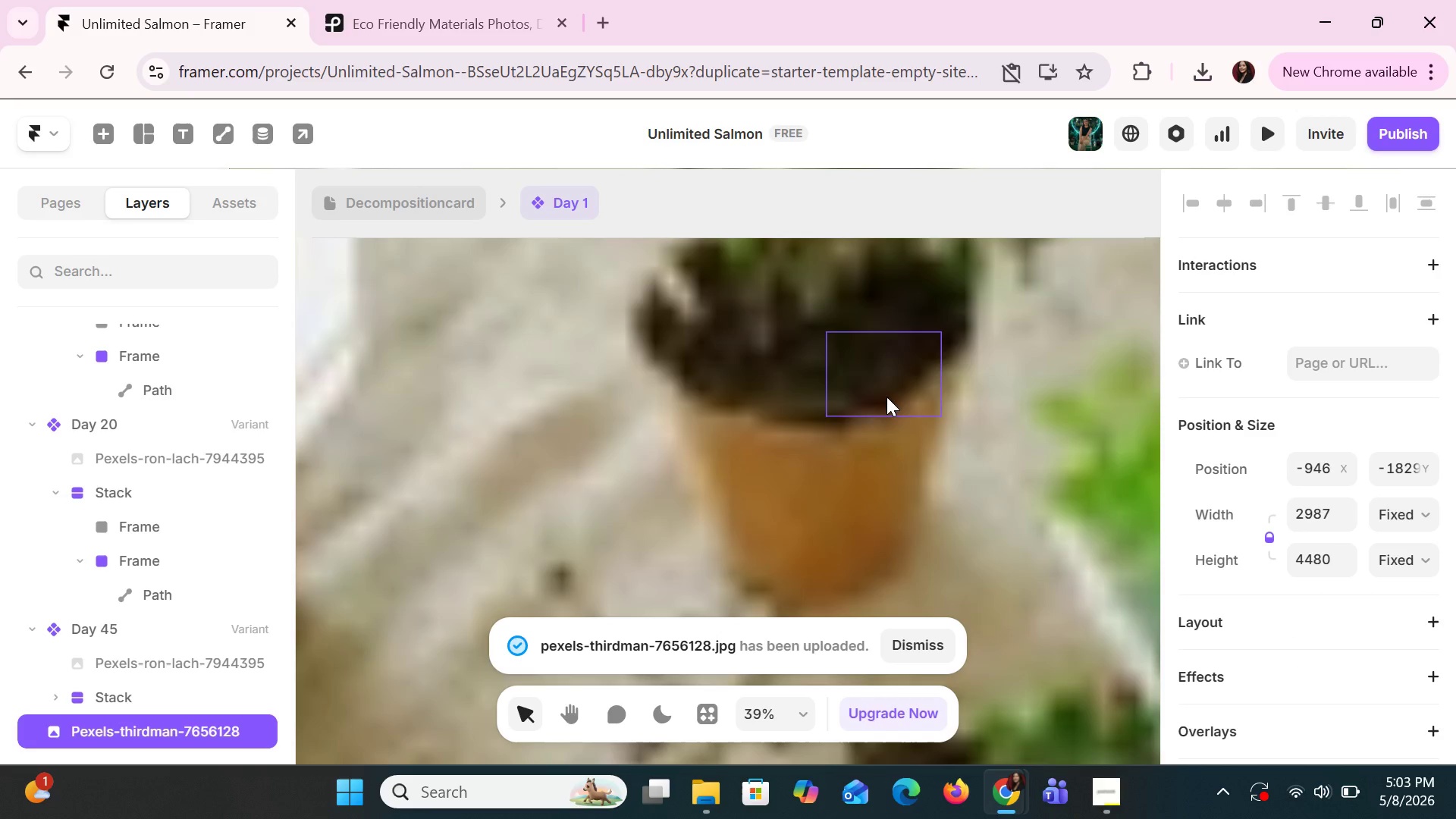 
wait(6.14)
 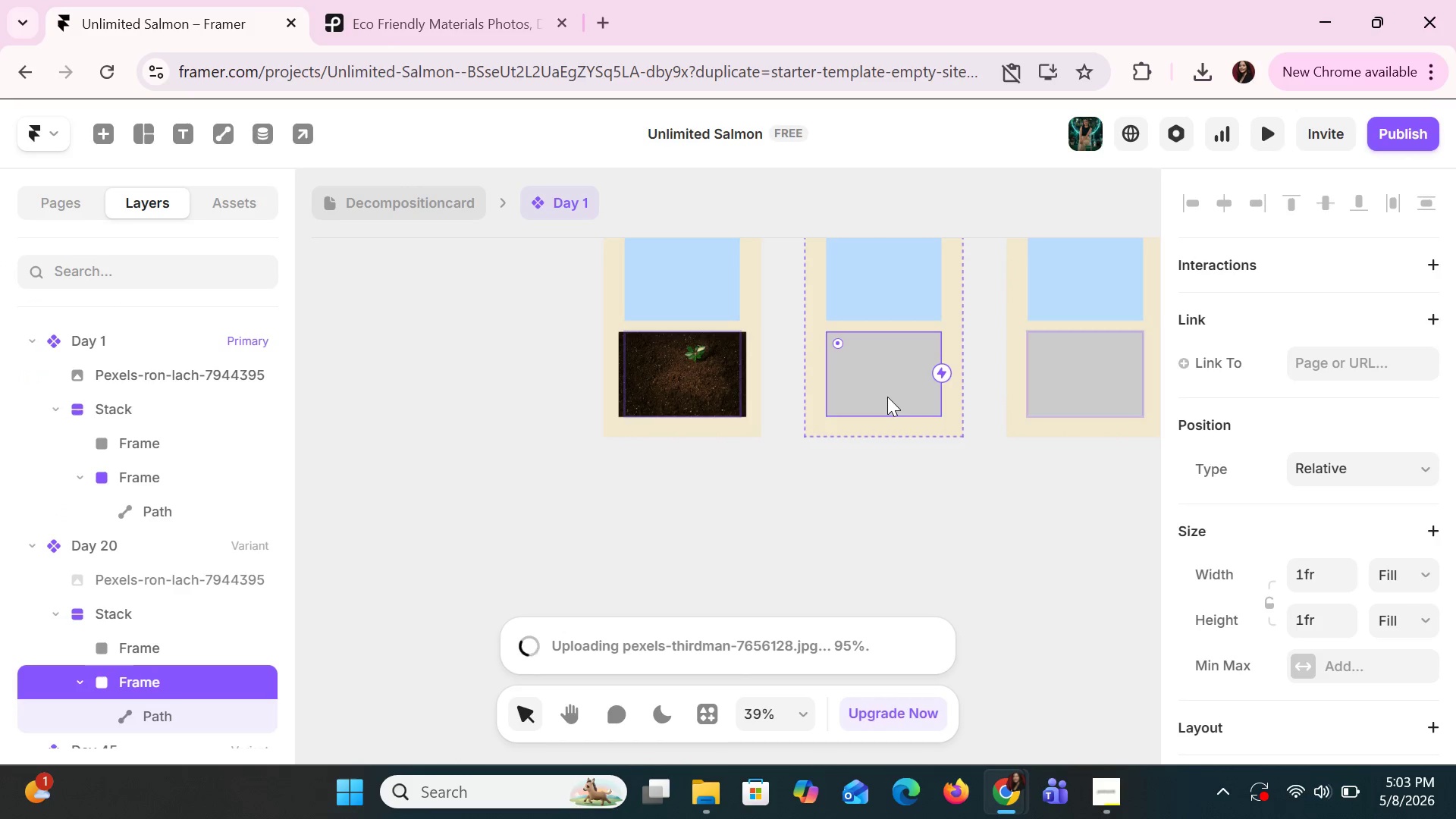 
hold_key(key=ControlLeft, duration=1.52)
 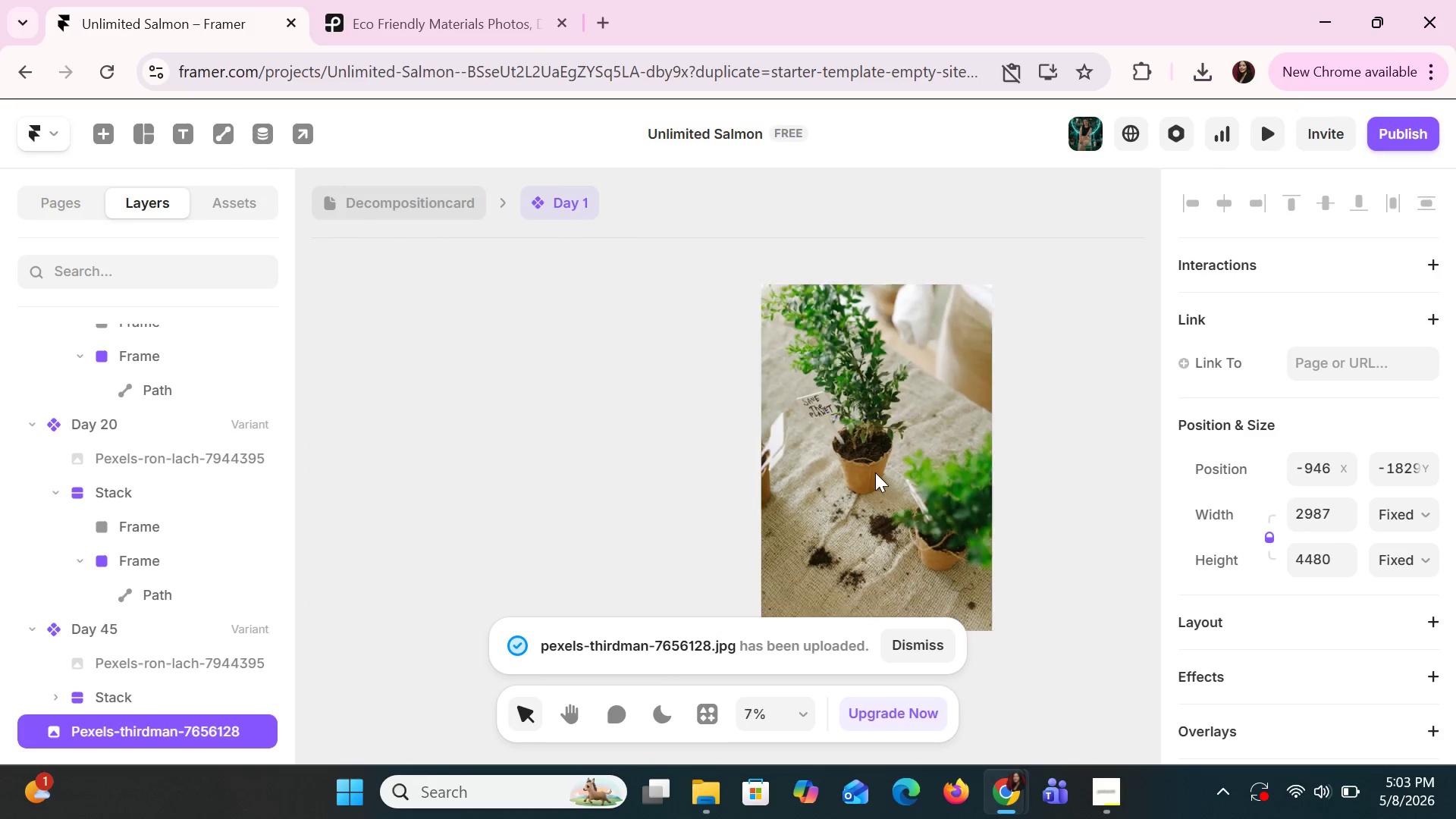 
hold_key(key=ControlLeft, duration=0.98)
 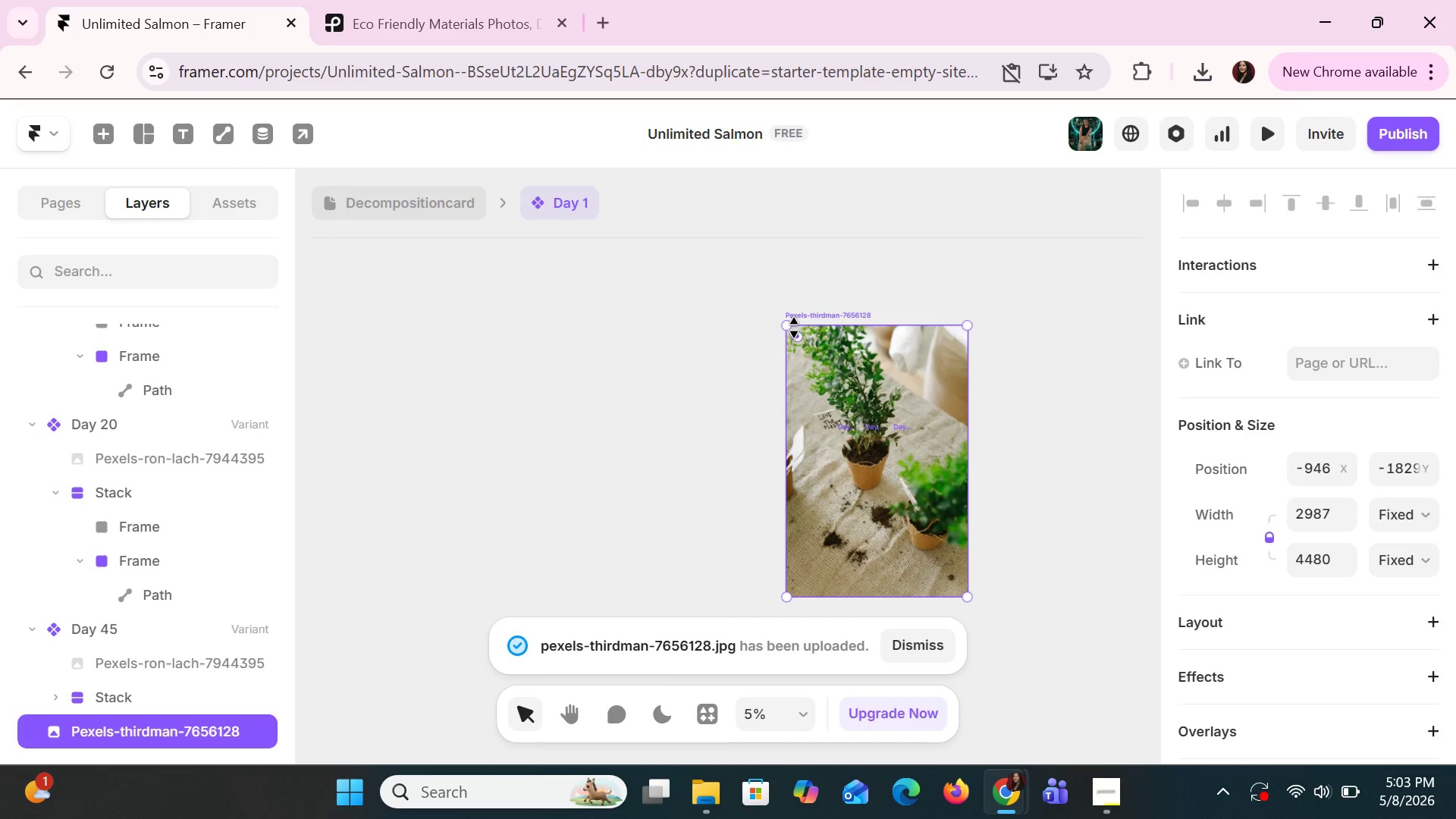 
hold_key(key=ControlLeft, duration=3.64)
 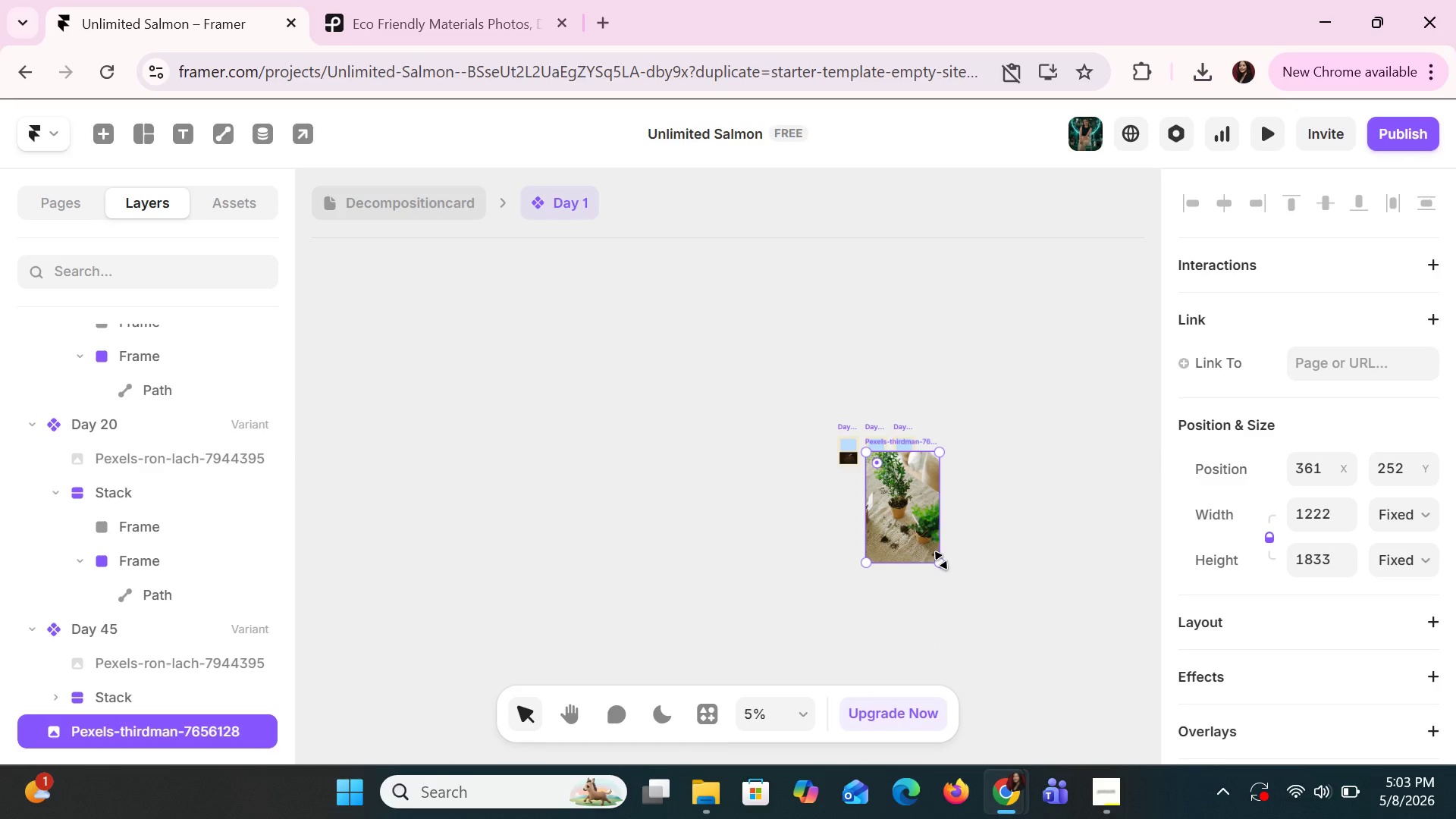 
scroll: coordinate [875, 472], scroll_direction: down, amount: 17.0
 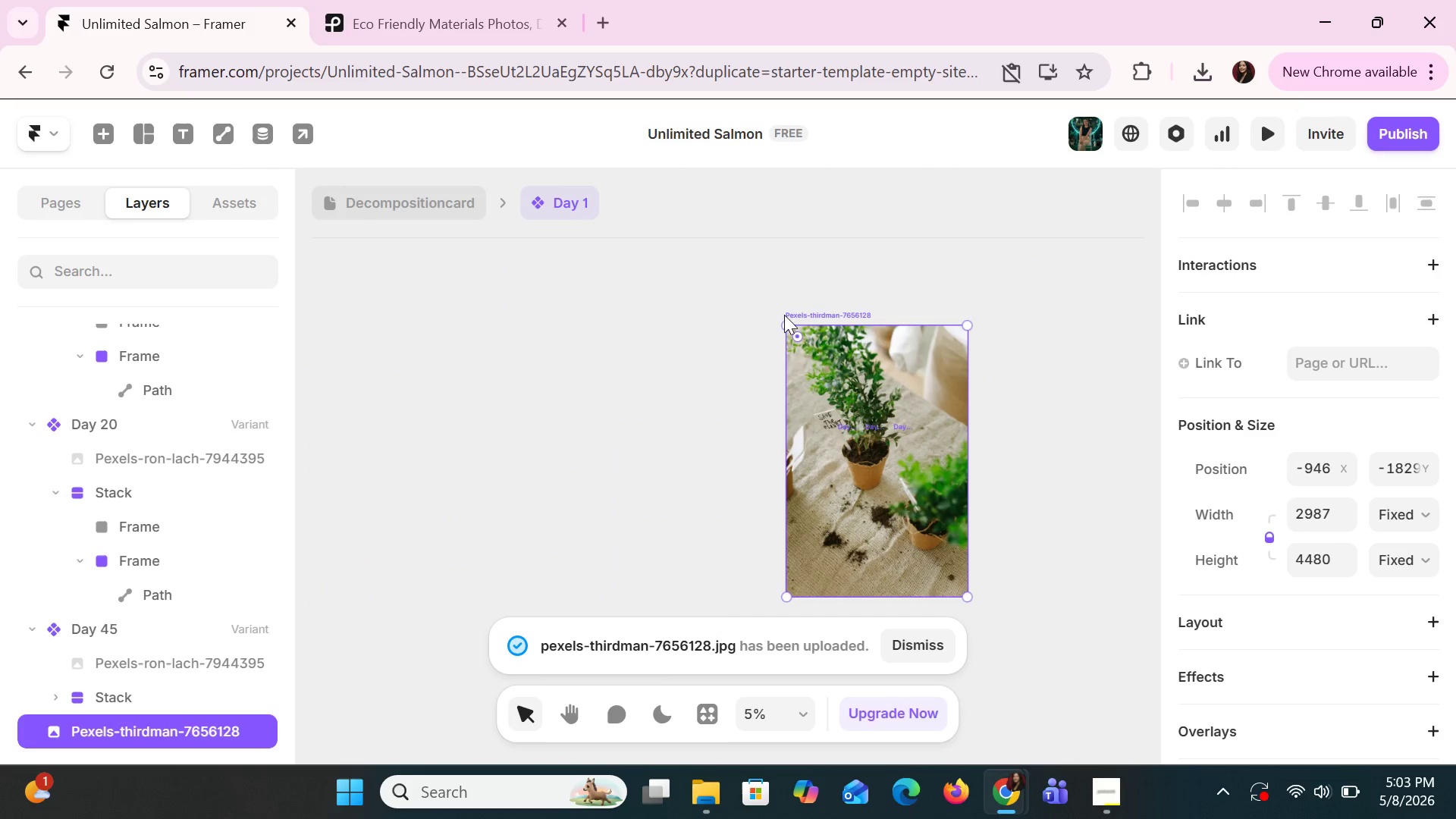 
left_click_drag(start_coordinate=[789, 325], to_coordinate=[893, 478])
 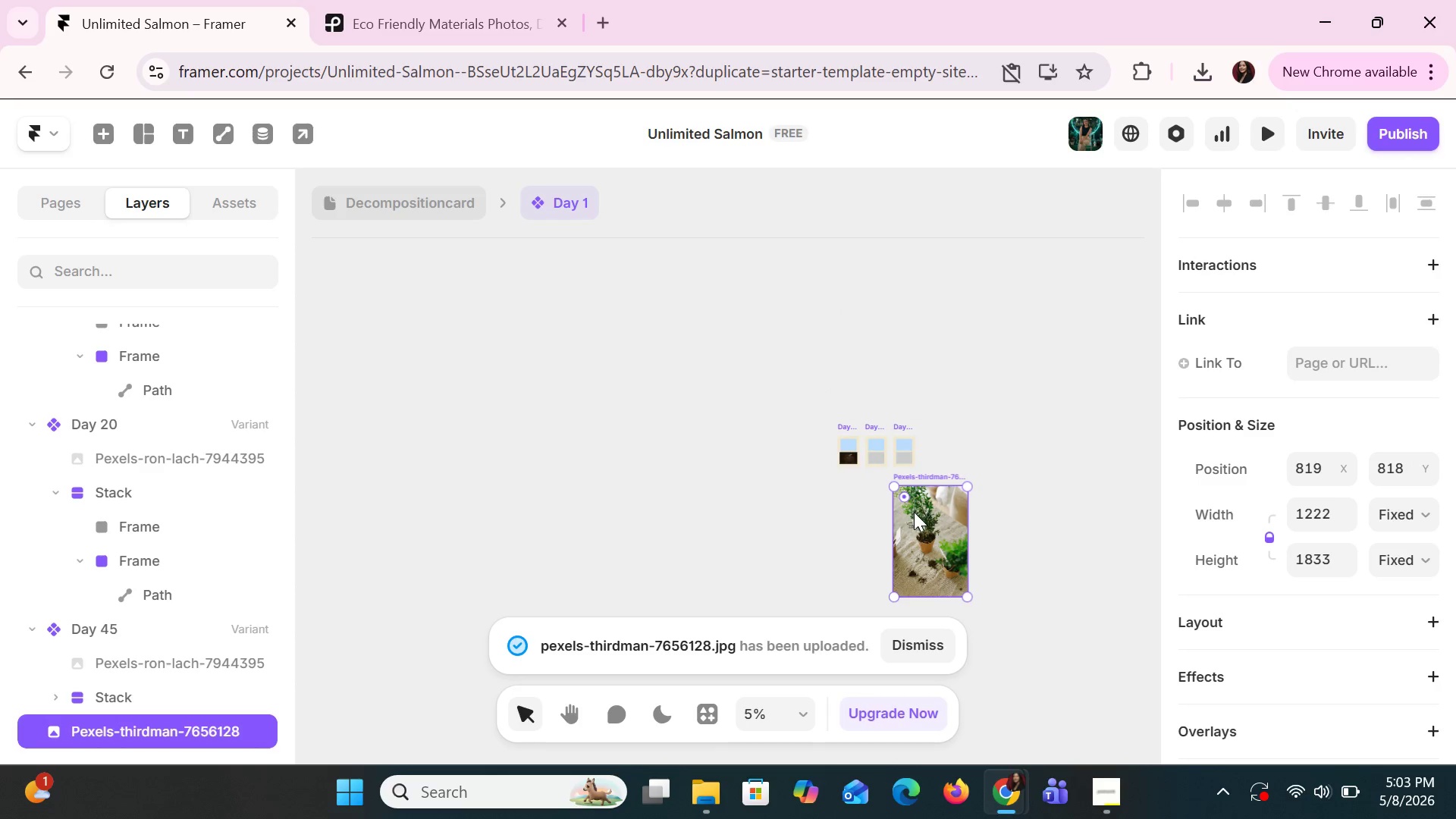 
left_click_drag(start_coordinate=[914, 512], to_coordinate=[887, 476])
 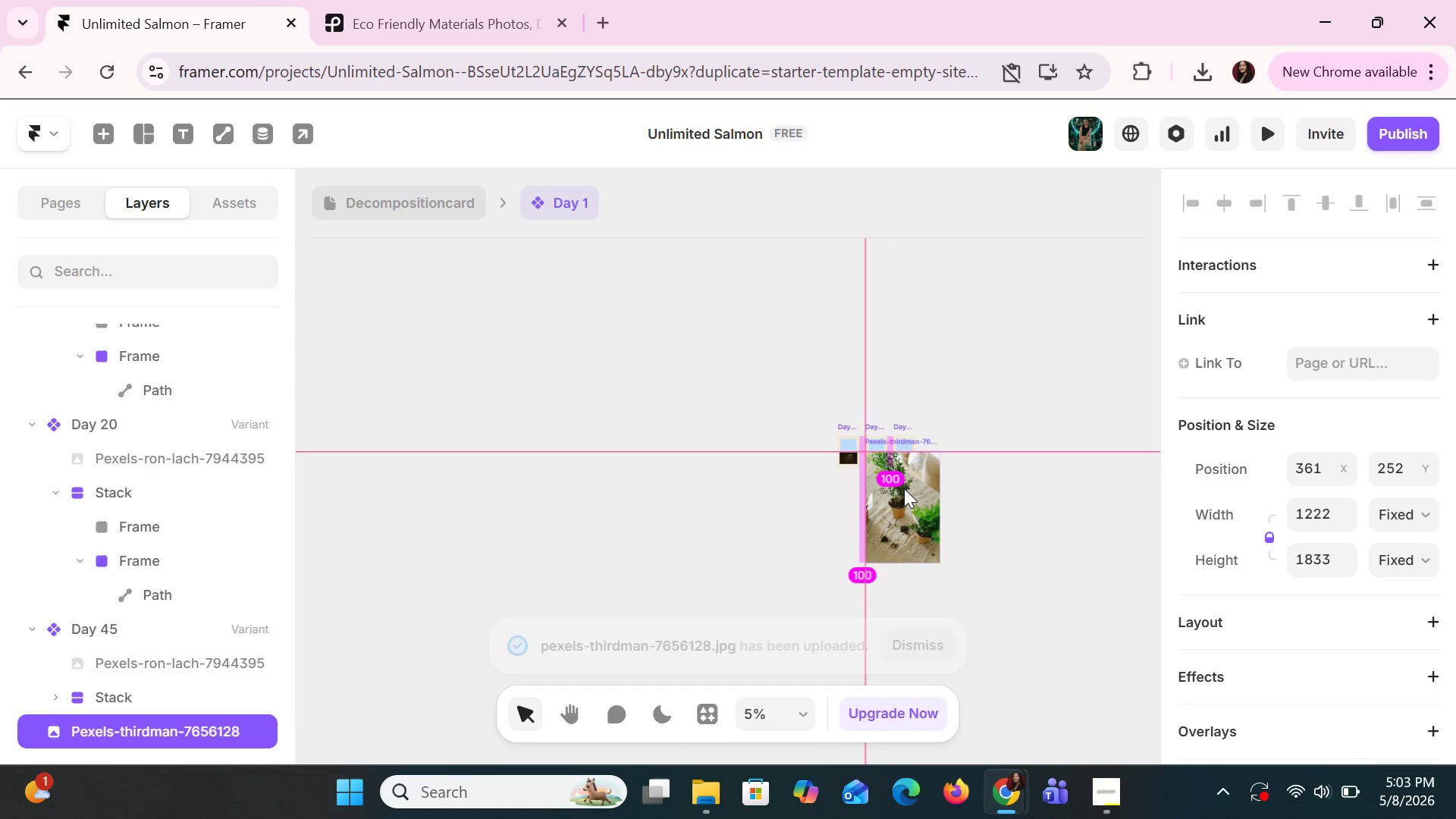 
hold_key(key=ControlLeft, duration=0.52)
 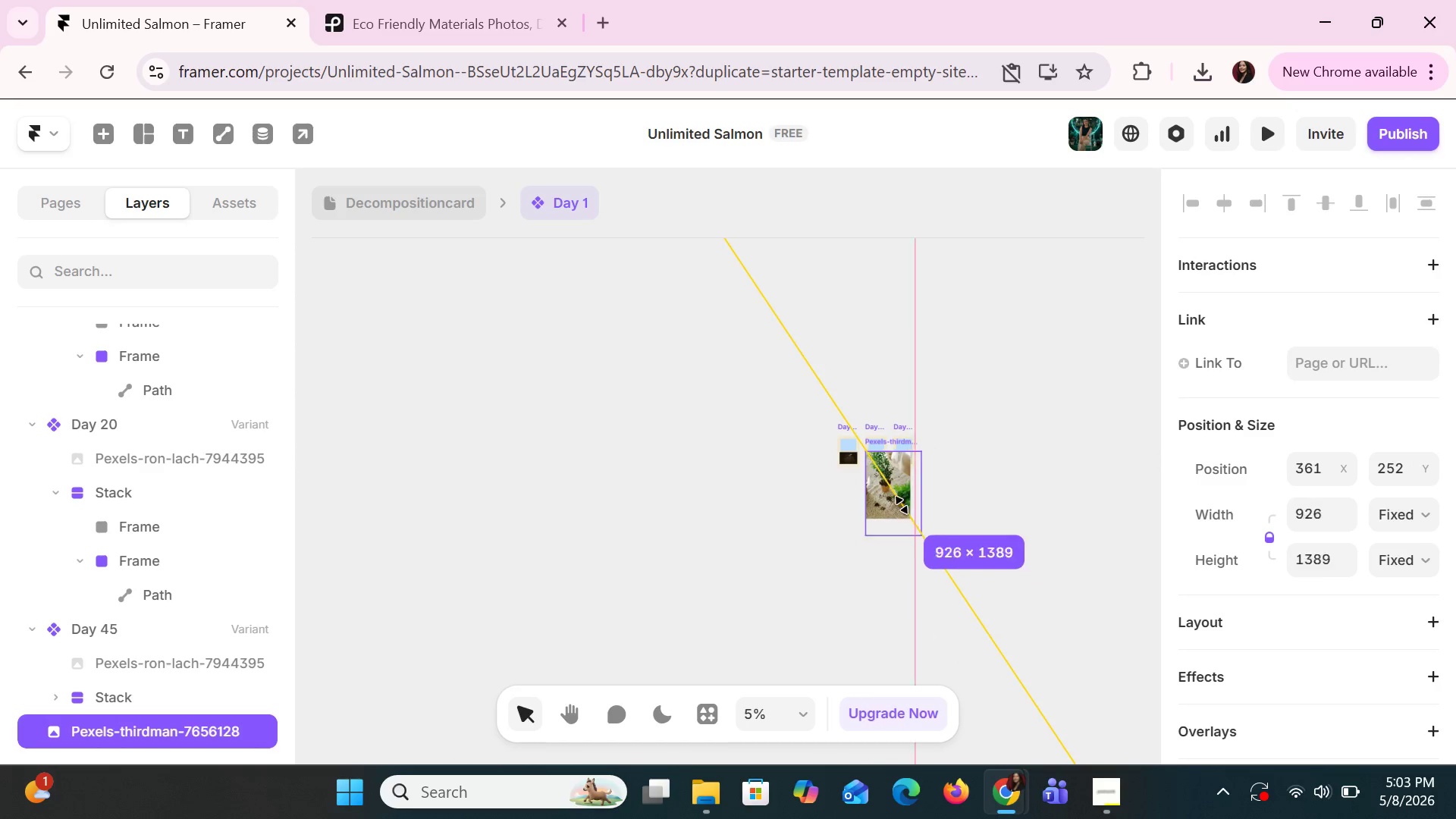 
hold_key(key=ControlLeft, duration=1.59)
left_click_drag(start_coordinate=[941, 560], to_coordinate=[885, 482])
 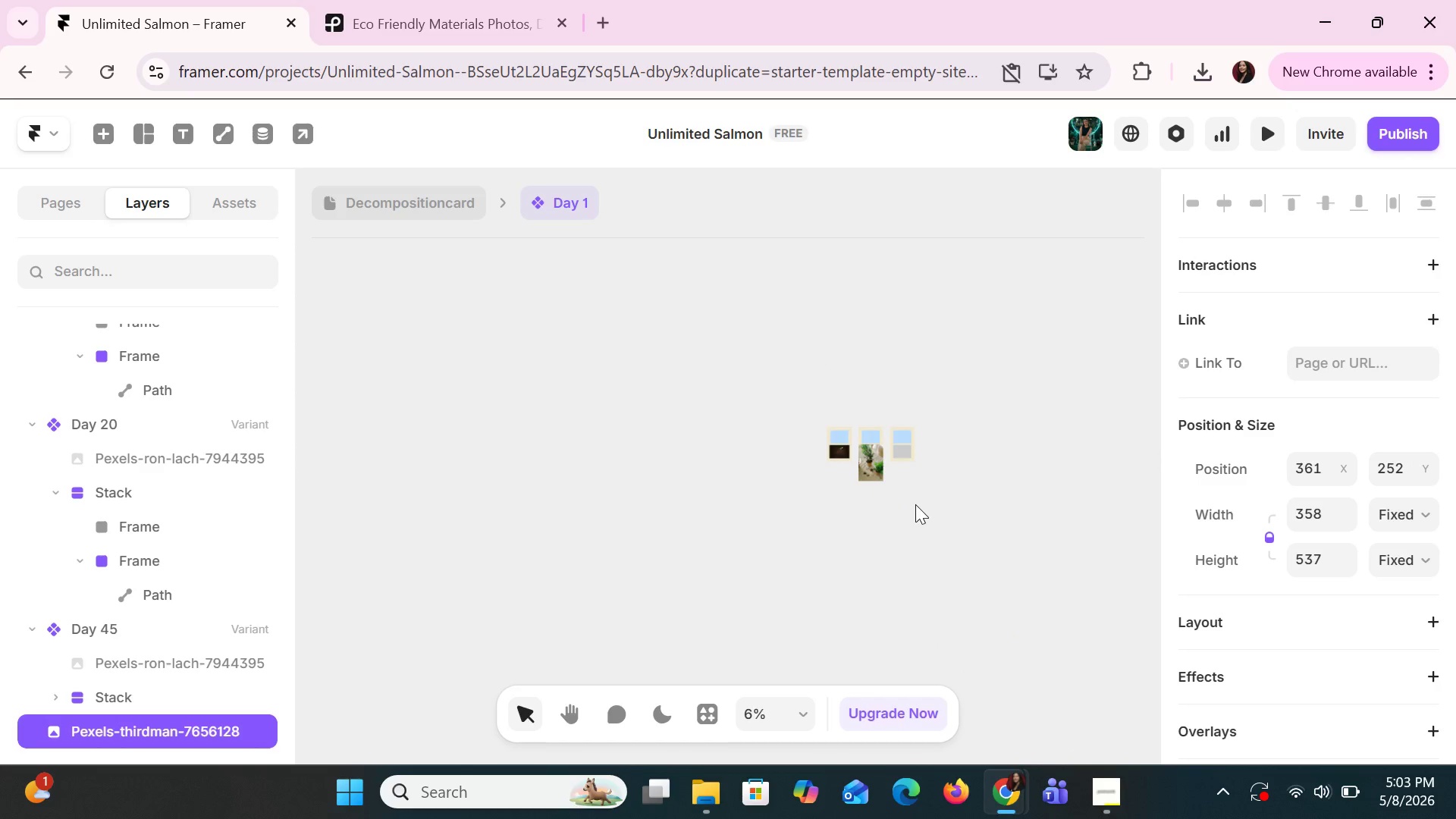 
hold_key(key=ControlLeft, duration=1.5)
hold_key(key=ControlLeft, duration=0.88)
scroll: coordinate [600, 472], scroll_direction: up, amount: 25.0
 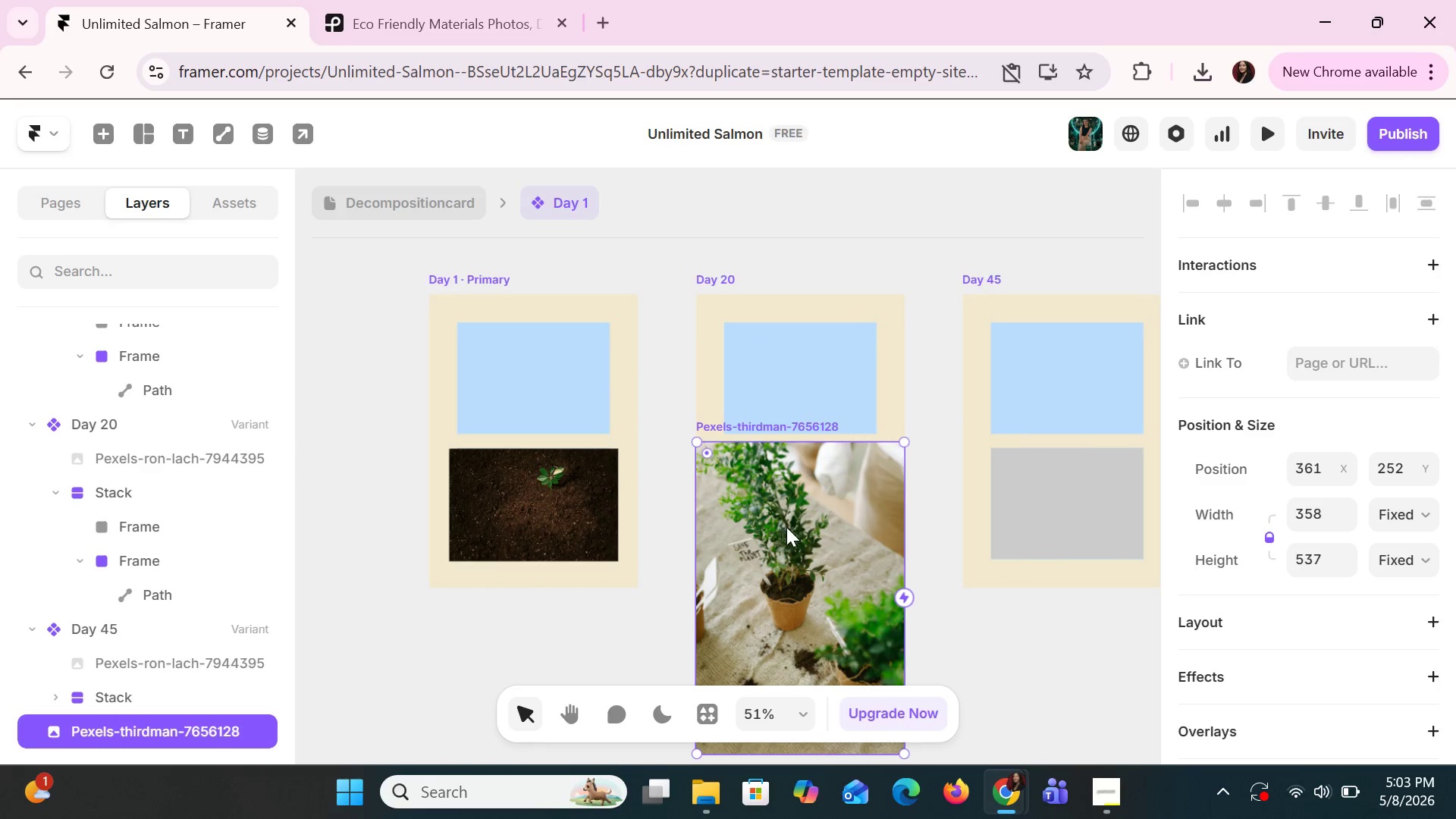 
left_click_drag(start_coordinate=[767, 502], to_coordinate=[820, 529])
 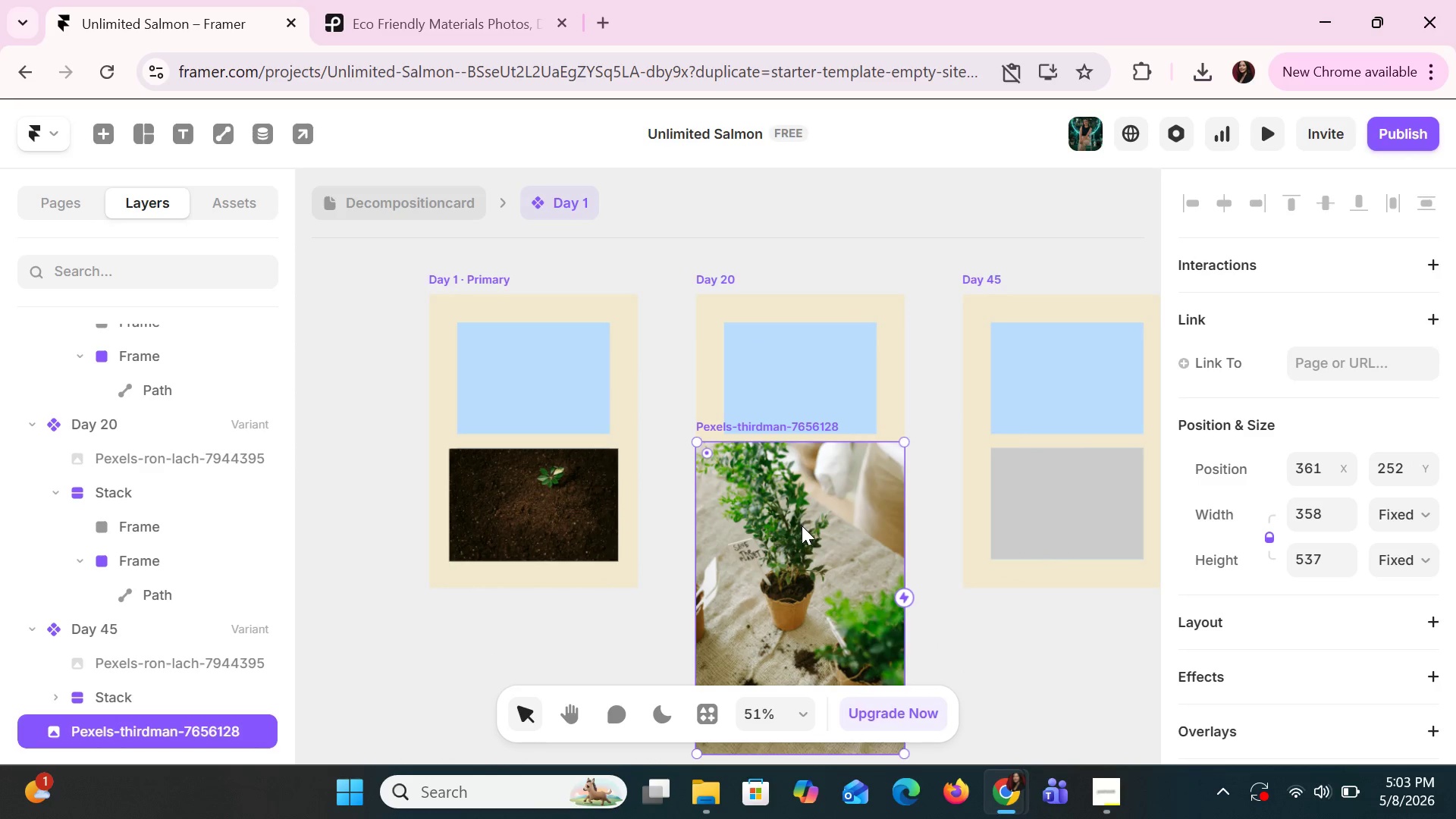 
left_click_drag(start_coordinate=[797, 520], to_coordinate=[796, 508])
 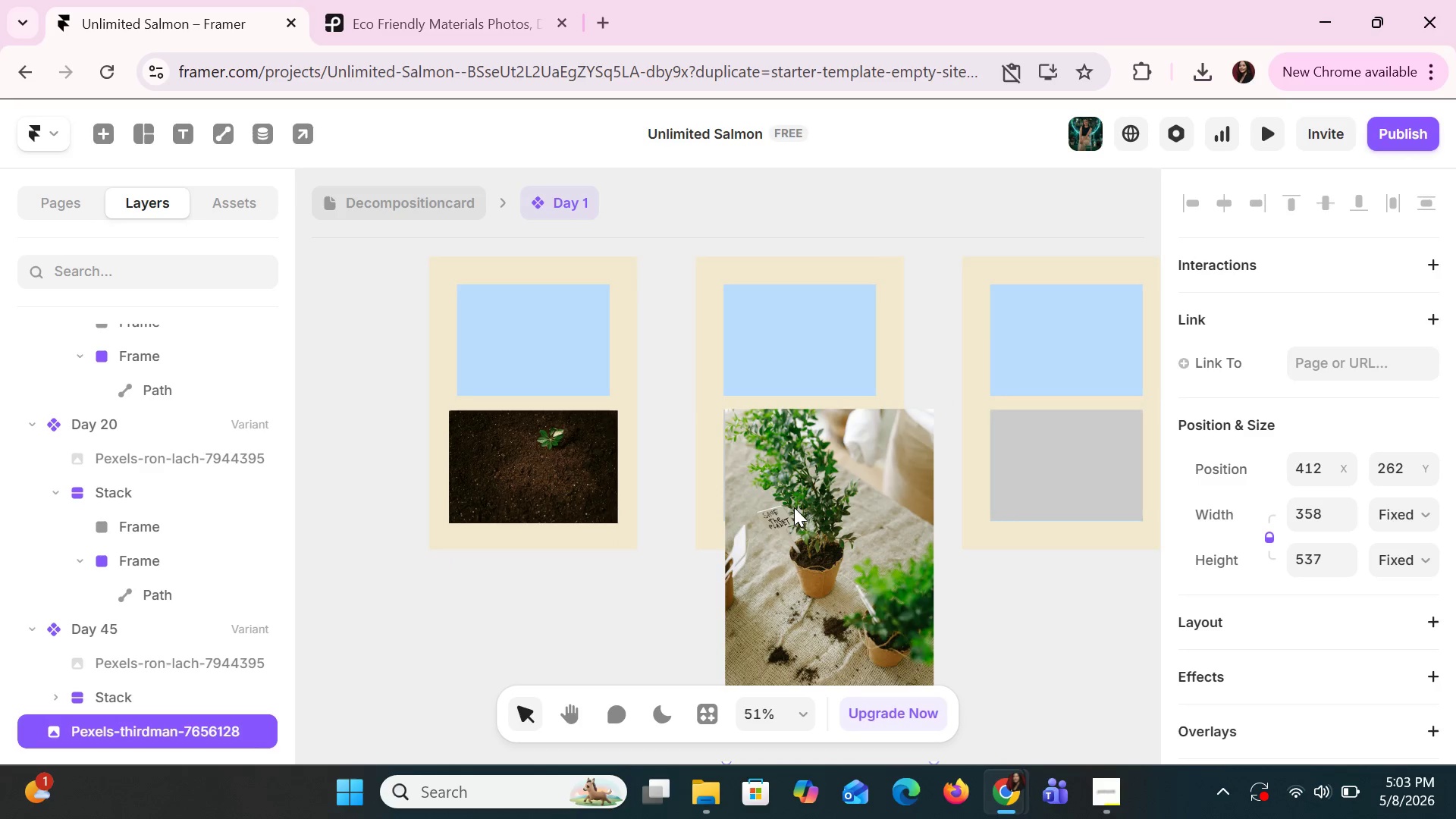 
scroll: coordinate [794, 507], scroll_direction: down, amount: 2.0
 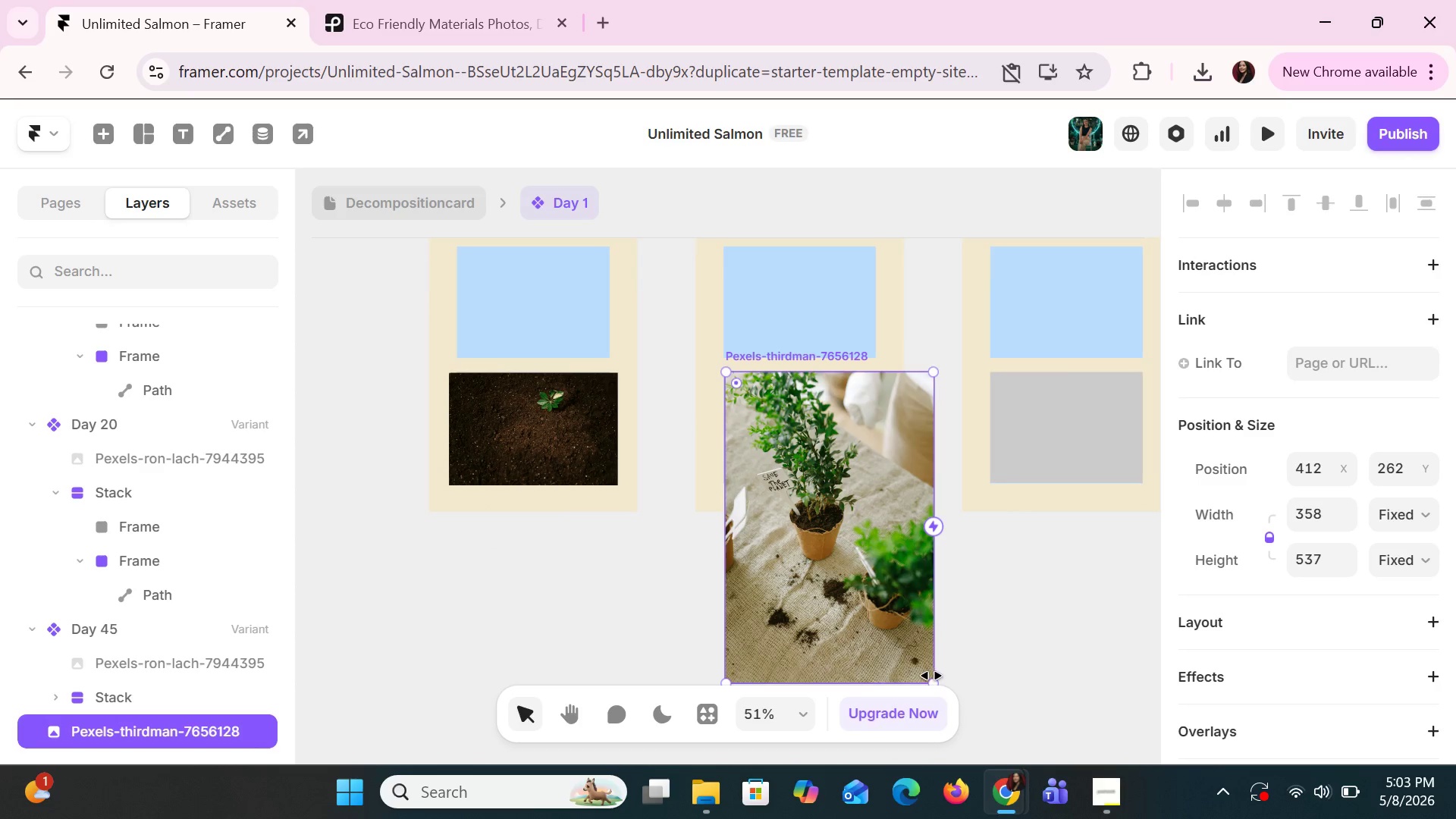 
left_click_drag(start_coordinate=[931, 676], to_coordinate=[850, 529])
 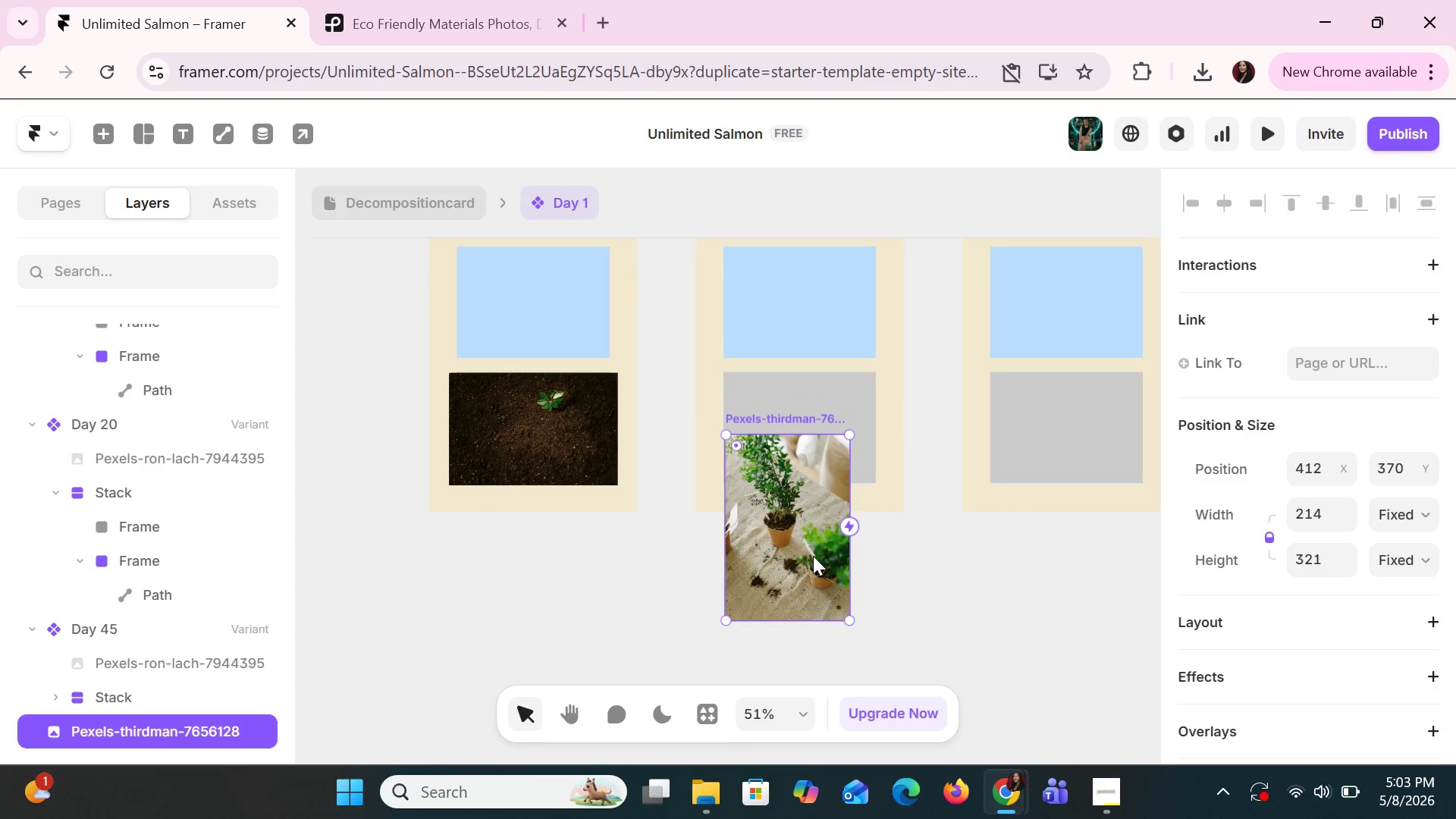 
left_click_drag(start_coordinate=[813, 556], to_coordinate=[811, 493])
 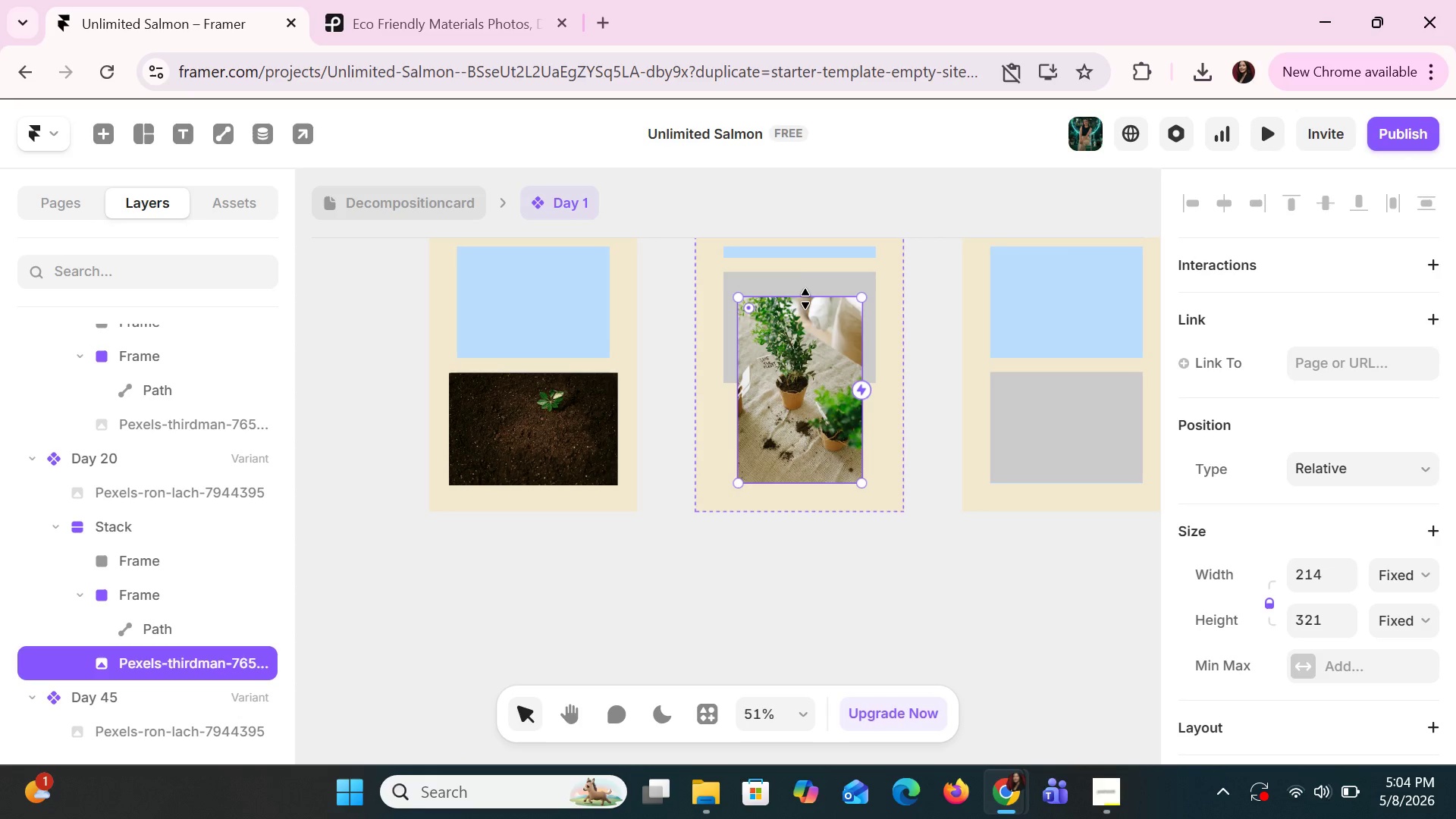 
key(Control+Z)
 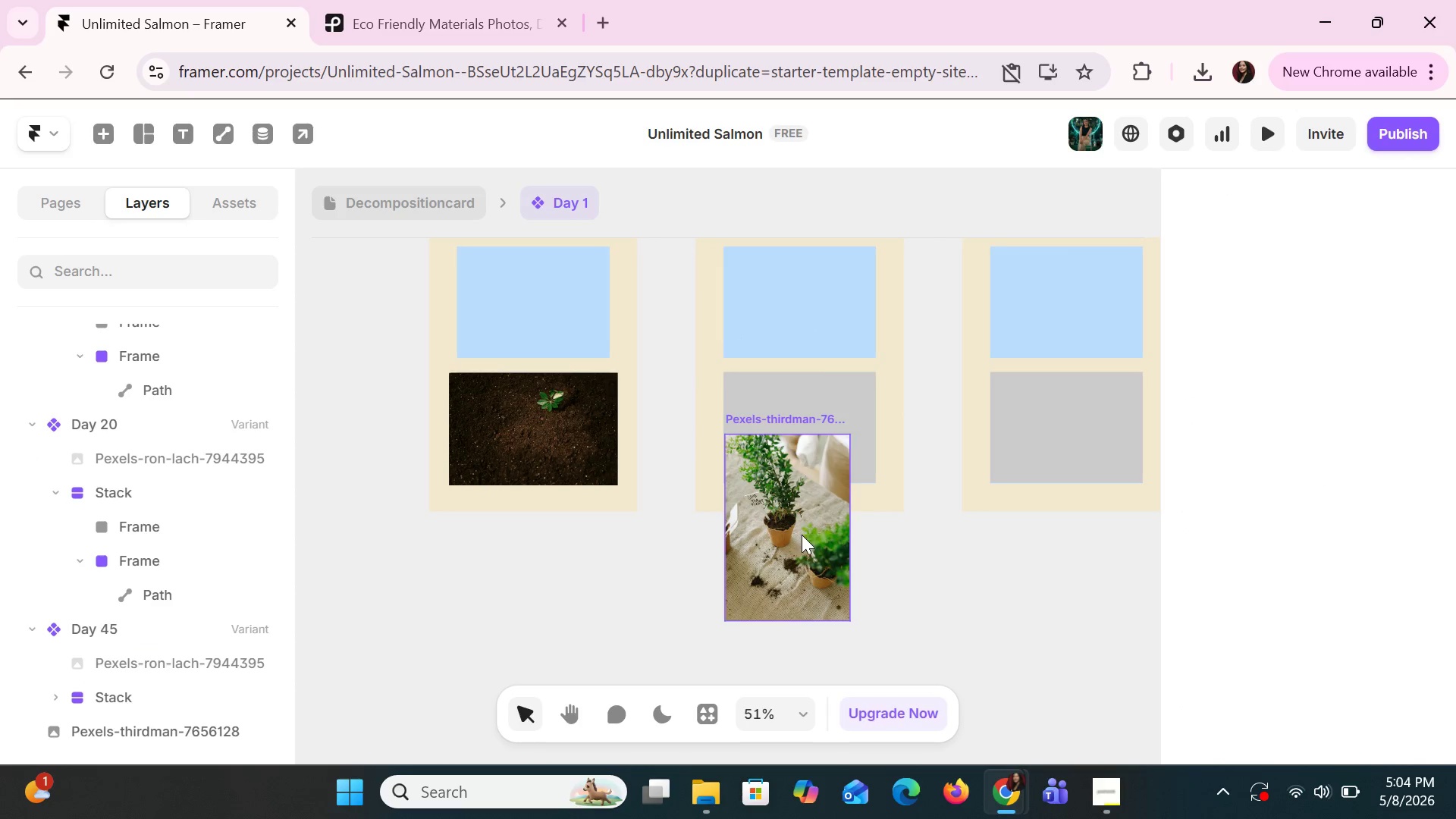 
left_click([800, 541])
 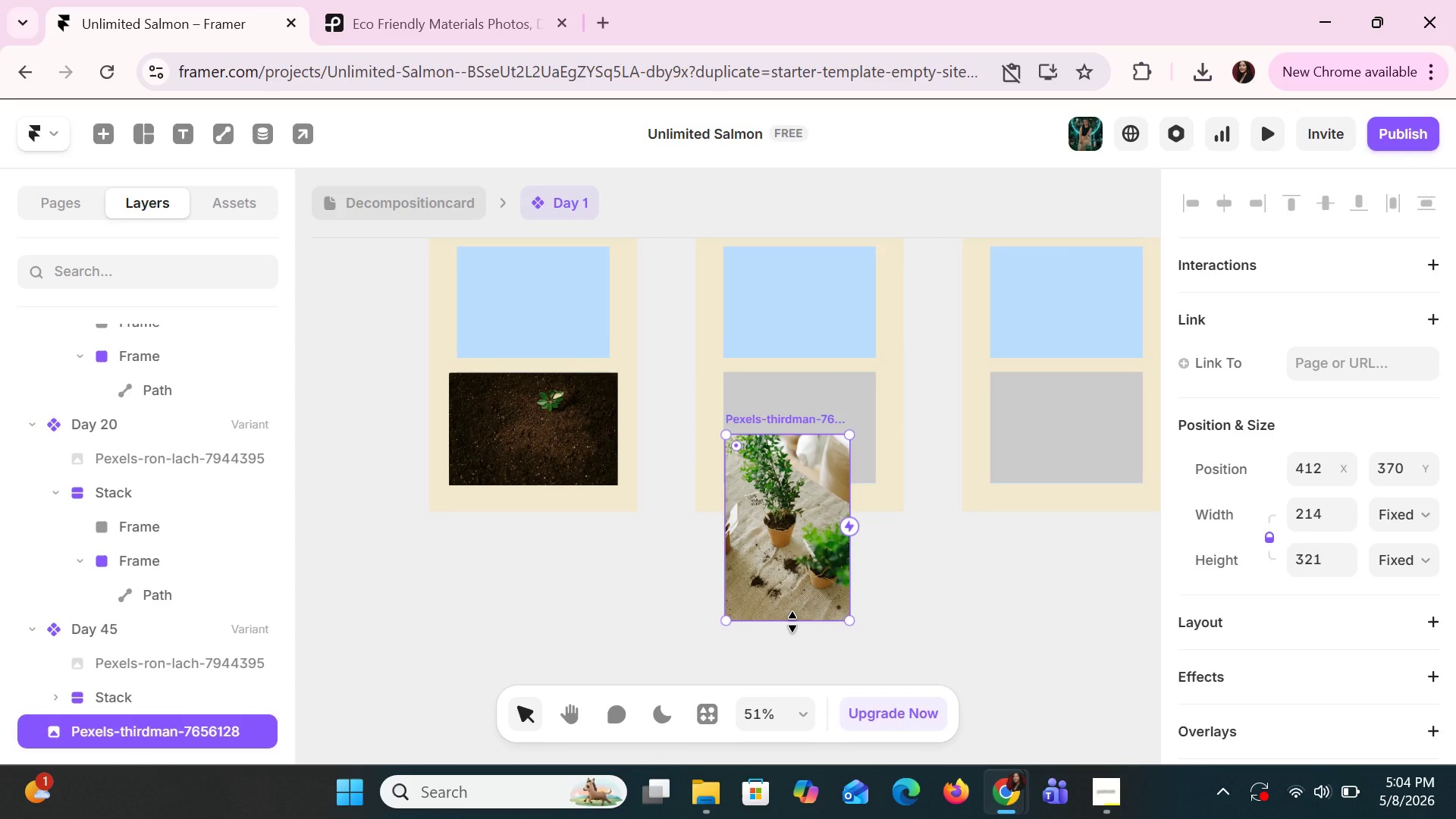 
left_click_drag(start_coordinate=[792, 622], to_coordinate=[786, 539])
 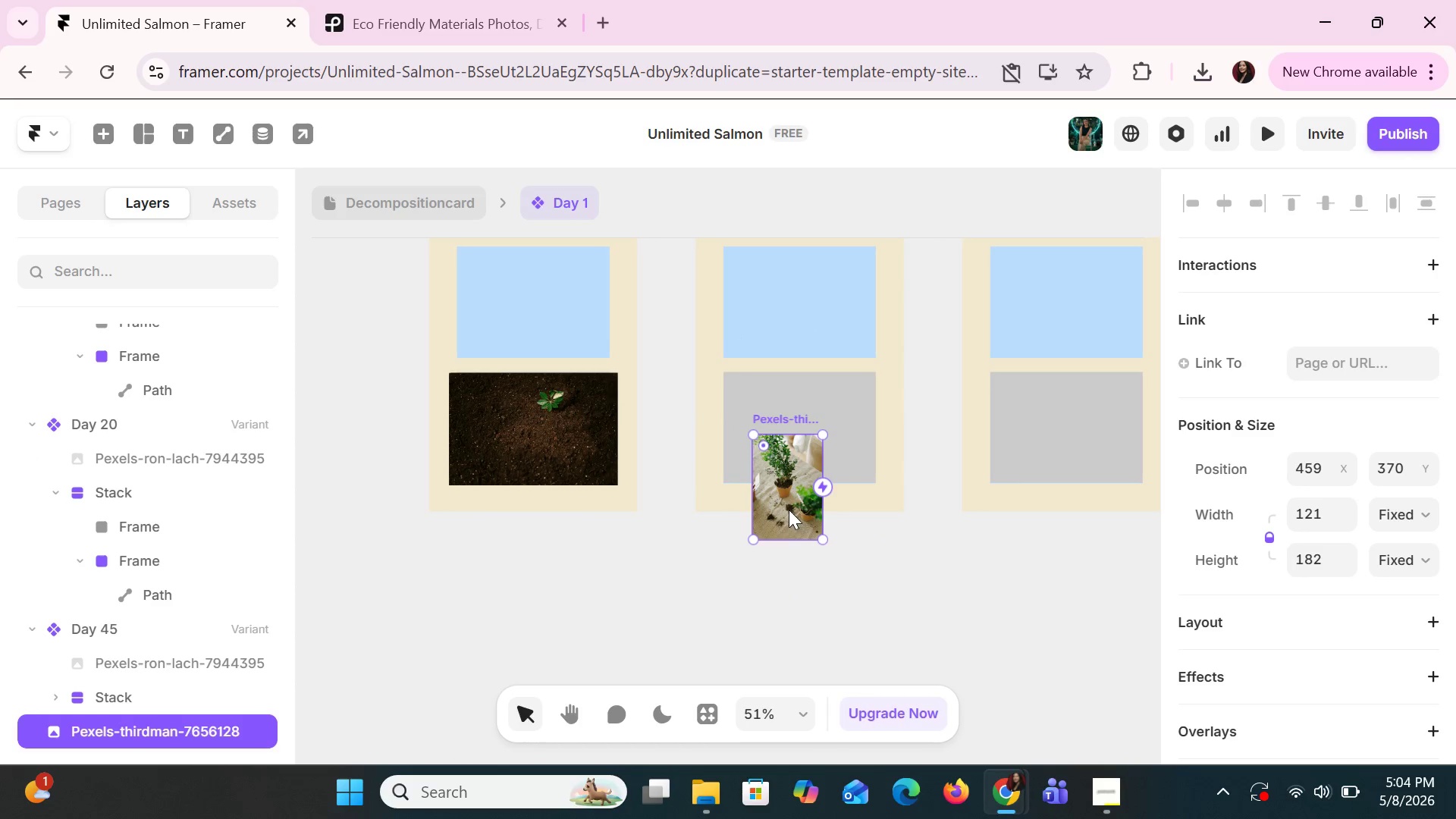 
left_click_drag(start_coordinate=[789, 510], to_coordinate=[760, 449])
 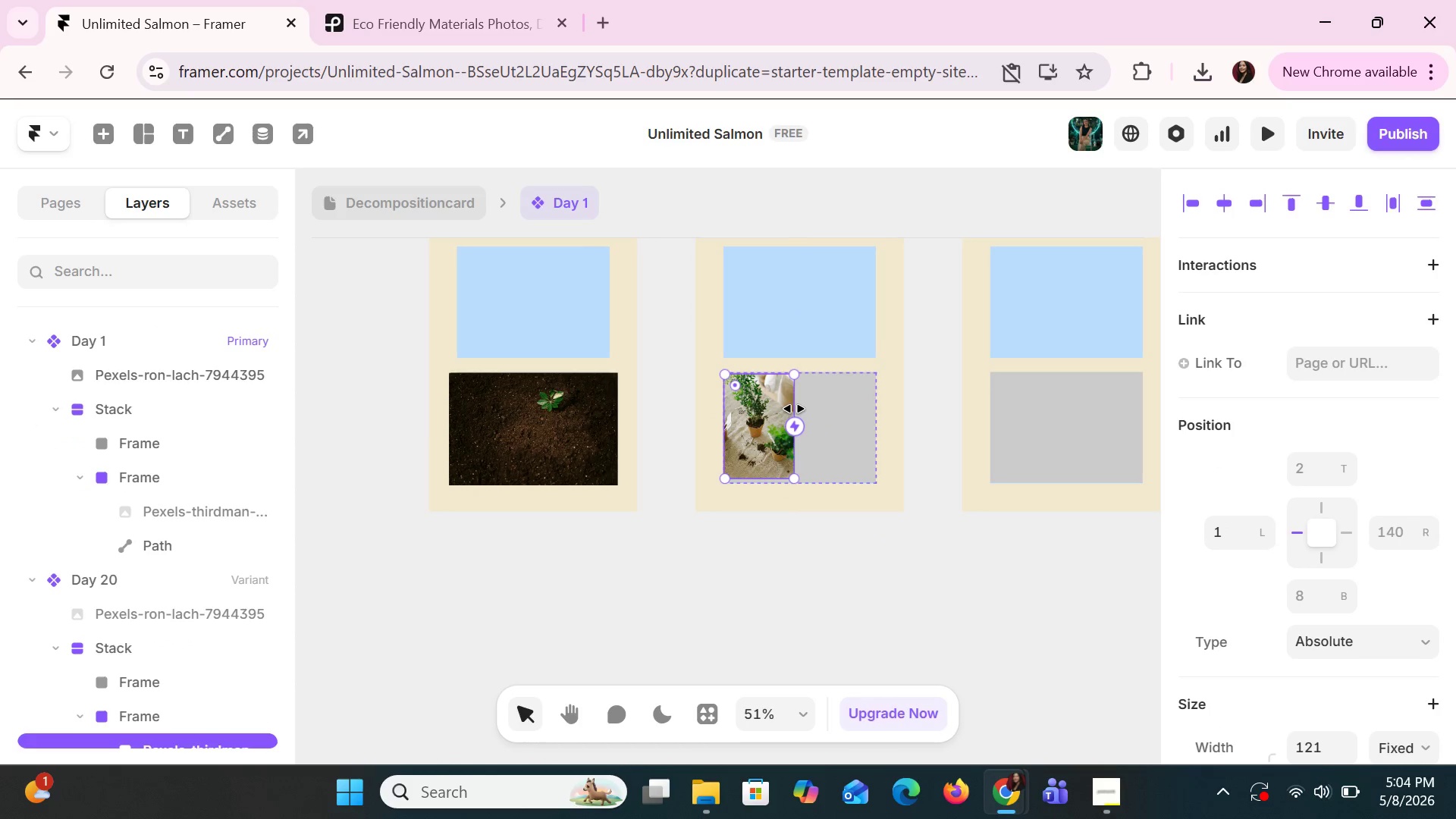 
left_click_drag(start_coordinate=[794, 406], to_coordinate=[888, 413])
 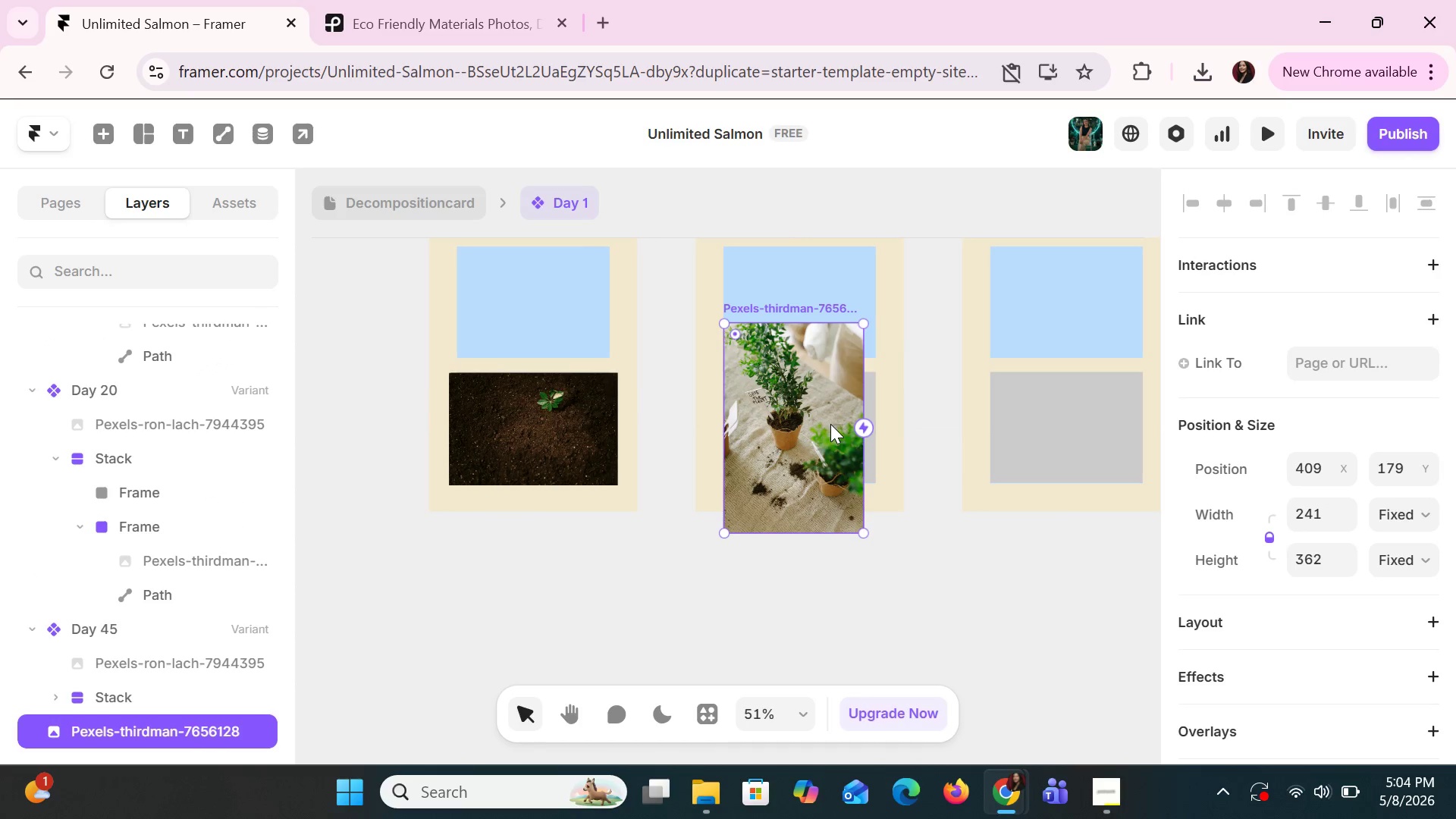 
left_click_drag(start_coordinate=[833, 409], to_coordinate=[842, 457])
 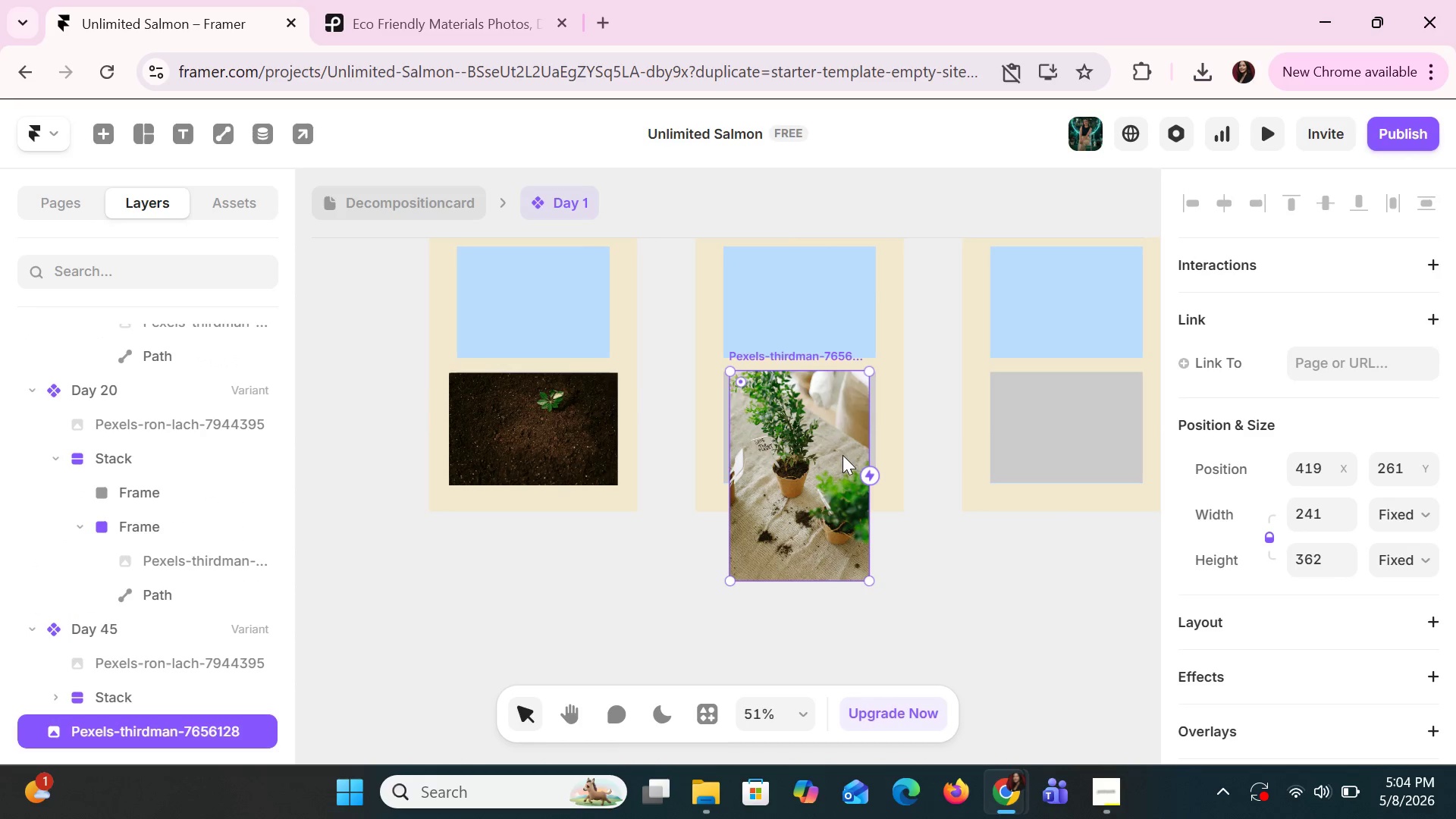 
left_click_drag(start_coordinate=[843, 453], to_coordinate=[778, 519])
 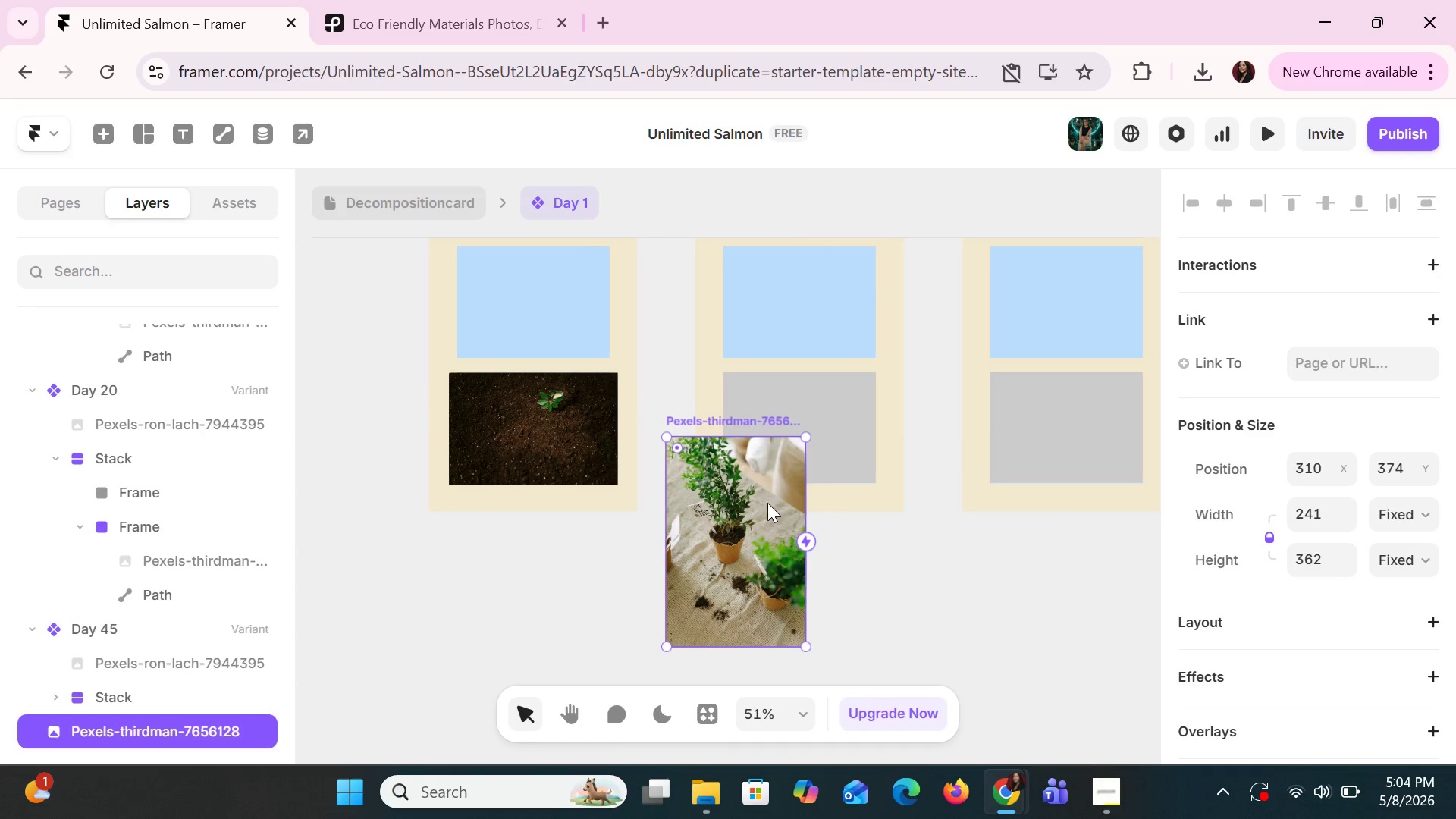 
left_click_drag(start_coordinate=[767, 503], to_coordinate=[731, 533])
 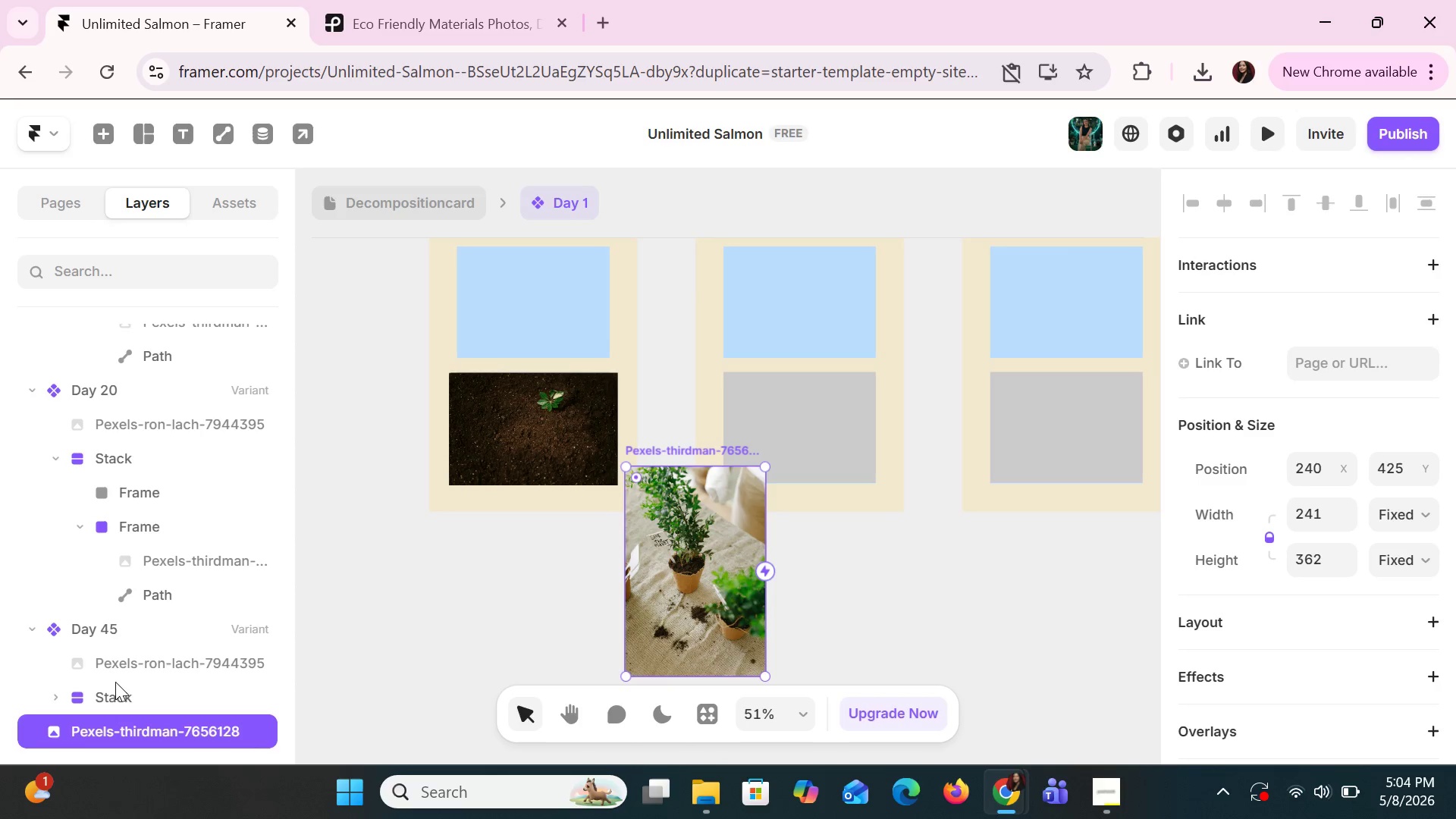 
scroll: coordinate [182, 588], scroll_direction: down, amount: 7.0
 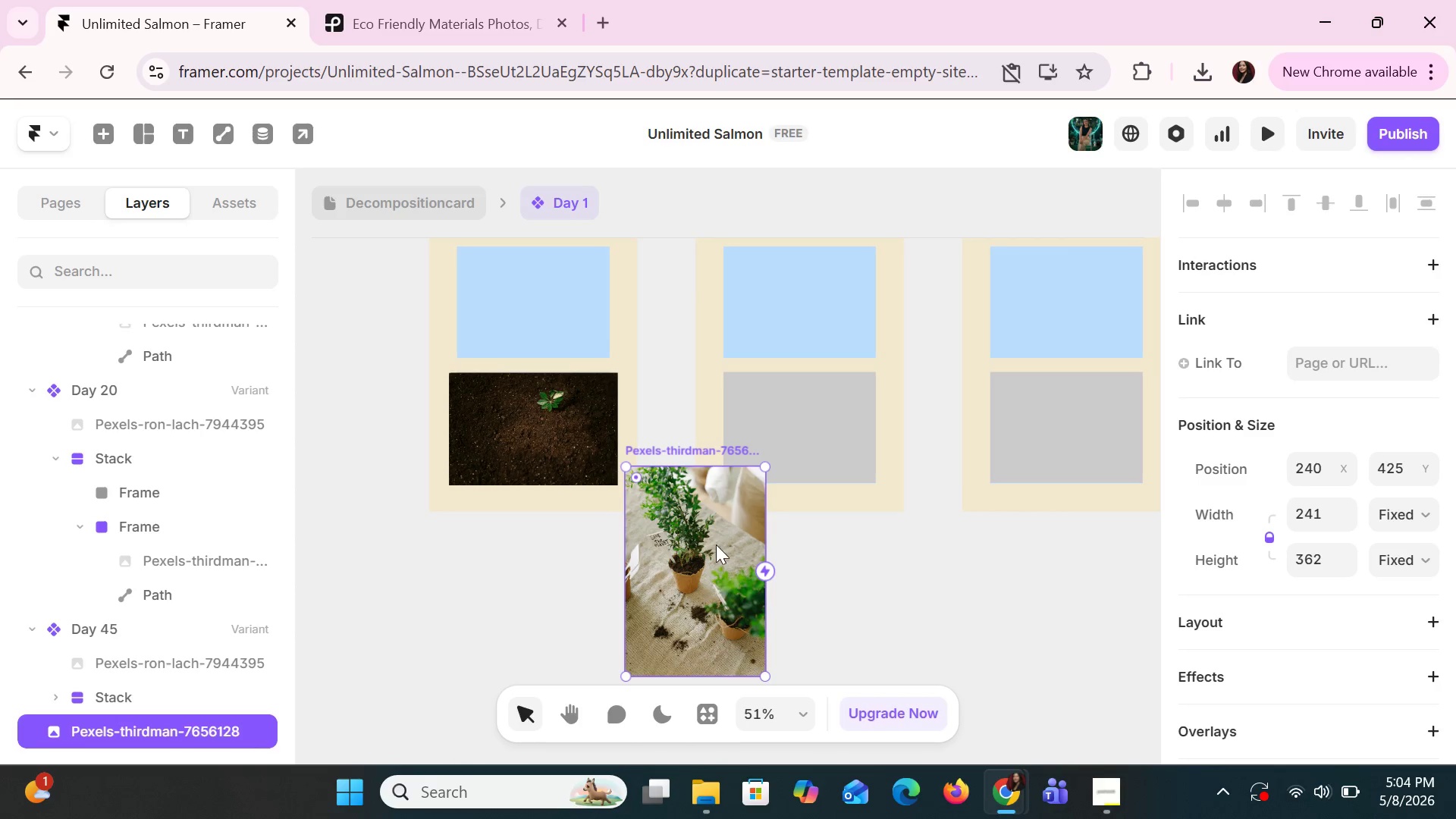 
left_click_drag(start_coordinate=[677, 520], to_coordinate=[780, 430])
 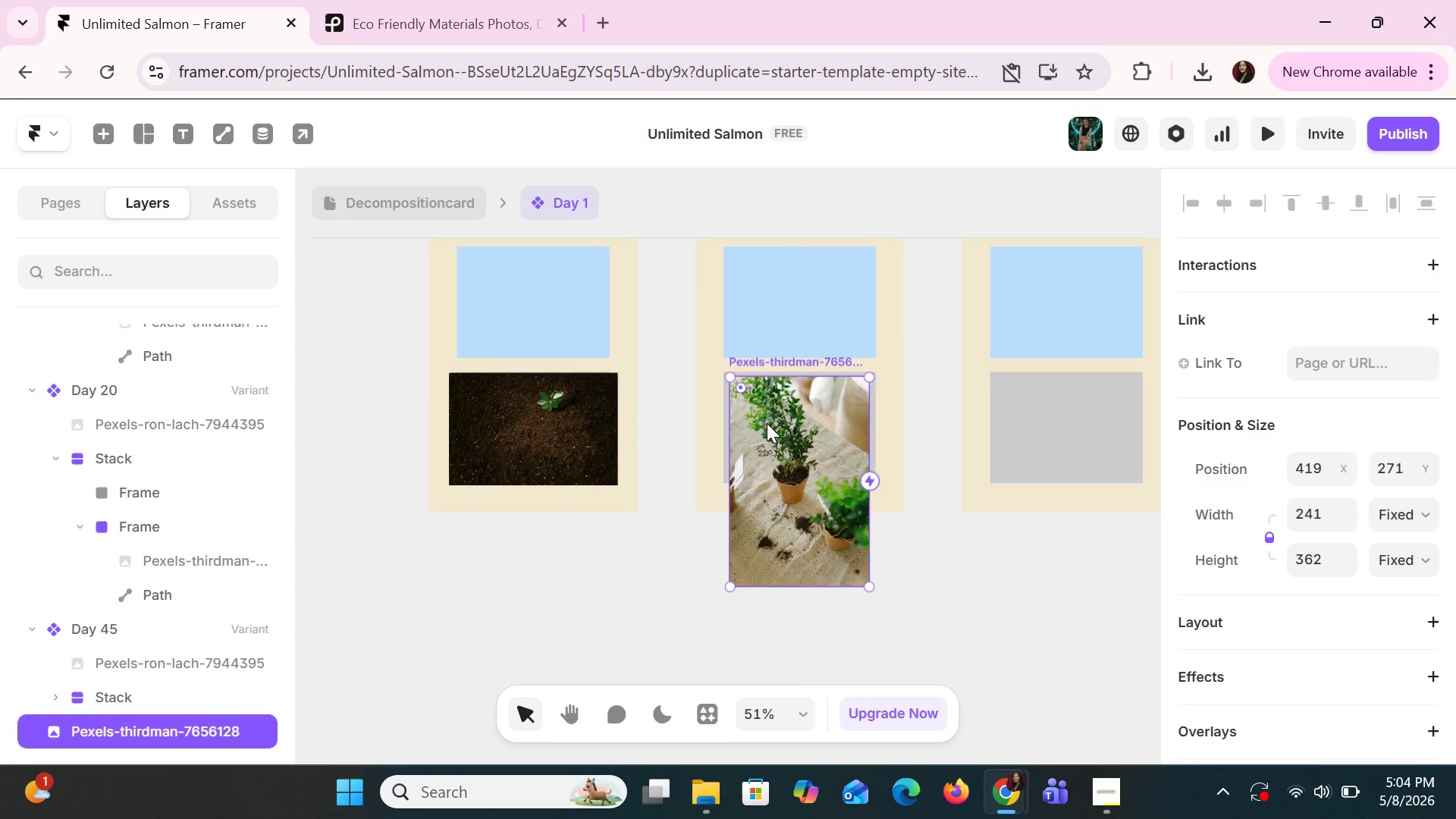 
left_click_drag(start_coordinate=[767, 422], to_coordinate=[777, 469])
 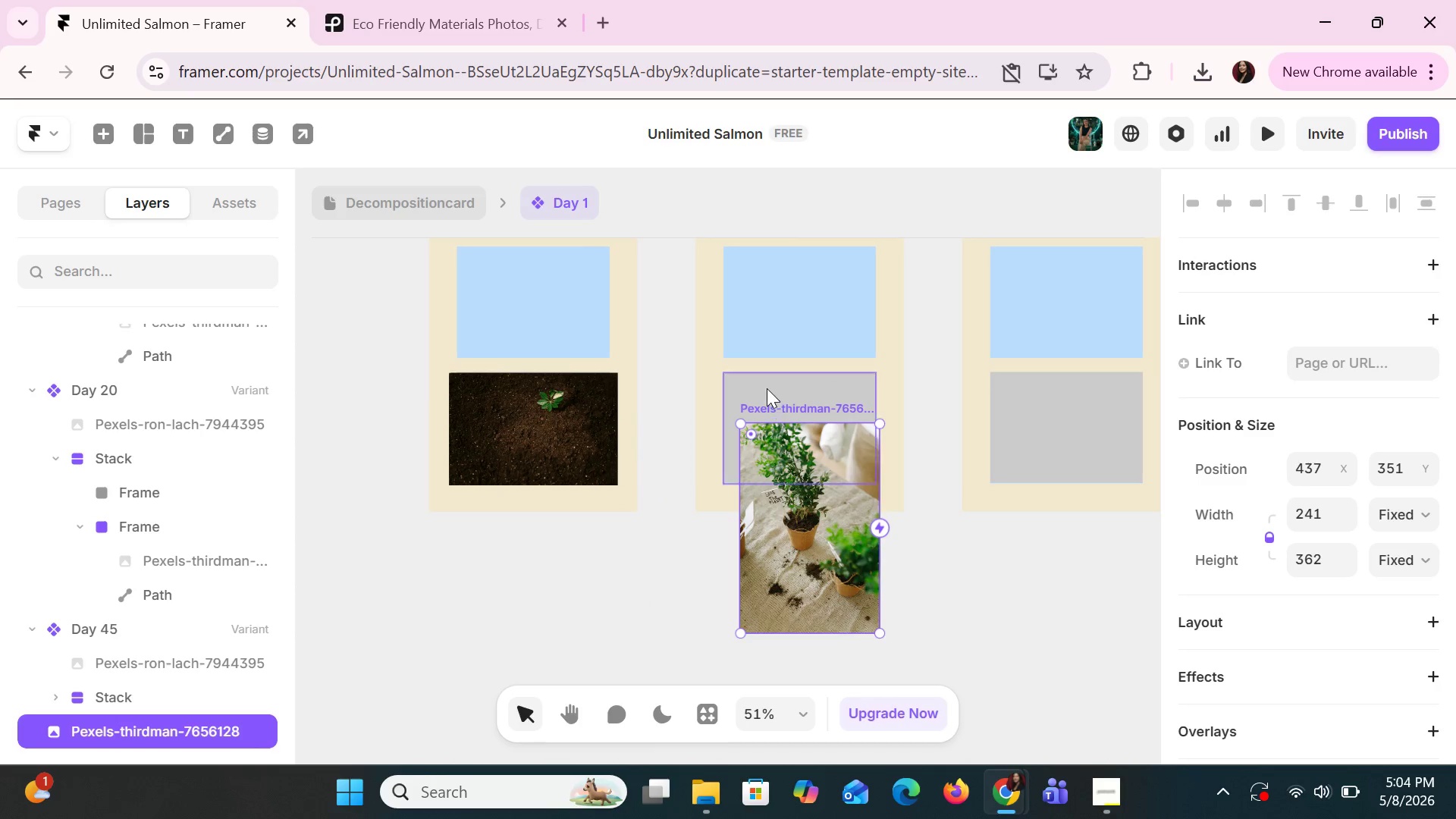 
left_click([767, 388])
 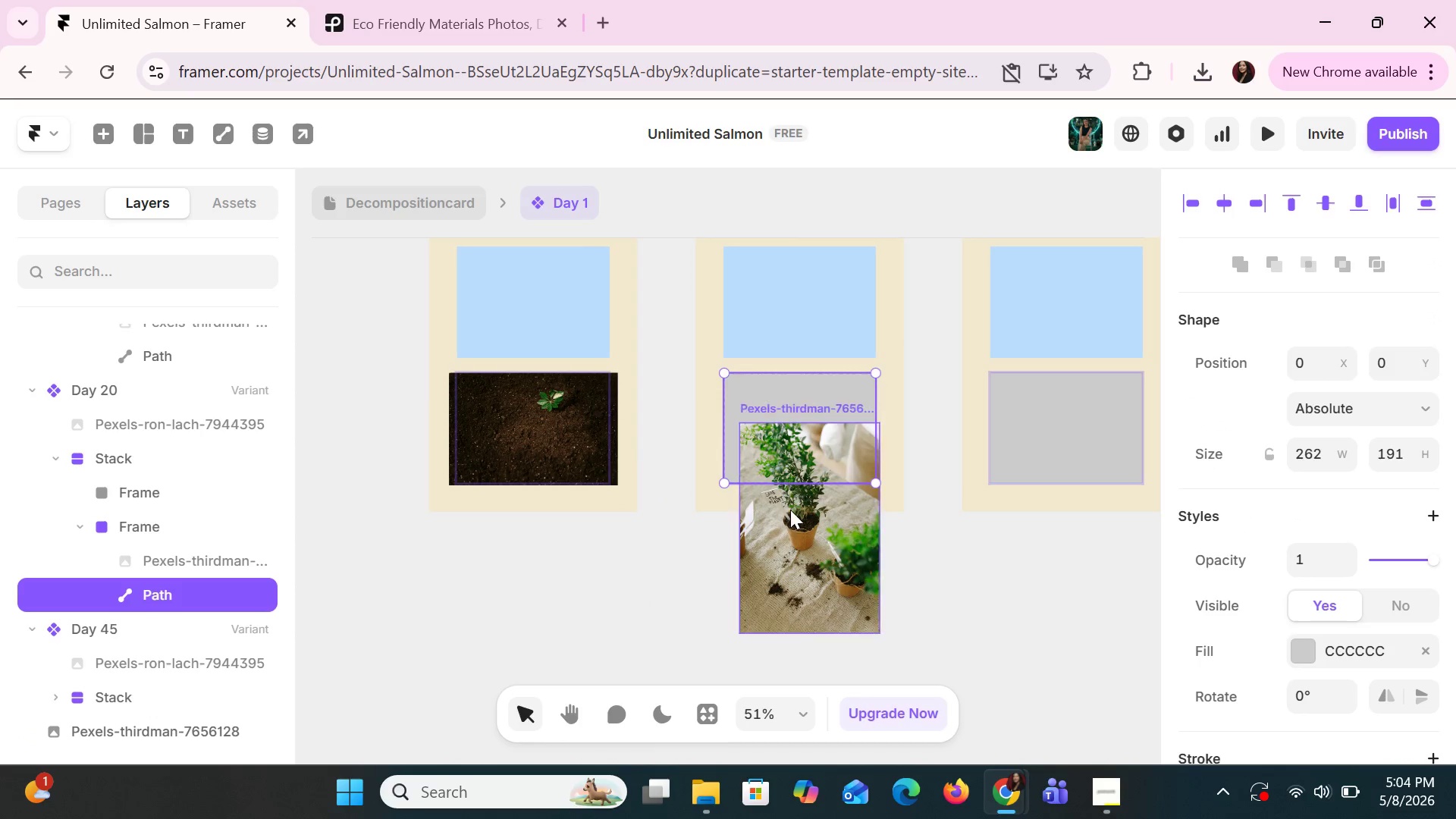 
left_click_drag(start_coordinate=[790, 526], to_coordinate=[783, 485])
 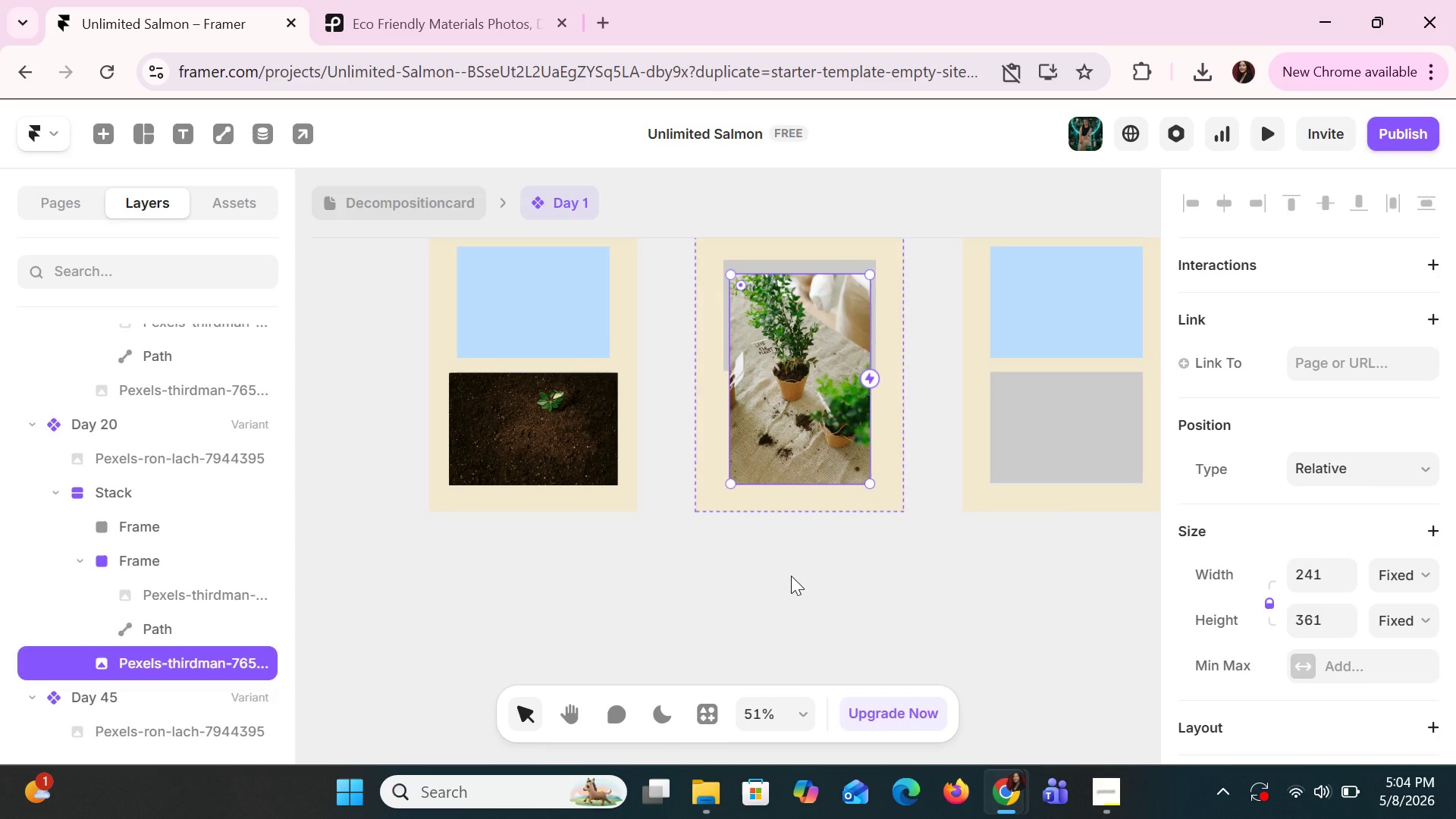 
key(Control+Z)
 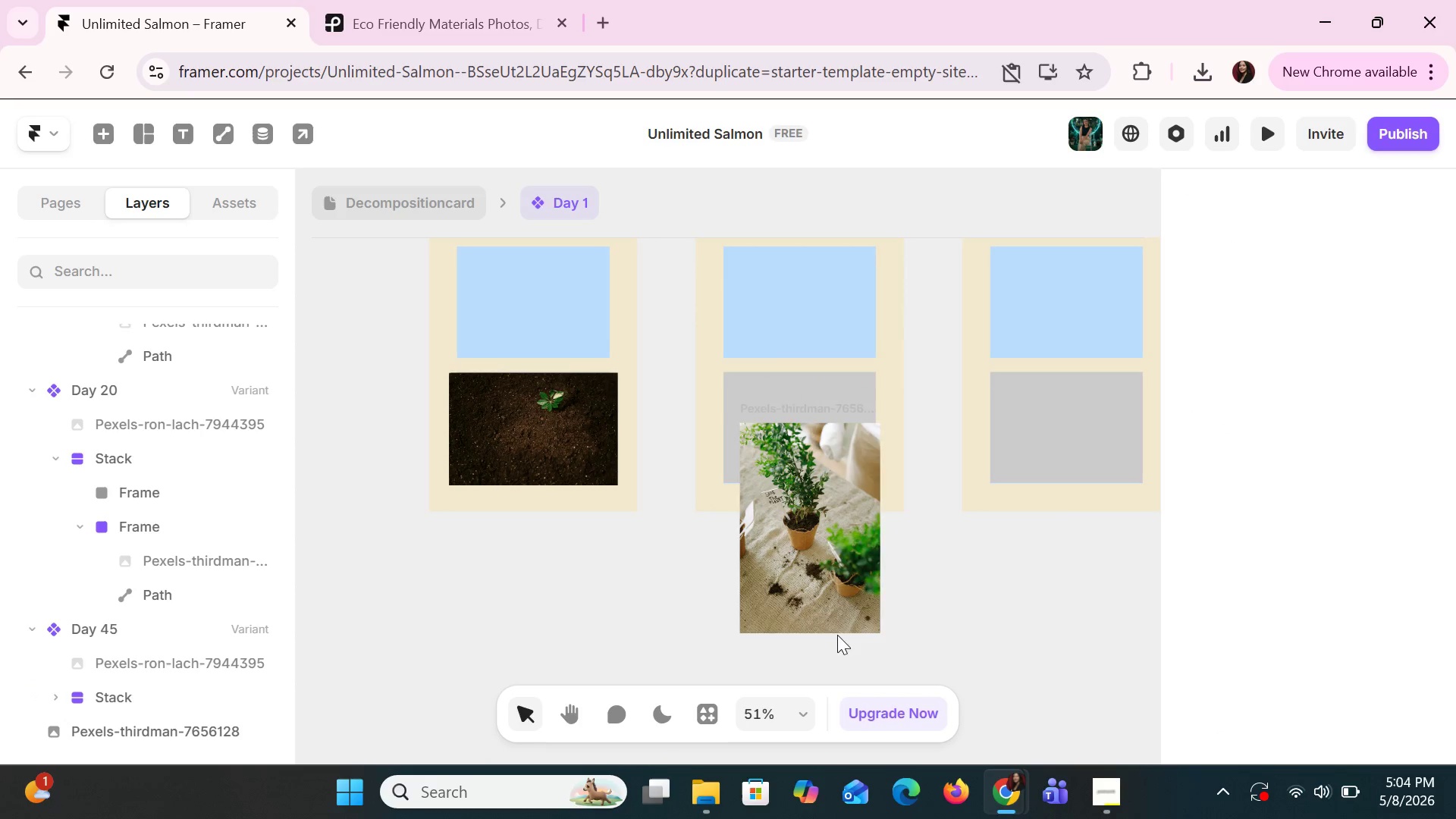 
left_click([824, 607])
 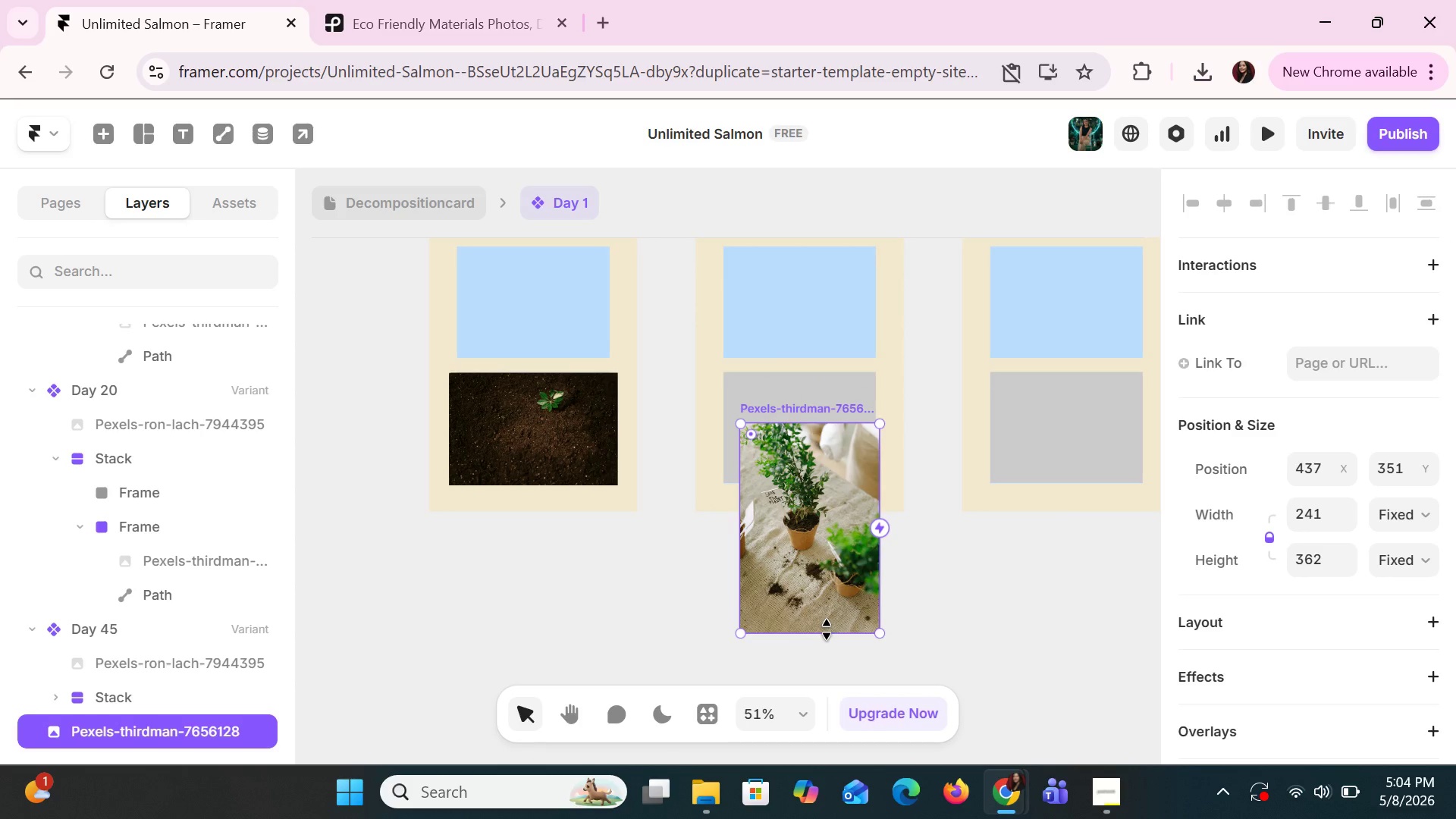 
left_click_drag(start_coordinate=[827, 629], to_coordinate=[810, 554])
 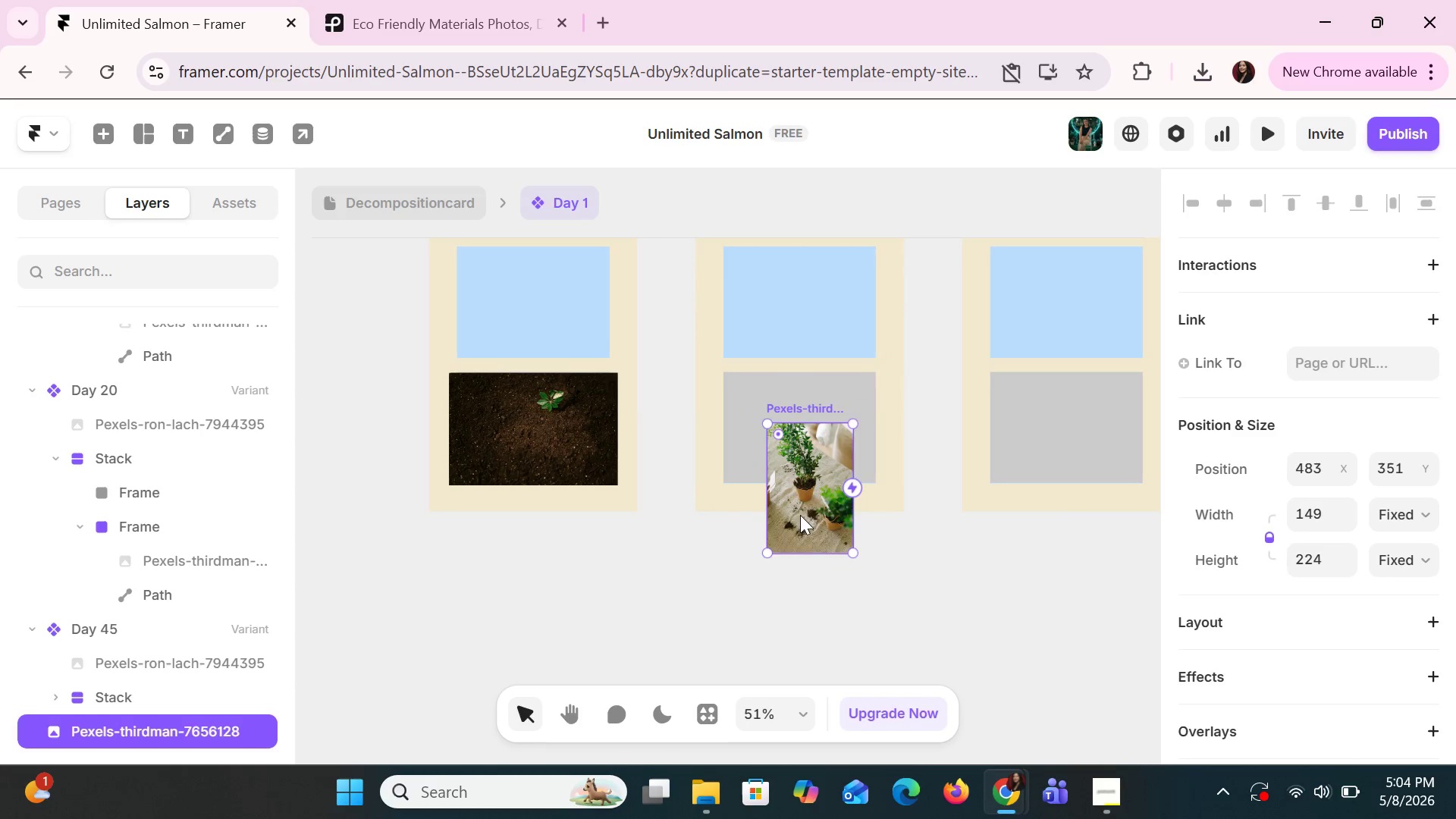 
left_click_drag(start_coordinate=[803, 516], to_coordinate=[760, 465])
 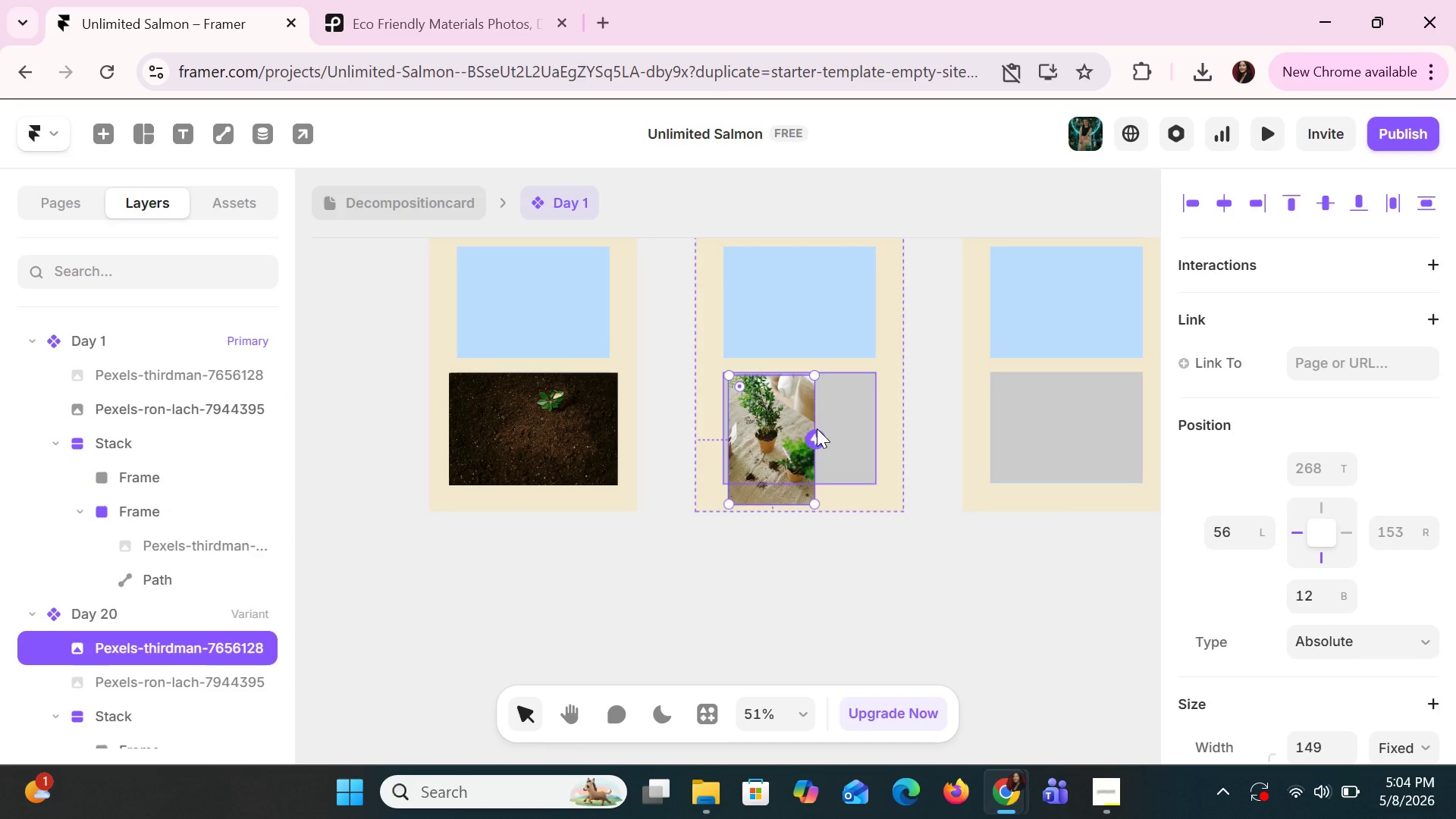 
left_click_drag(start_coordinate=[813, 417], to_coordinate=[877, 423])
 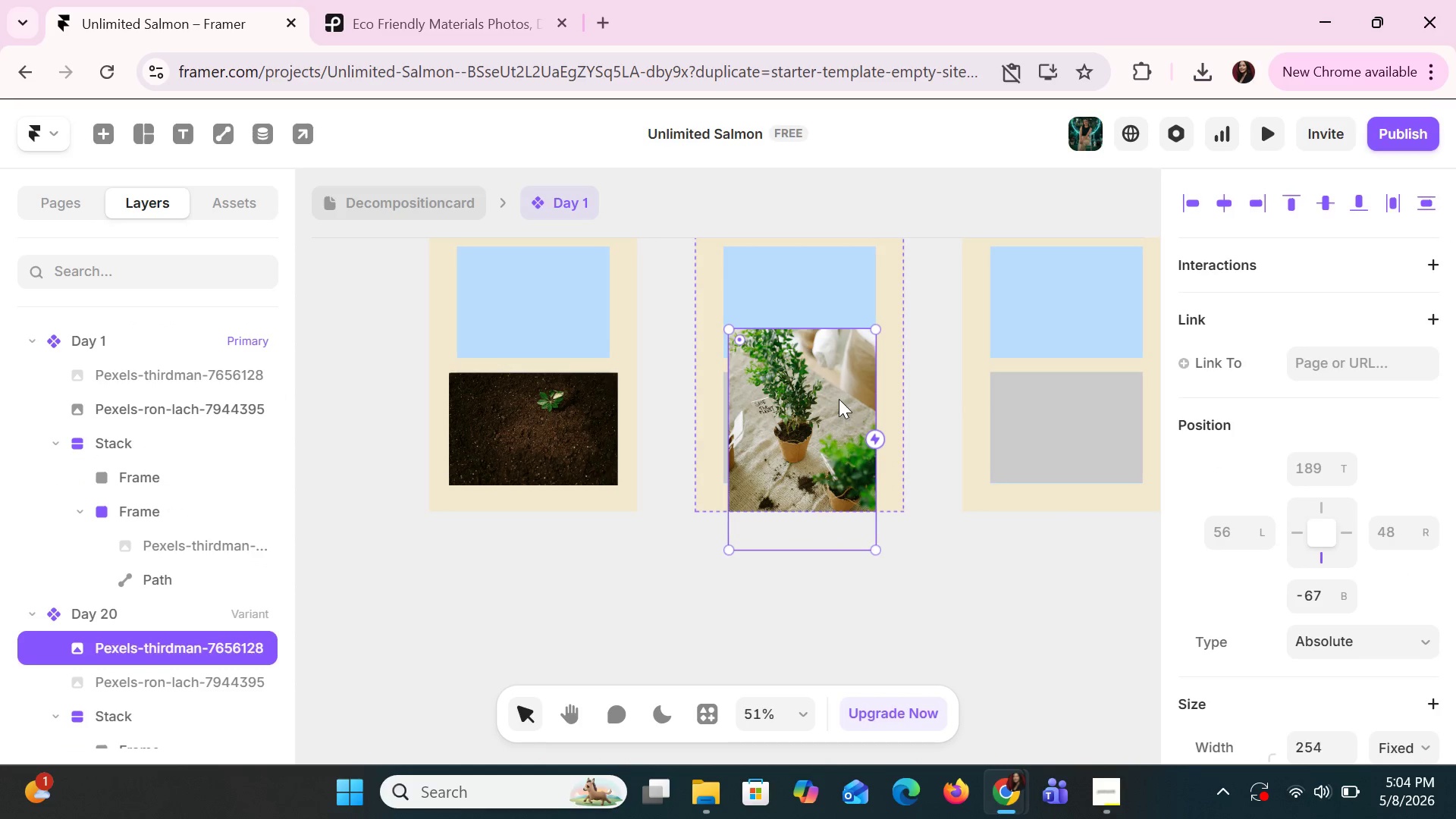 
left_click_drag(start_coordinate=[839, 399], to_coordinate=[724, 573])
 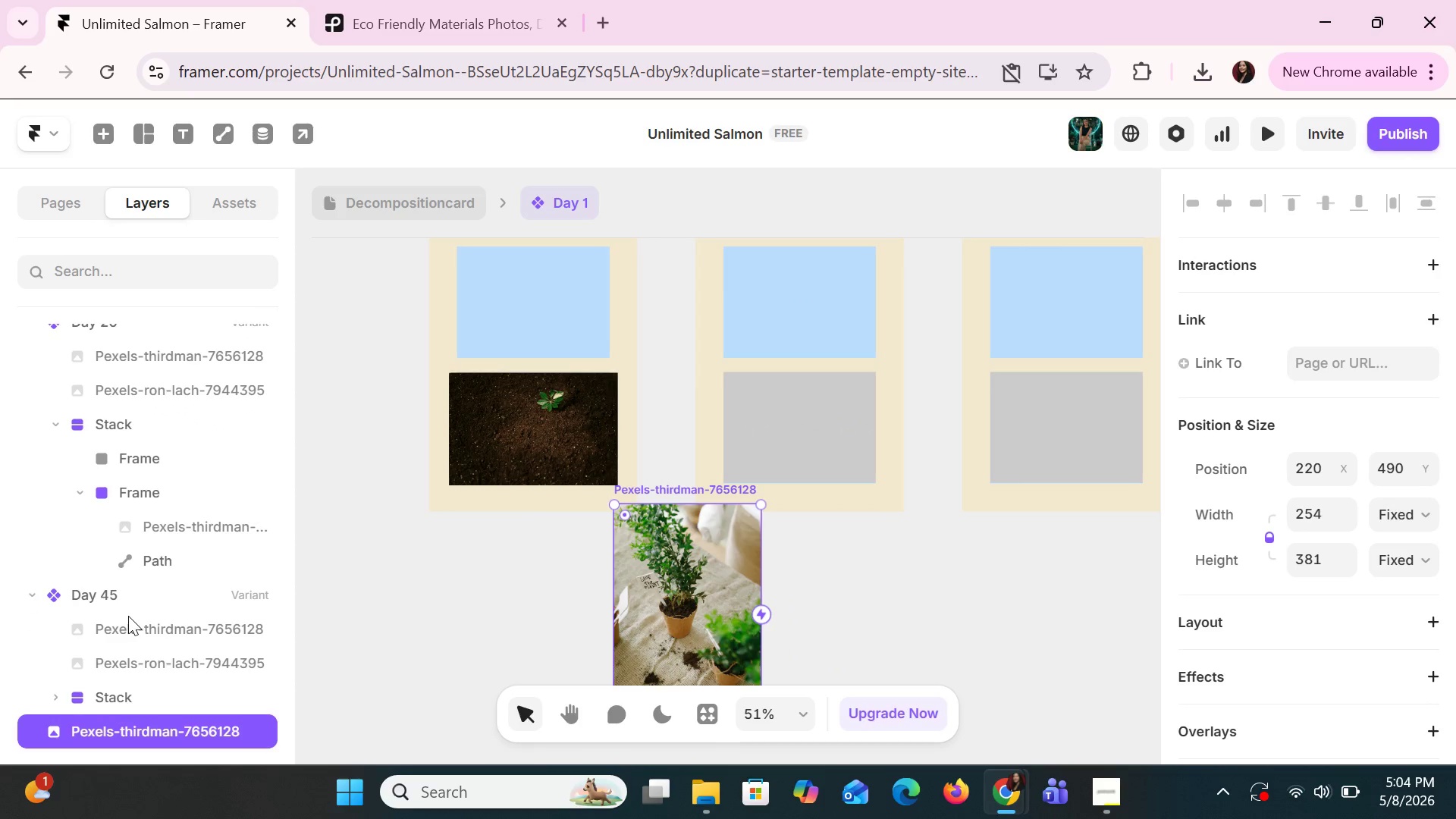 
scroll: coordinate [128, 617], scroll_direction: down, amount: 3.0
 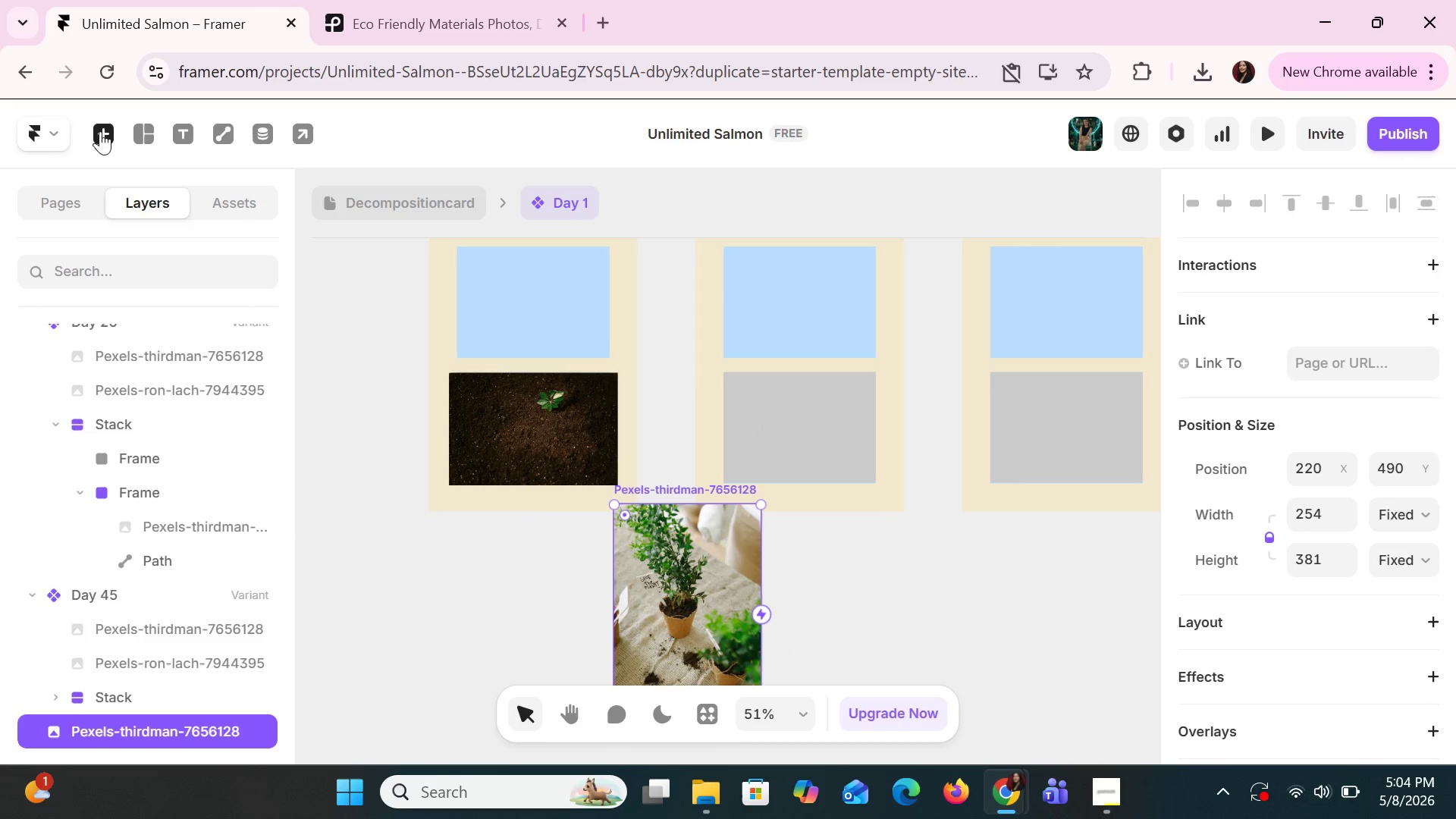 
left_click([97, 131])
 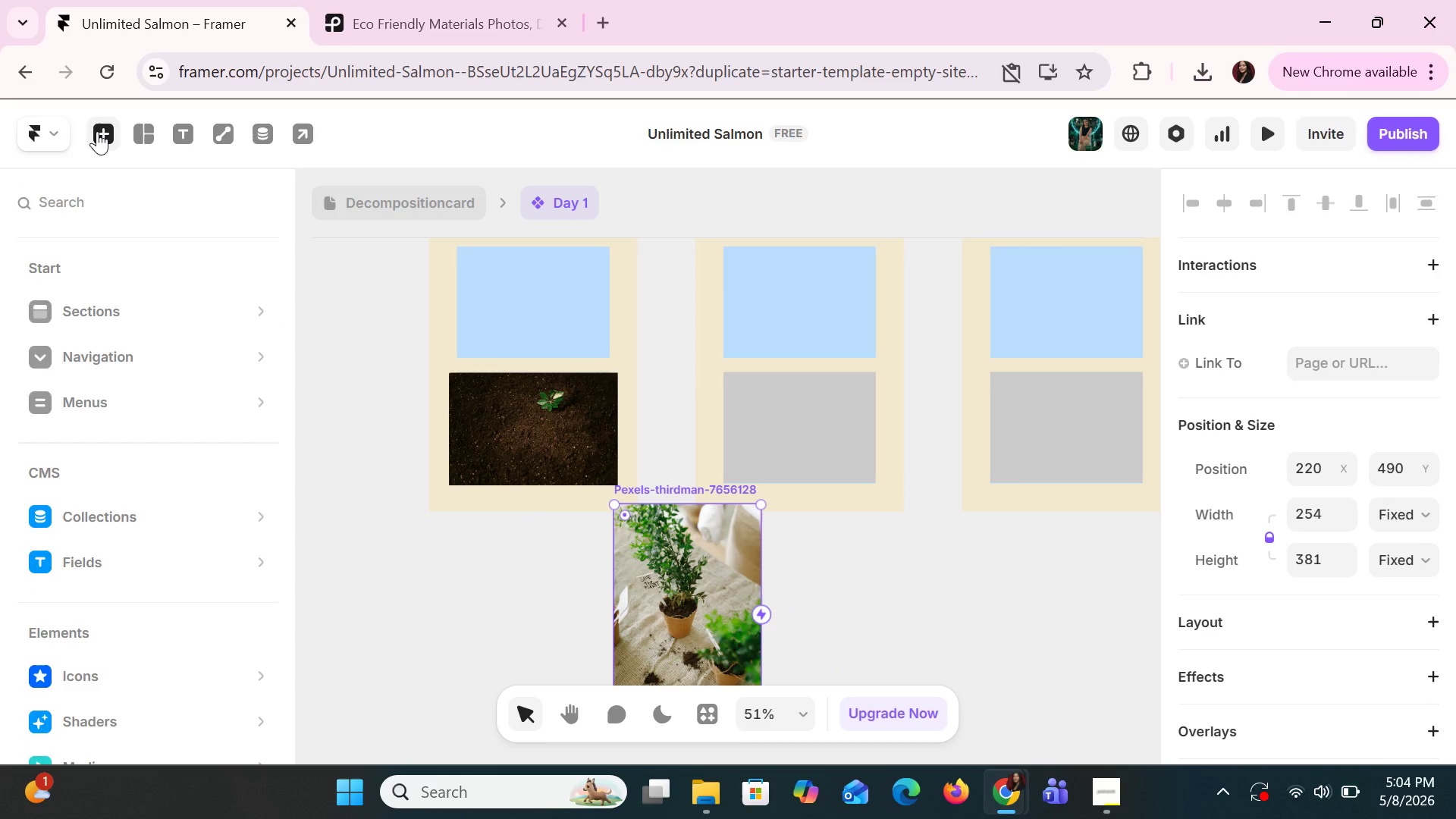 
left_click([97, 131])
 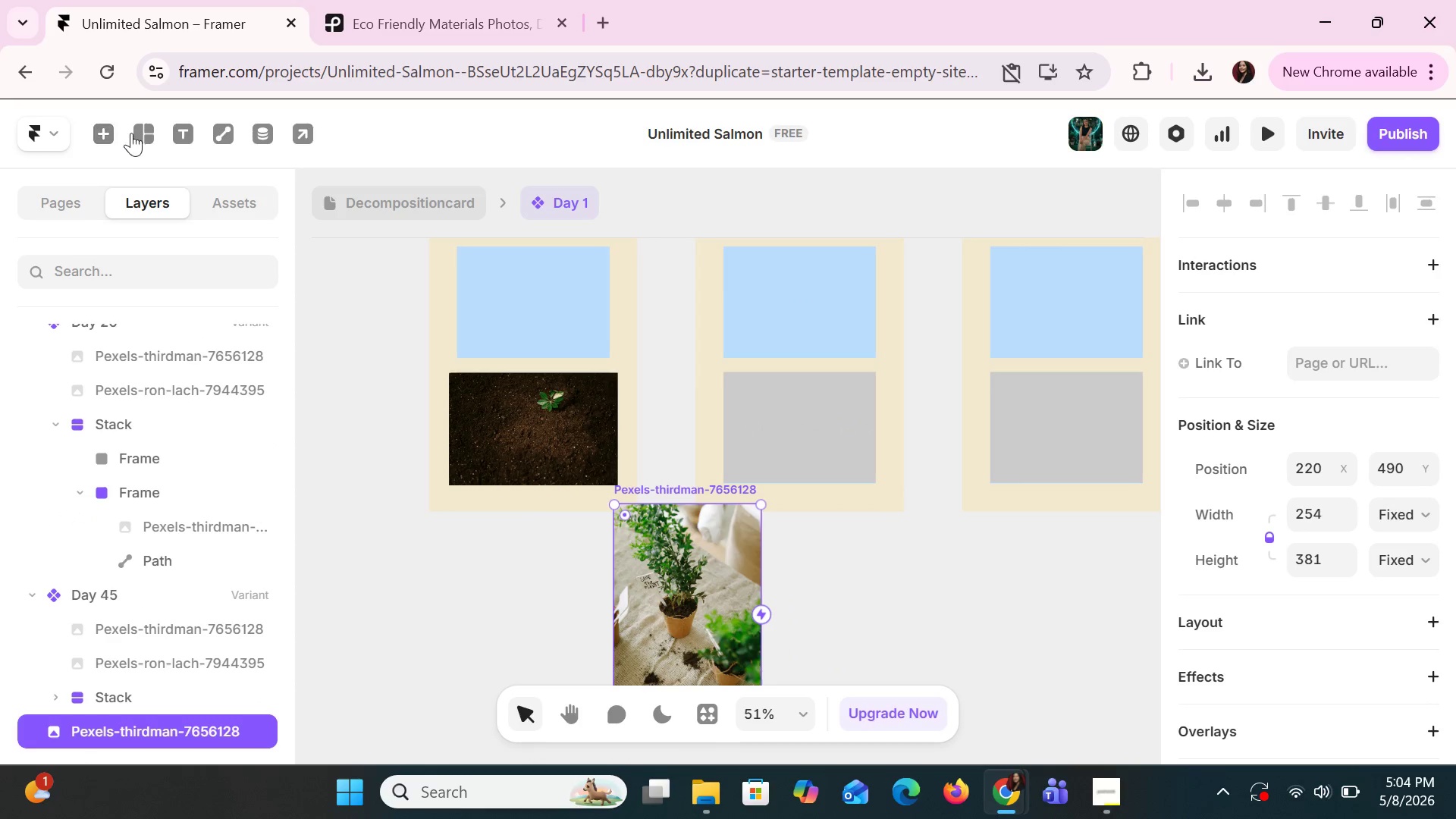 
left_click([136, 135])
 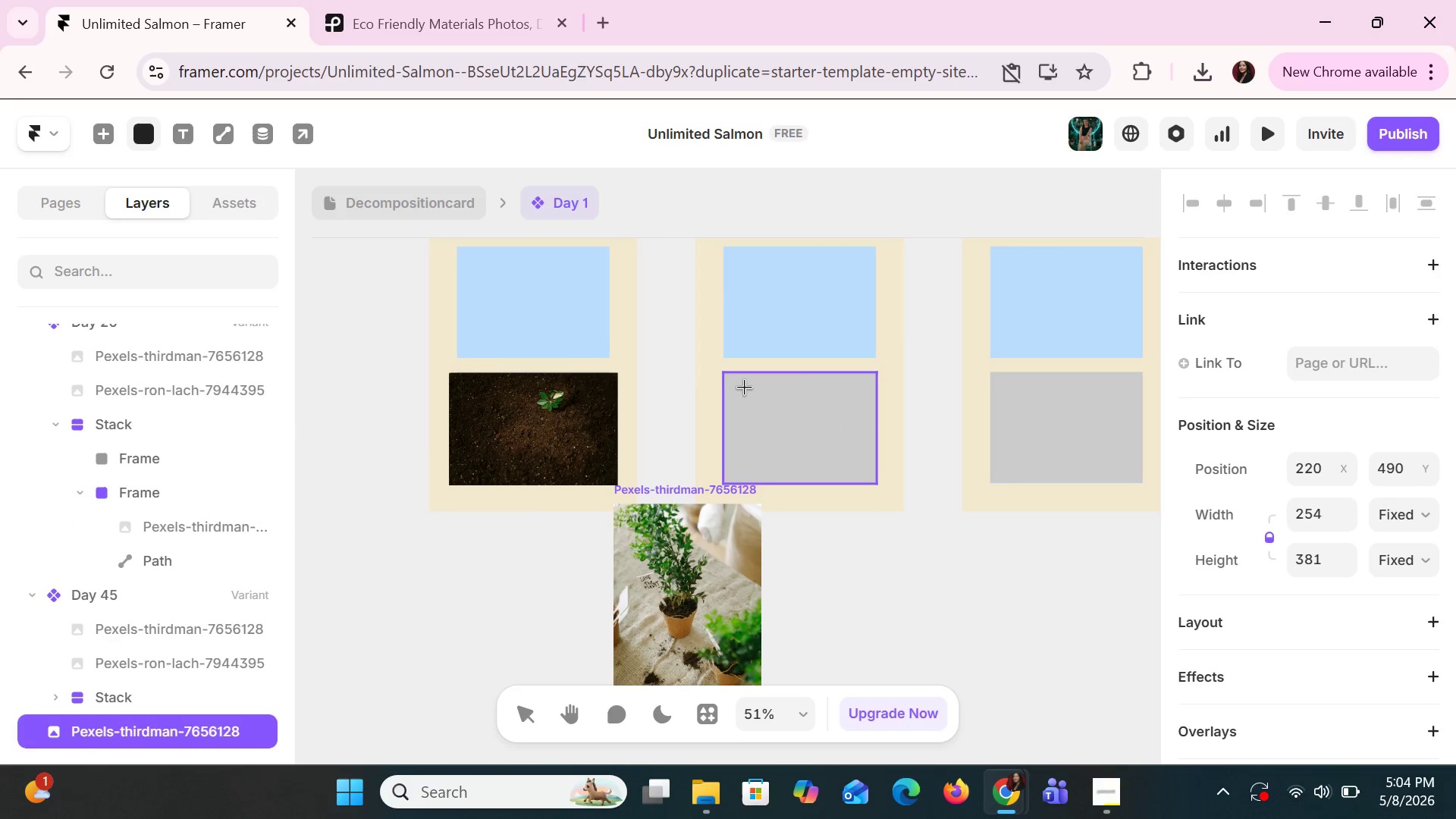 
left_click_drag(start_coordinate=[726, 372], to_coordinate=[879, 482])
 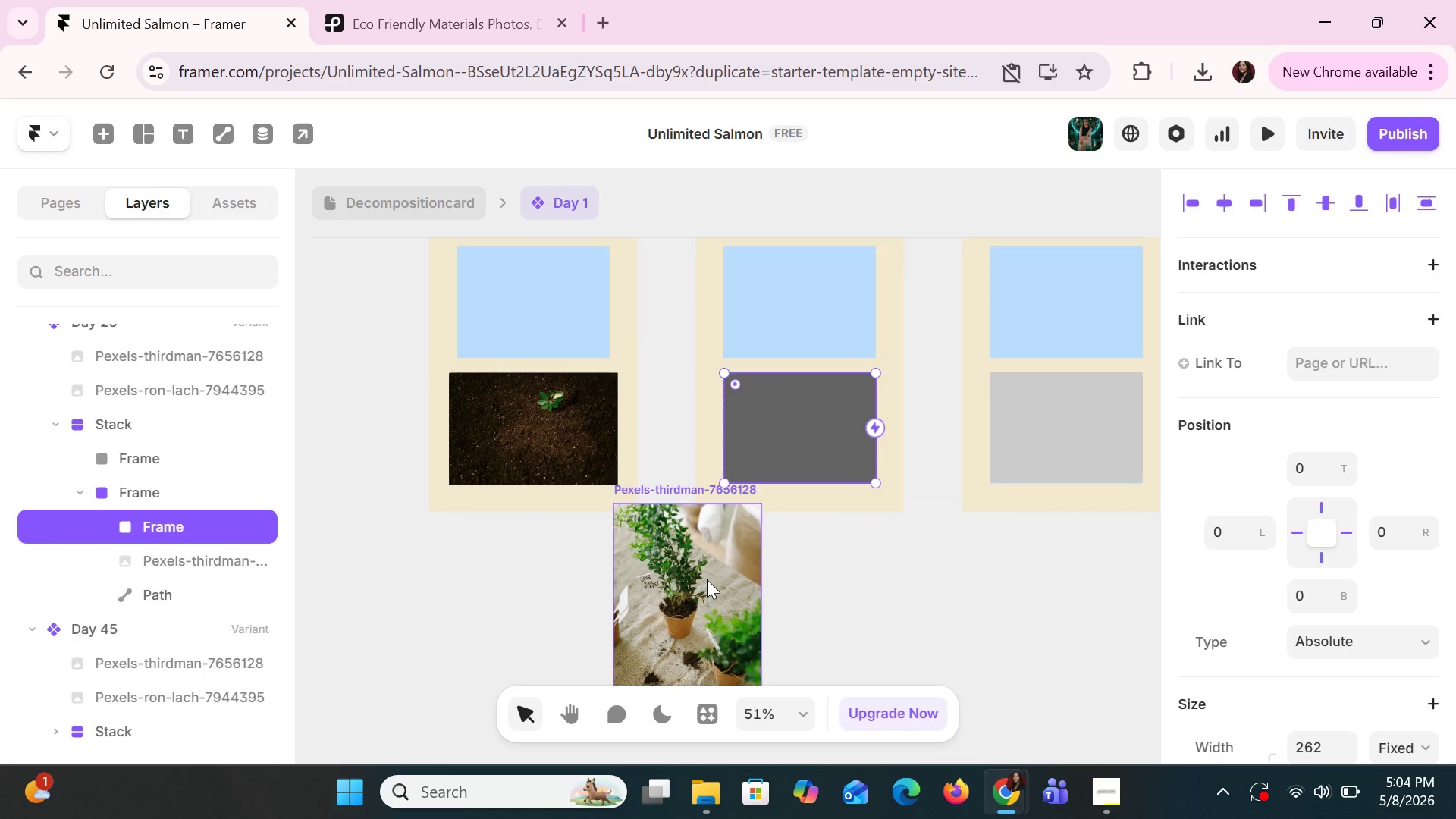 
left_click_drag(start_coordinate=[707, 579], to_coordinate=[817, 455])
 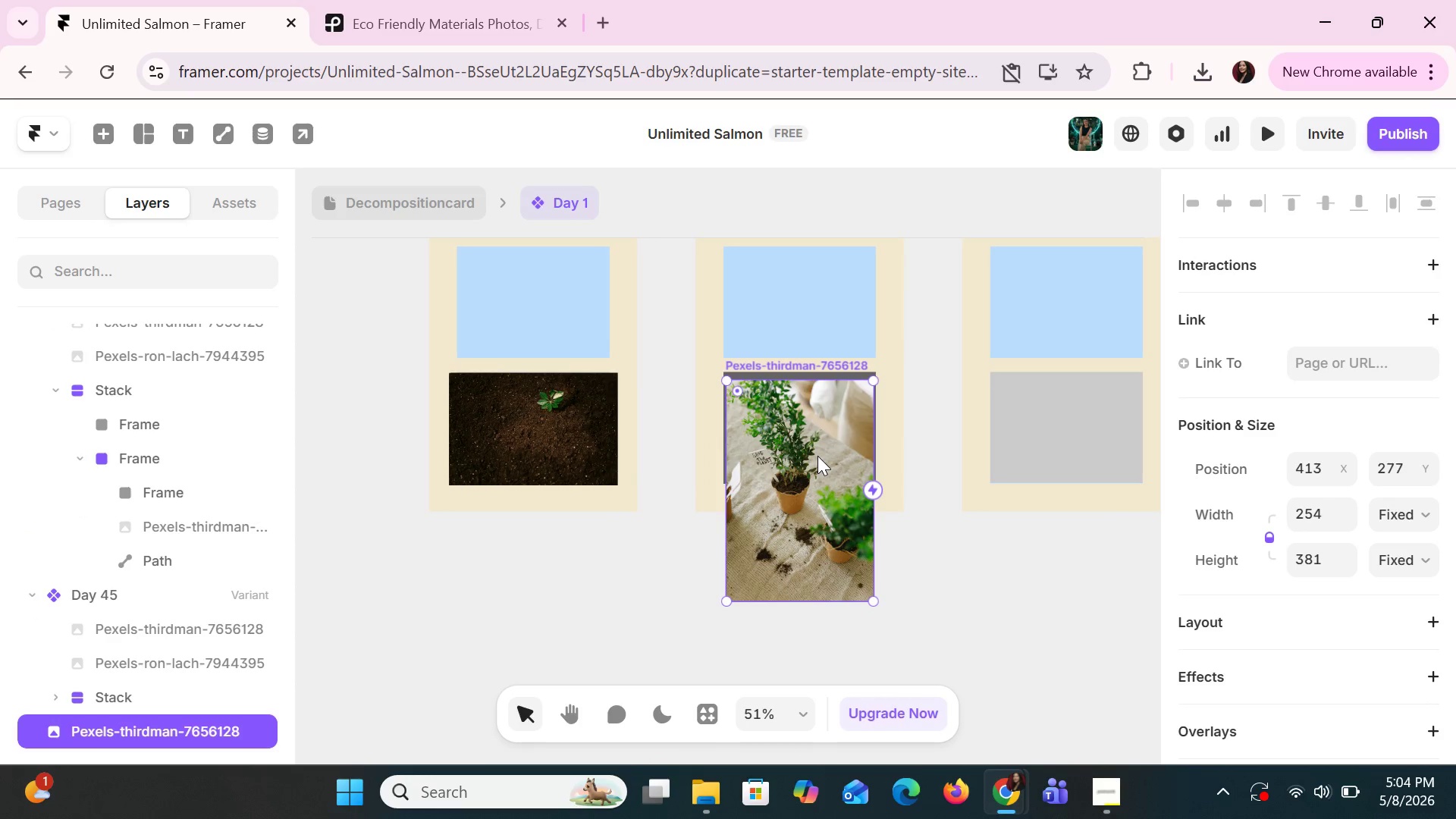 
double_click([817, 456])
 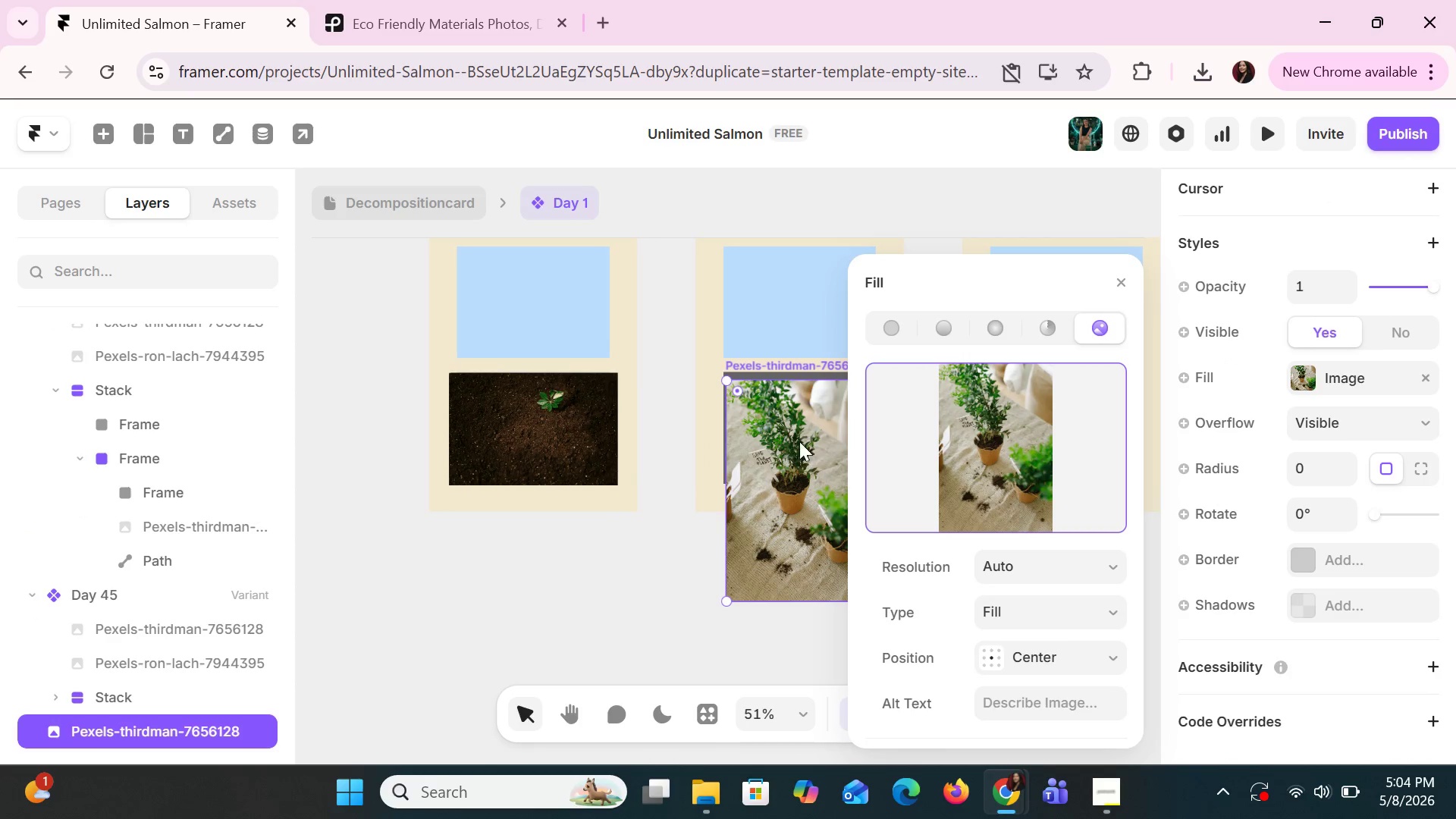 
left_click([797, 435])
 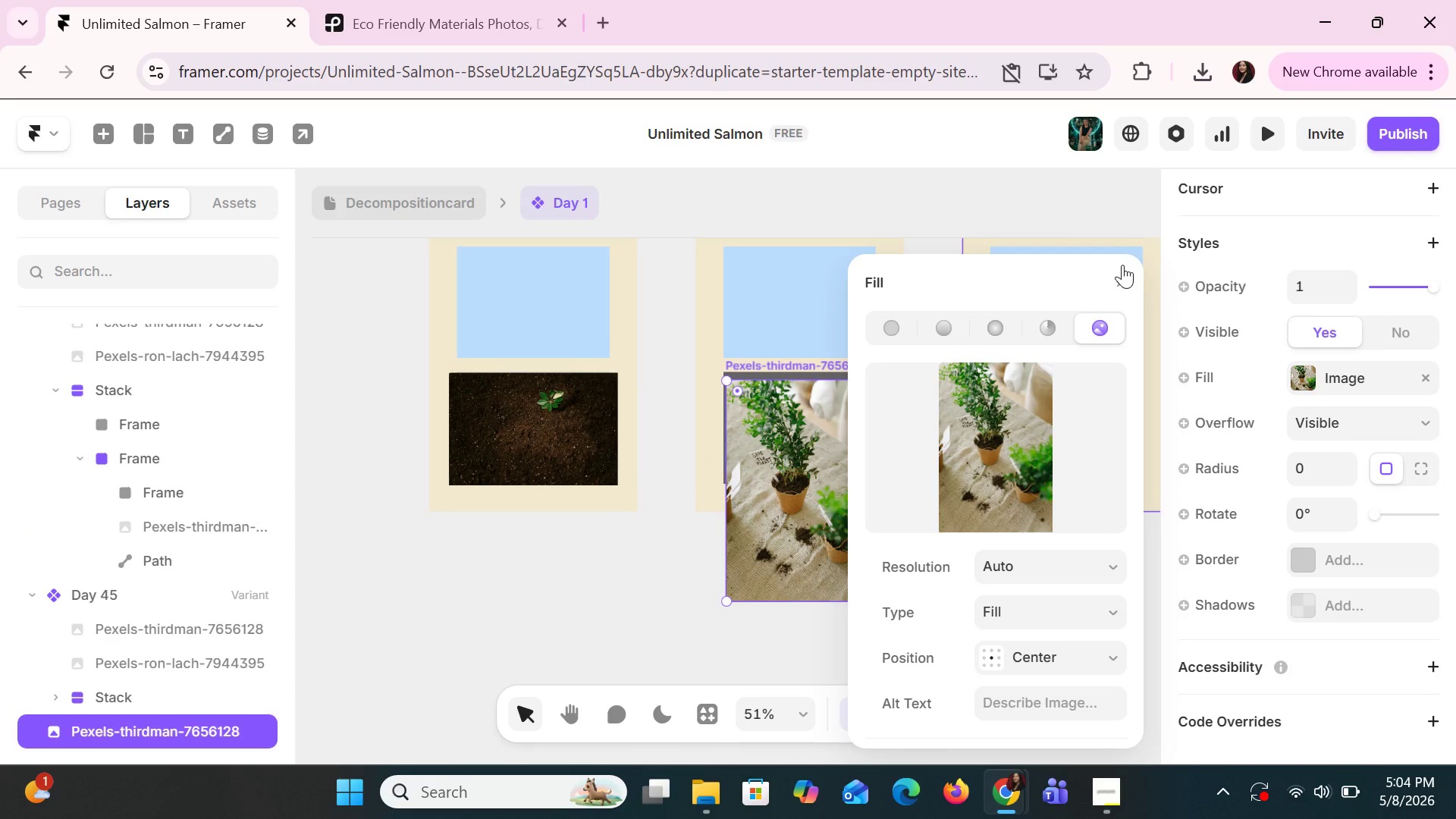 
left_click([1116, 278])
 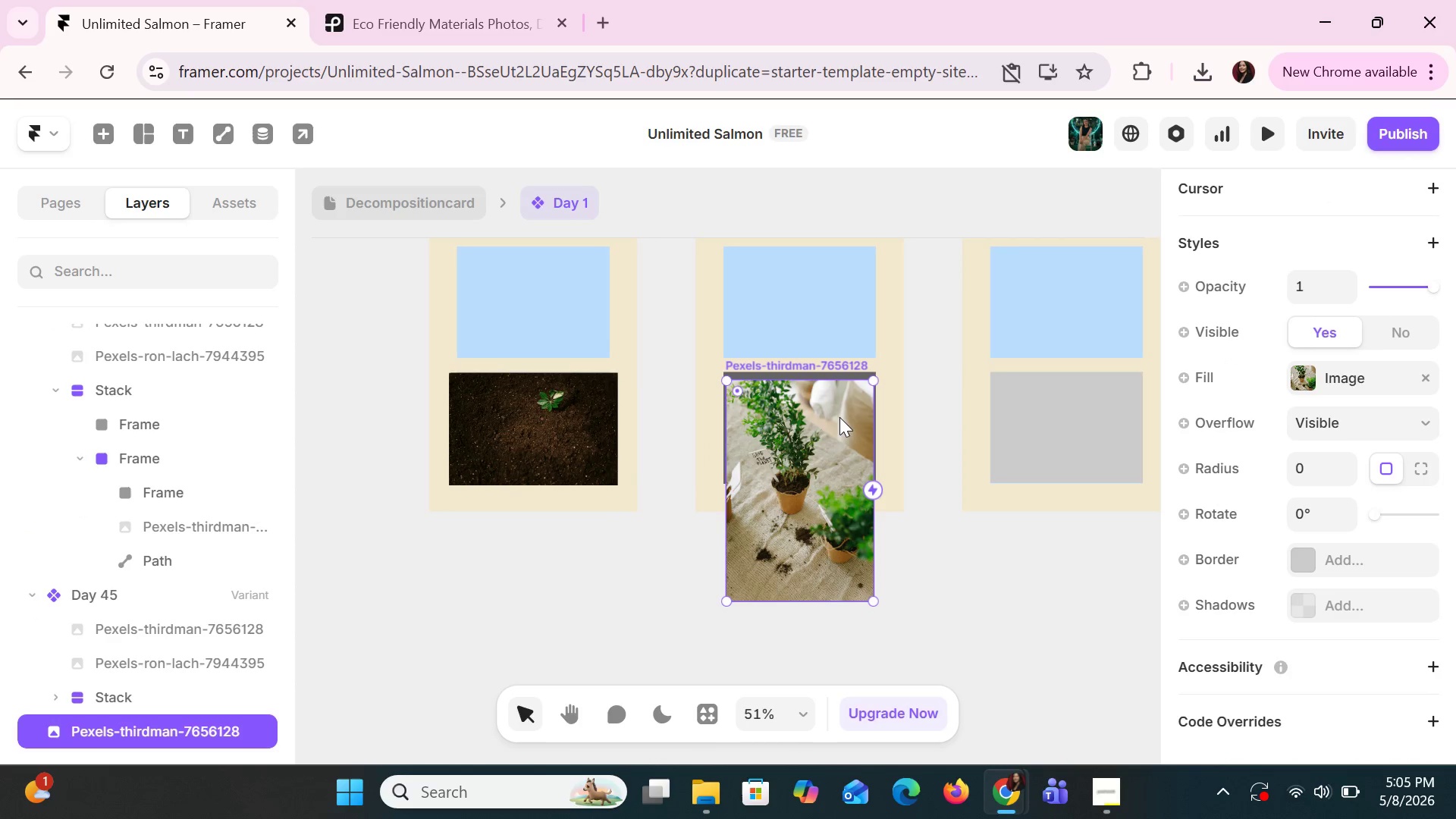 
left_click_drag(start_coordinate=[825, 405], to_coordinate=[837, 418])
 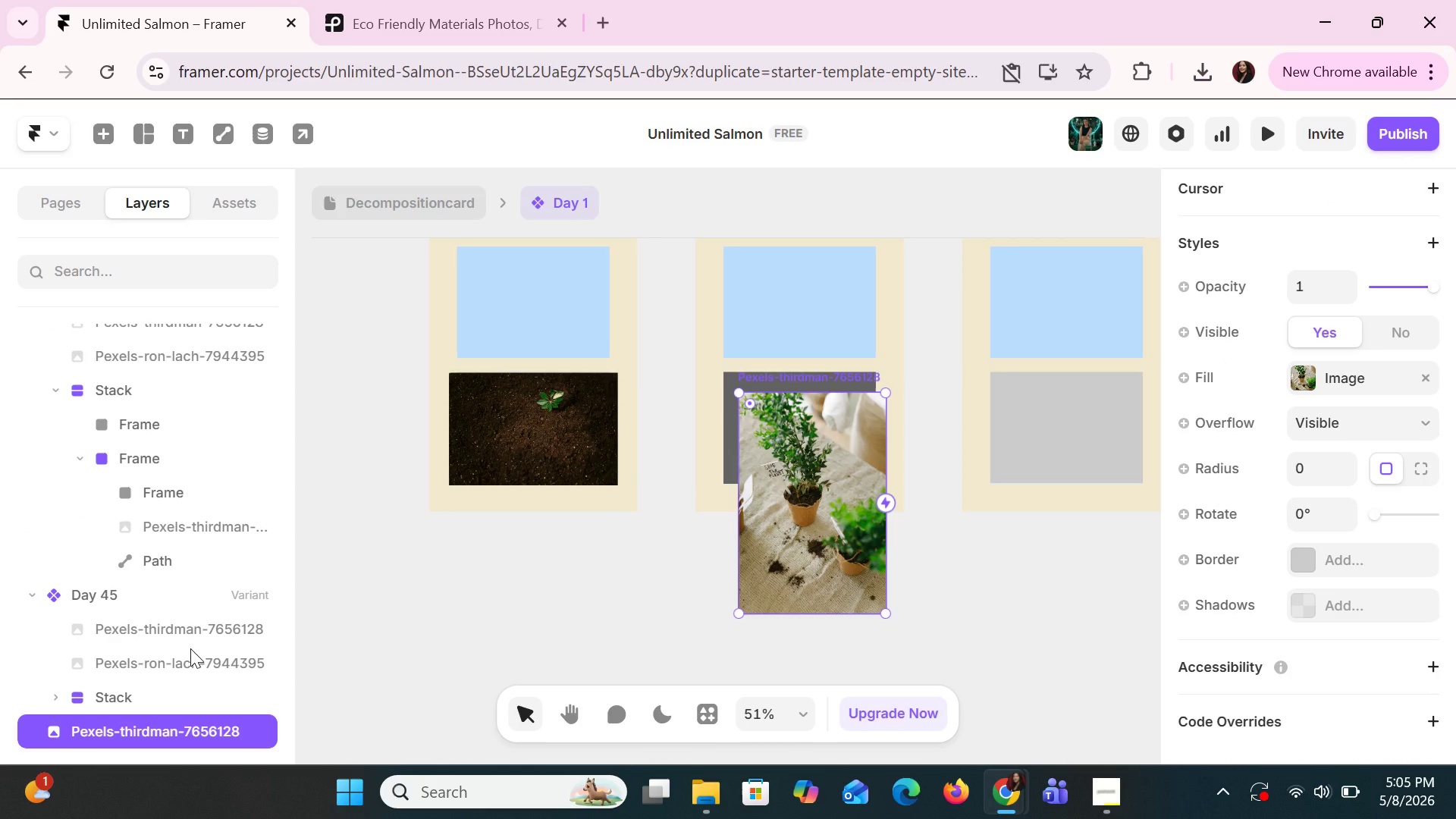 
scroll: coordinate [190, 648], scroll_direction: down, amount: 6.0
 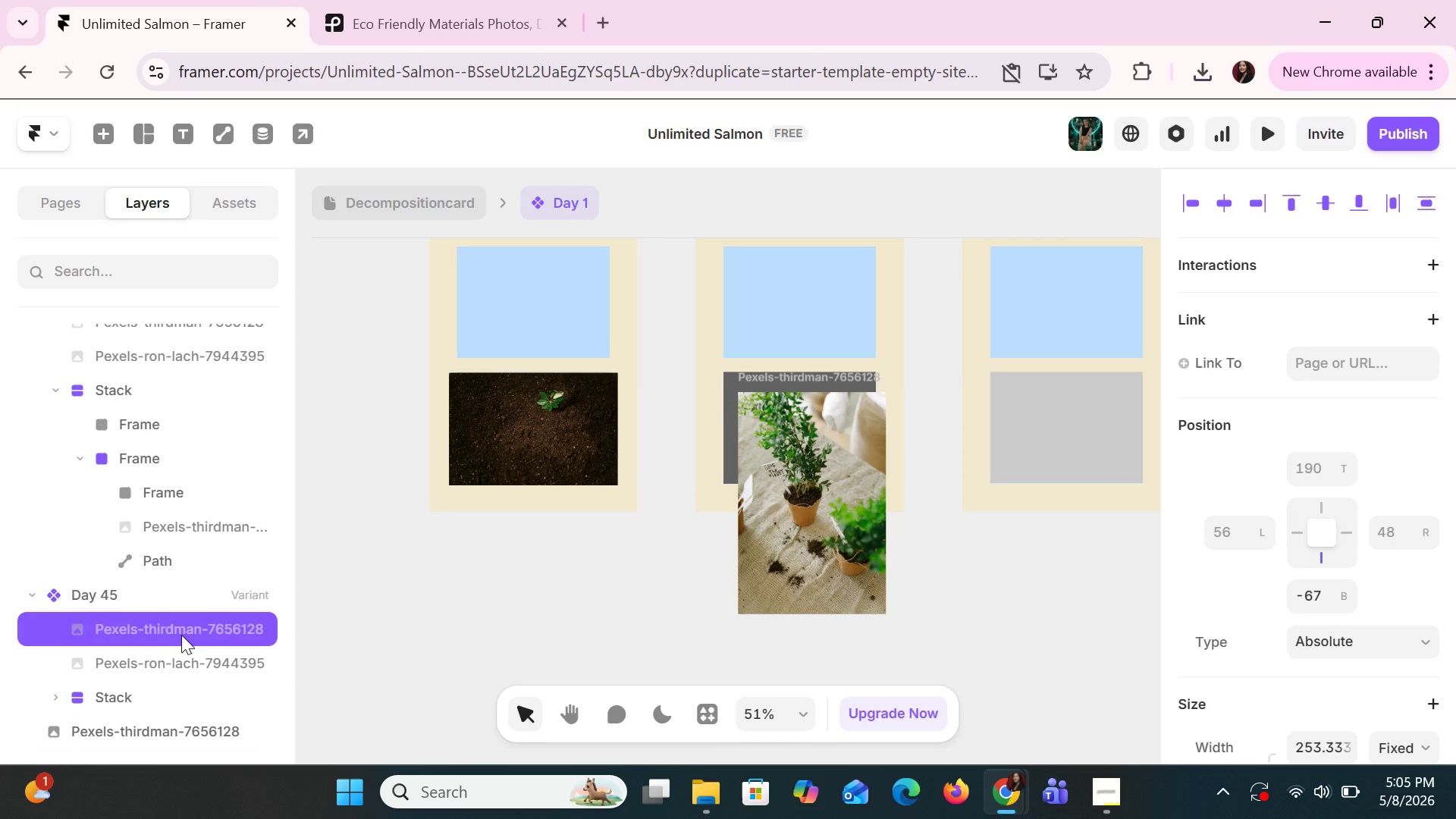 
left_click([181, 635])
 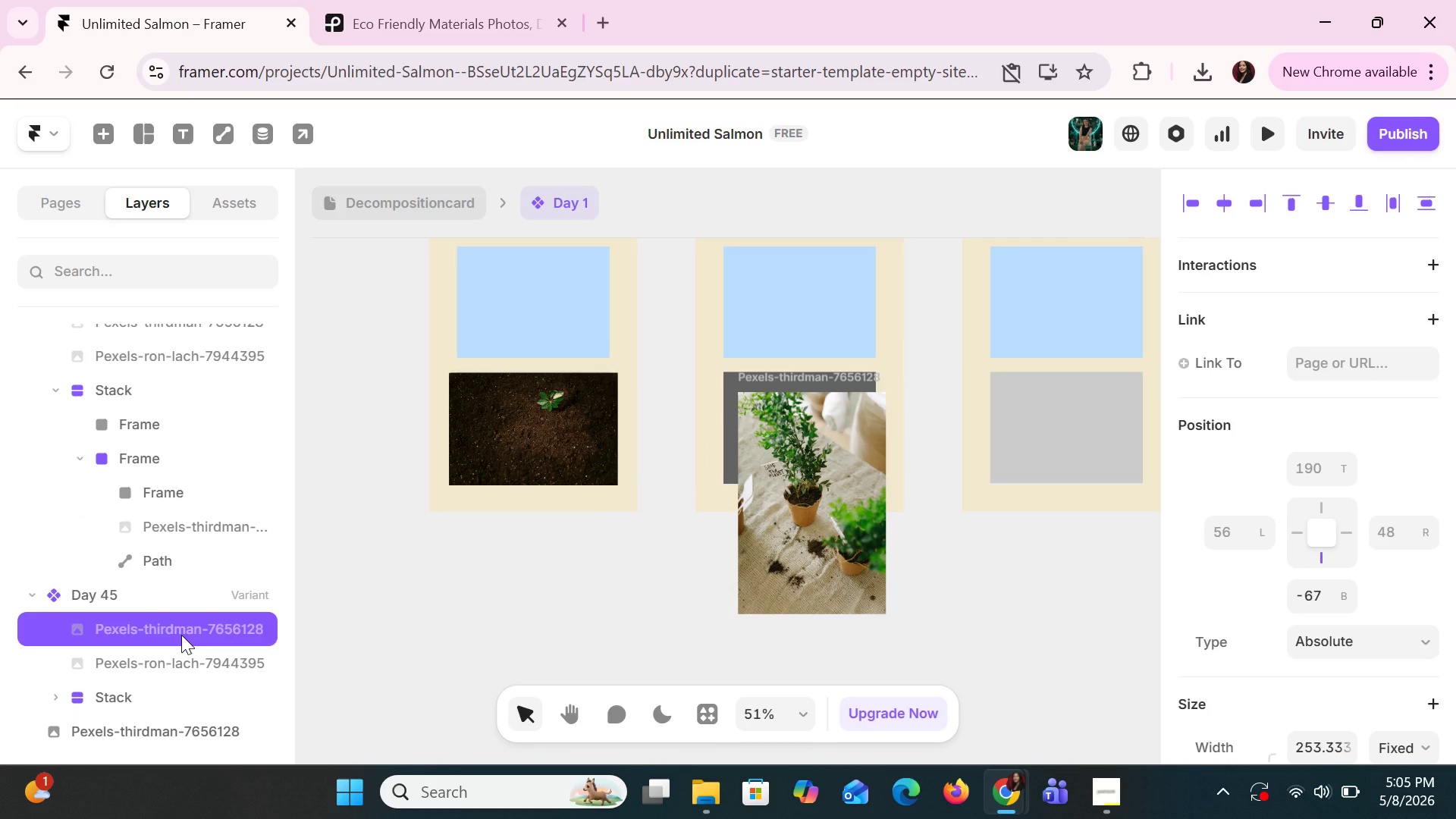 
left_click([181, 635])
 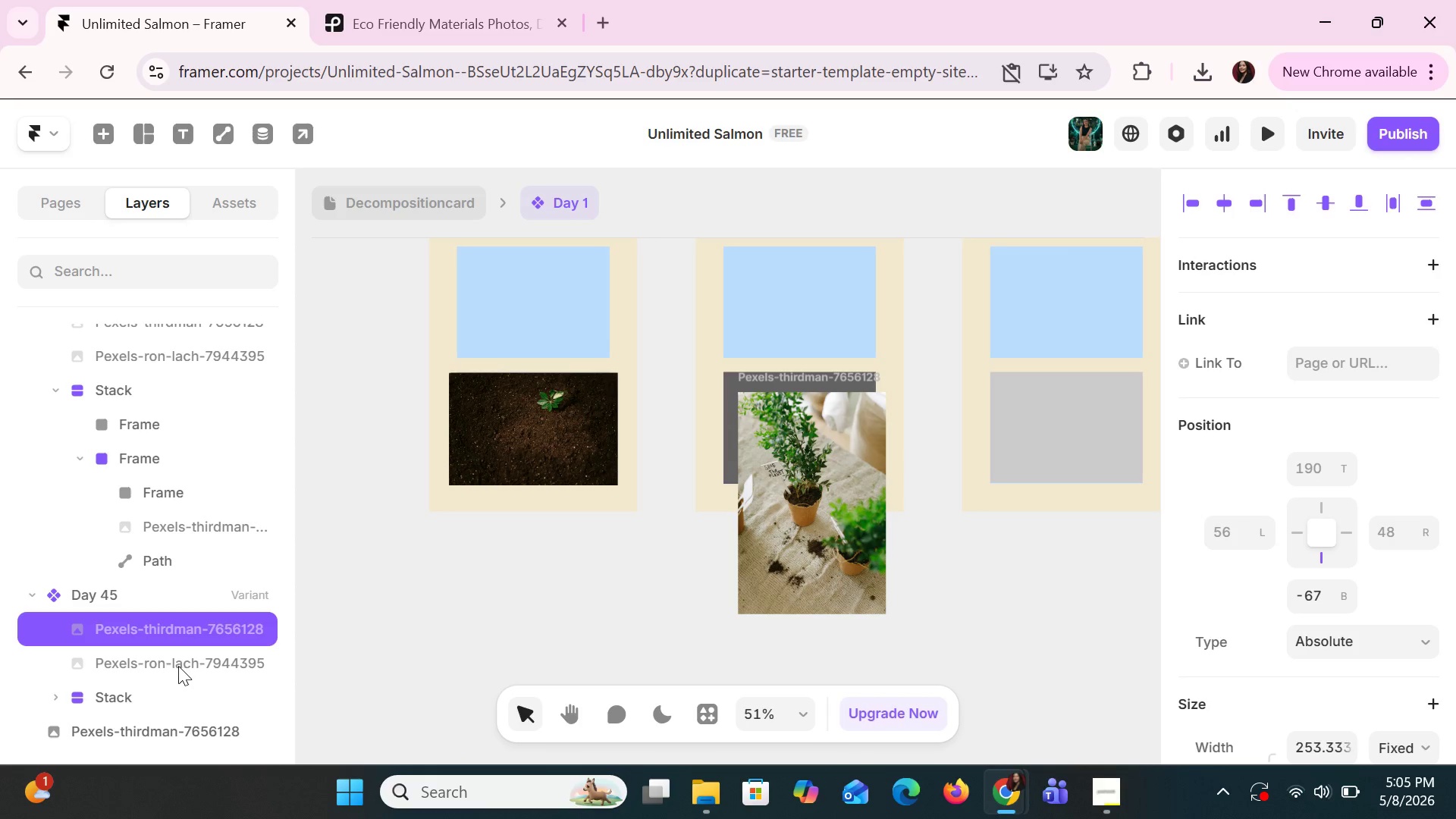 
left_click([177, 662])
 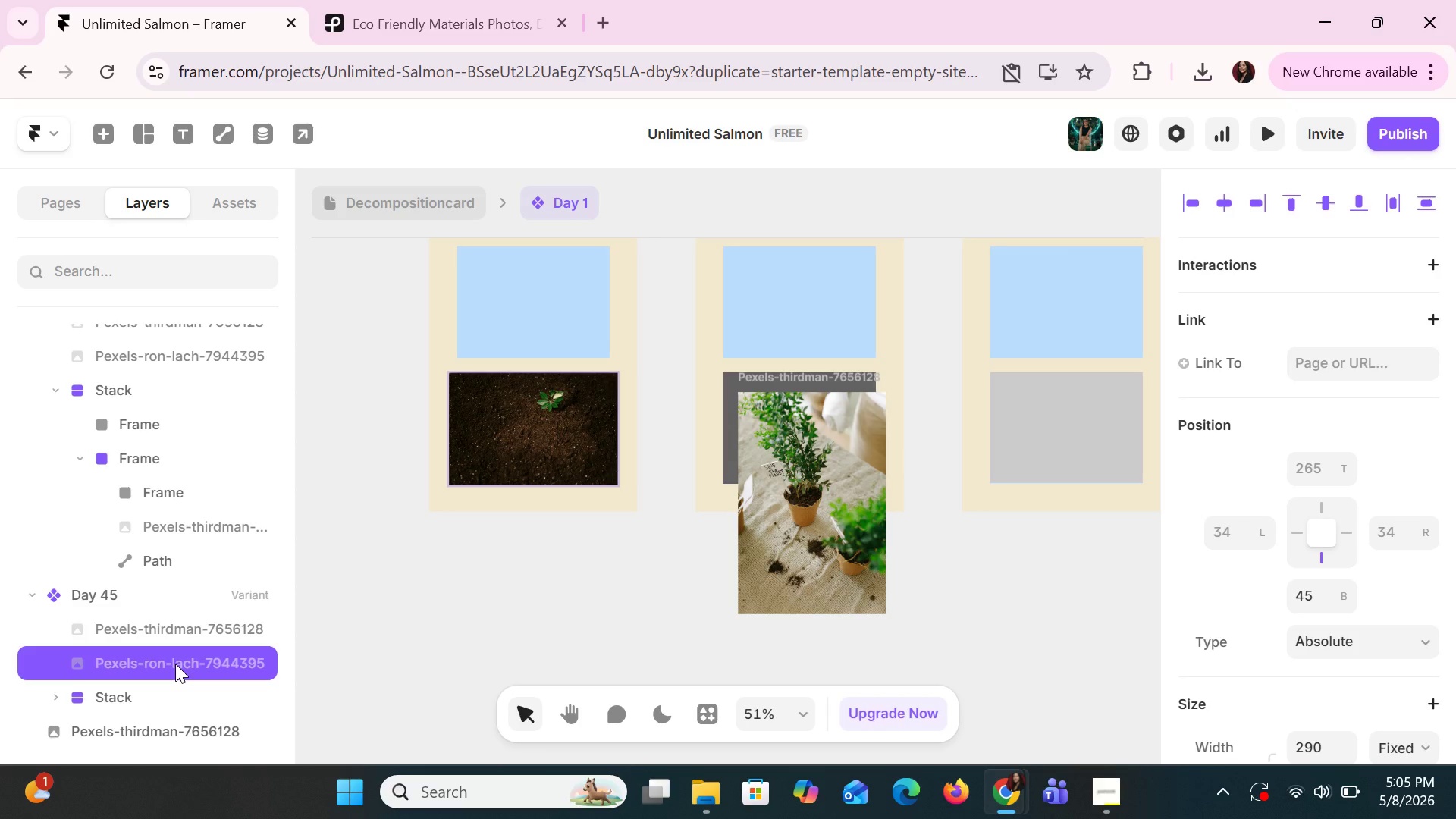 
scroll: coordinate [175, 664], scroll_direction: up, amount: 2.0
 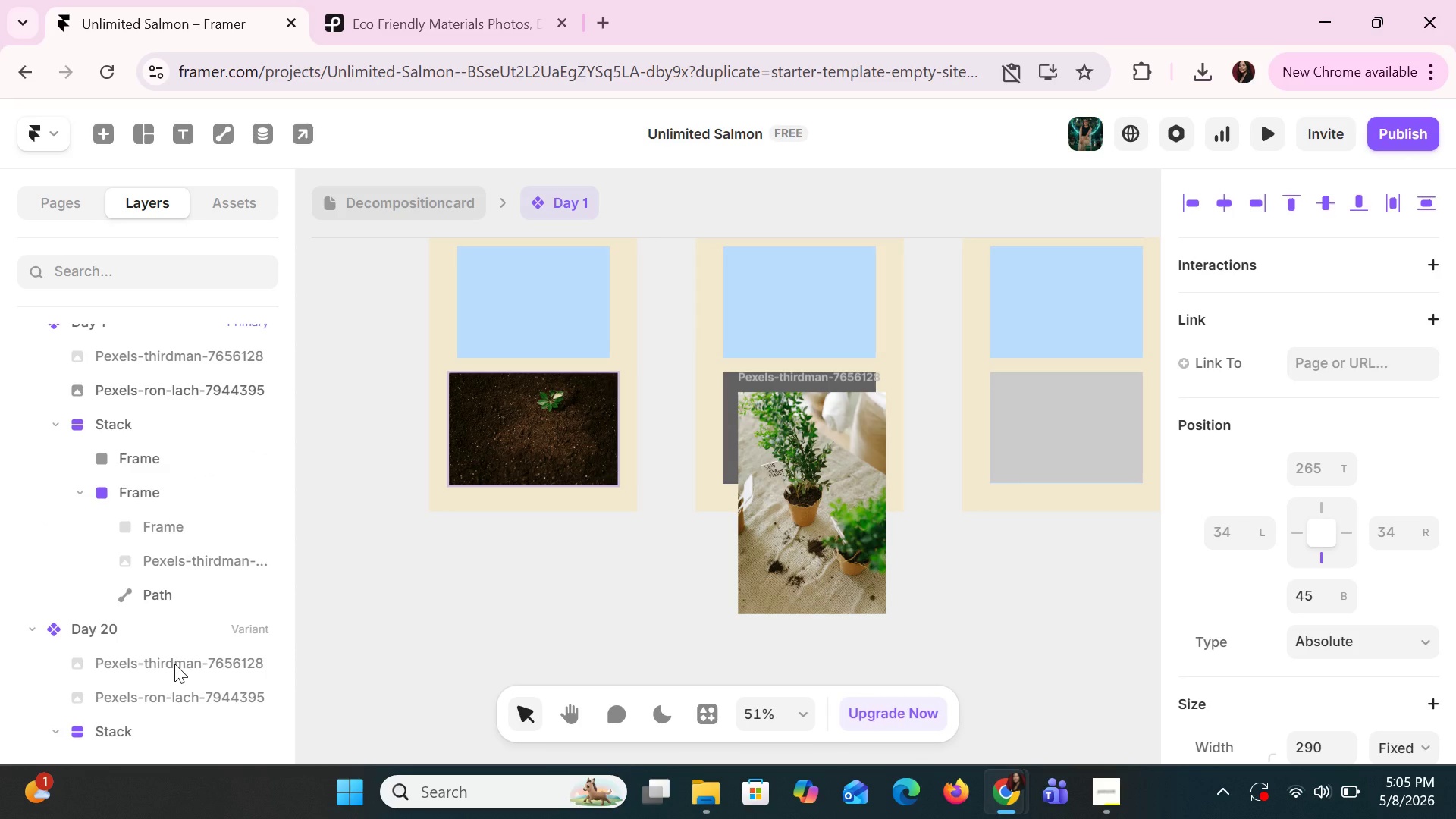 
scroll: coordinate [174, 664], scroll_direction: down, amount: 3.0
 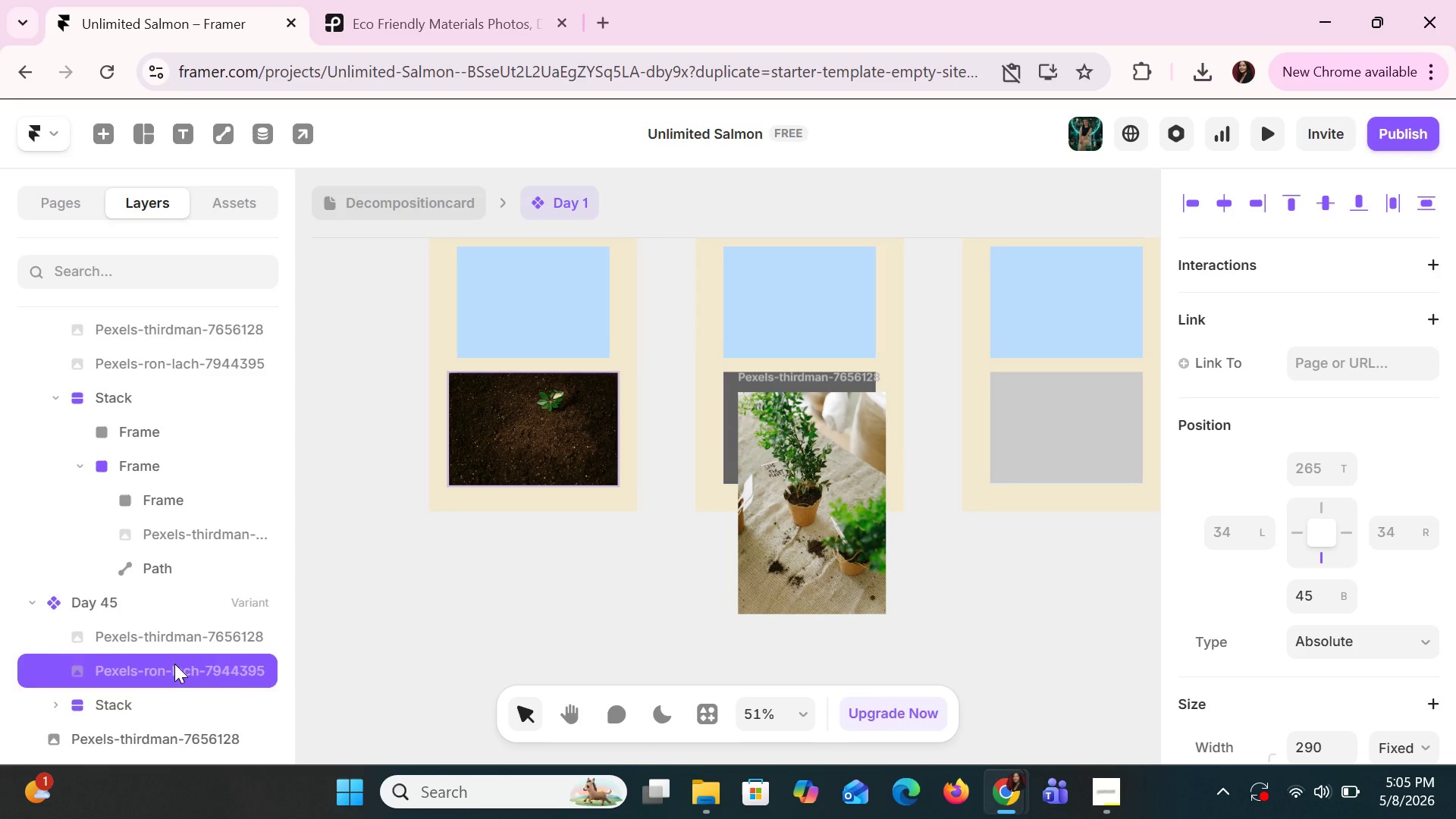 
scroll: coordinate [174, 664], scroll_direction: up, amount: 1.0
 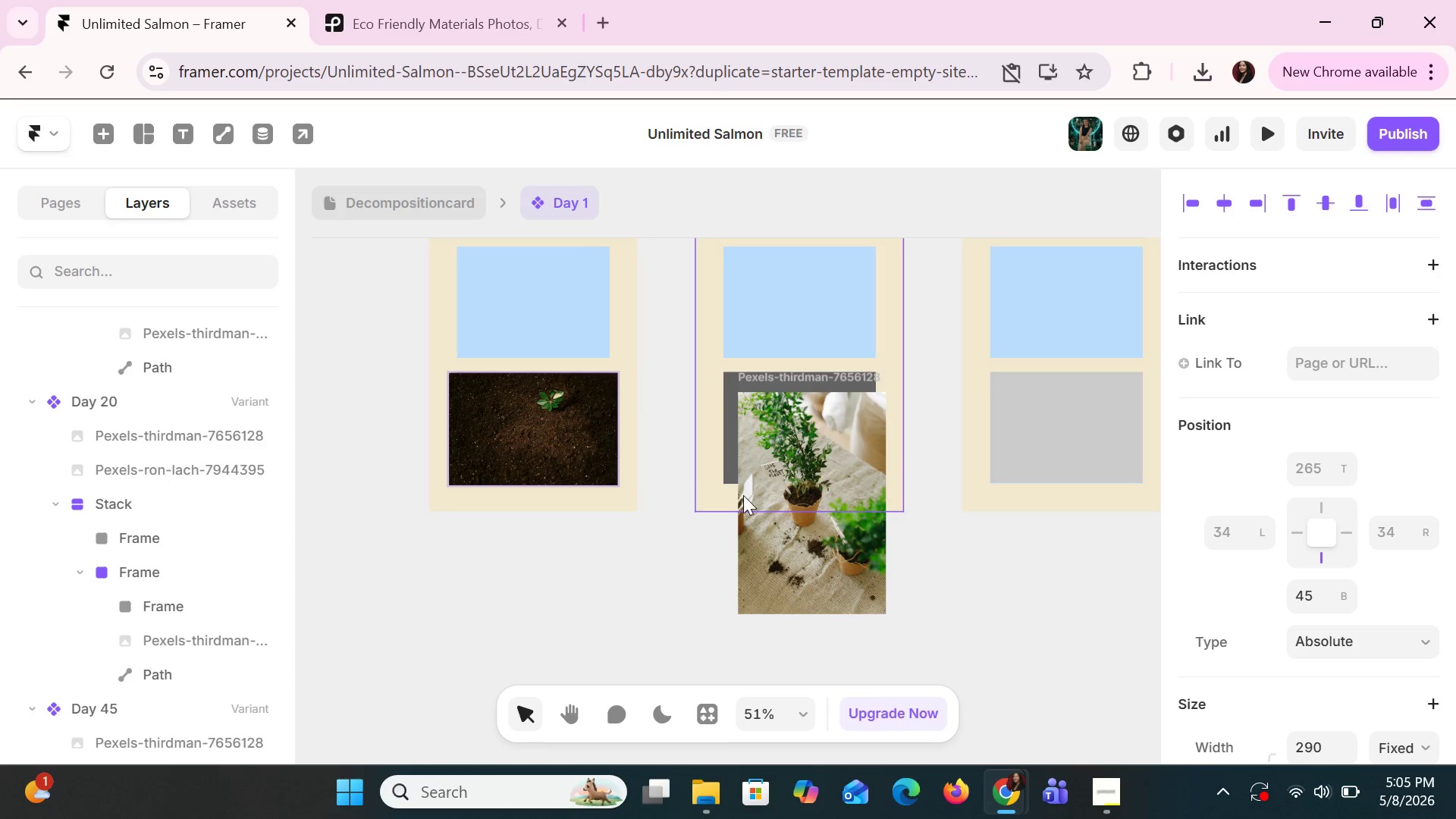 
left_click([819, 518])
 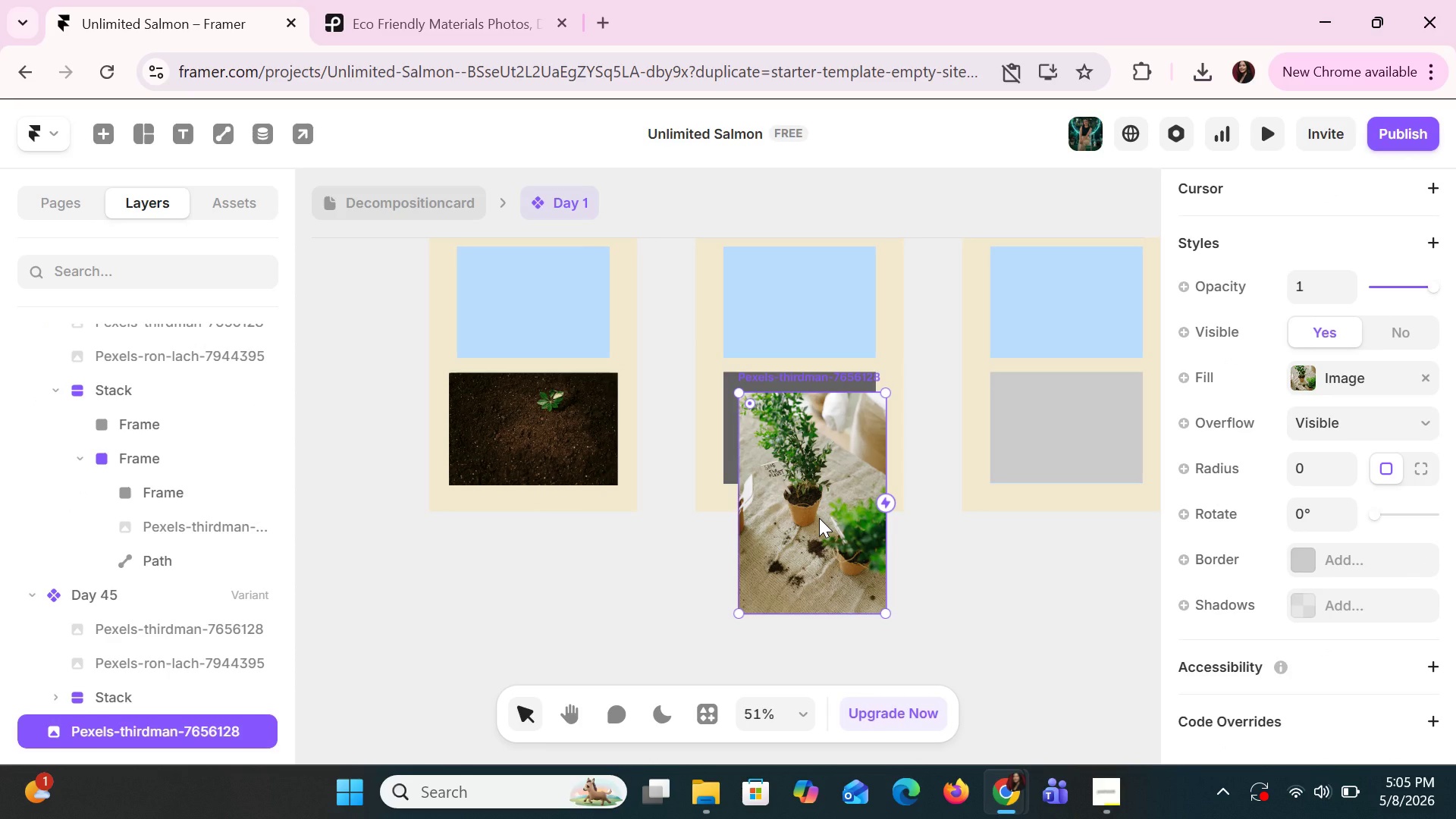 
scroll: coordinate [814, 502], scroll_direction: up, amount: 4.0
 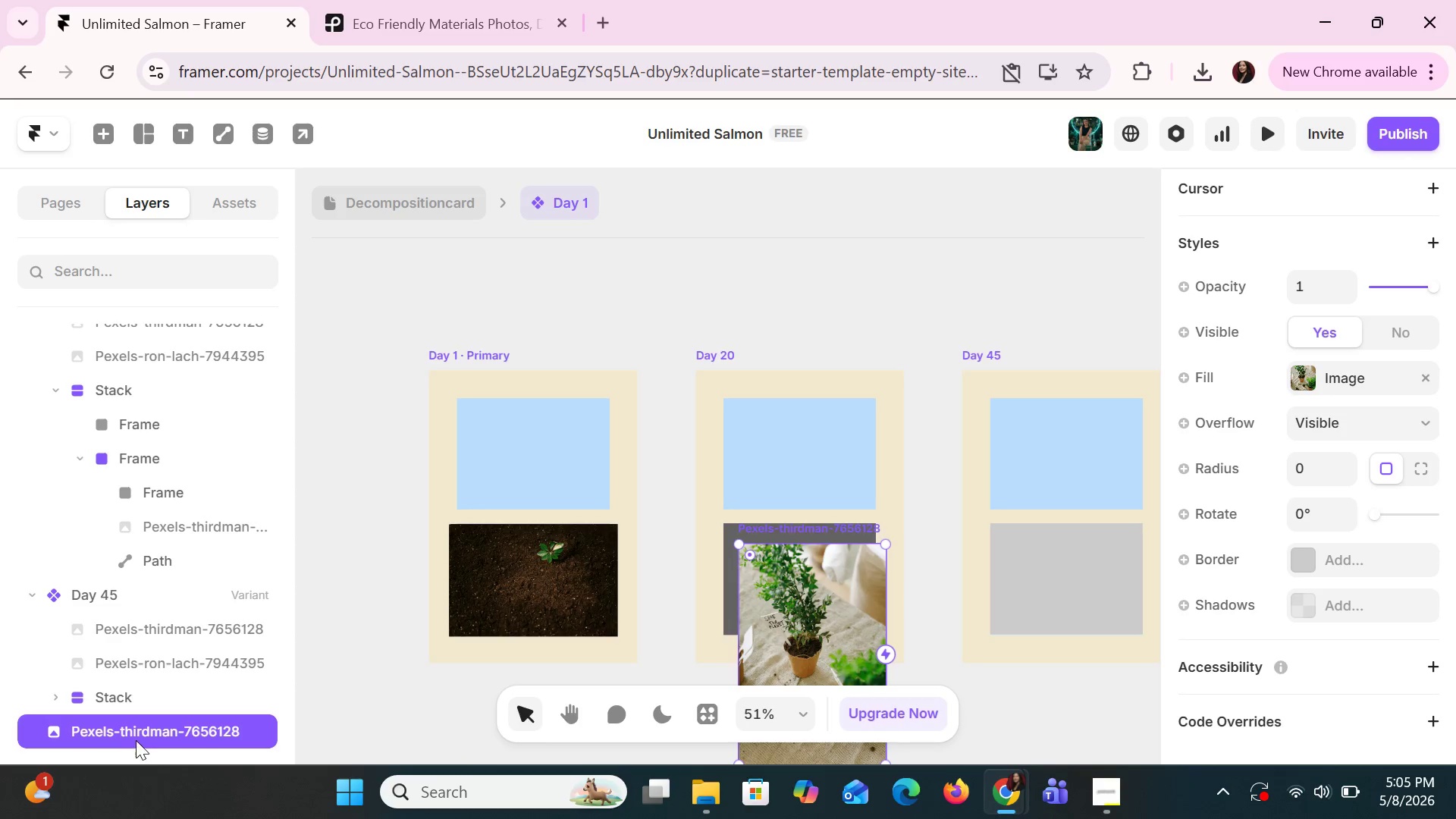 
left_click_drag(start_coordinate=[125, 737], to_coordinate=[128, 482])
 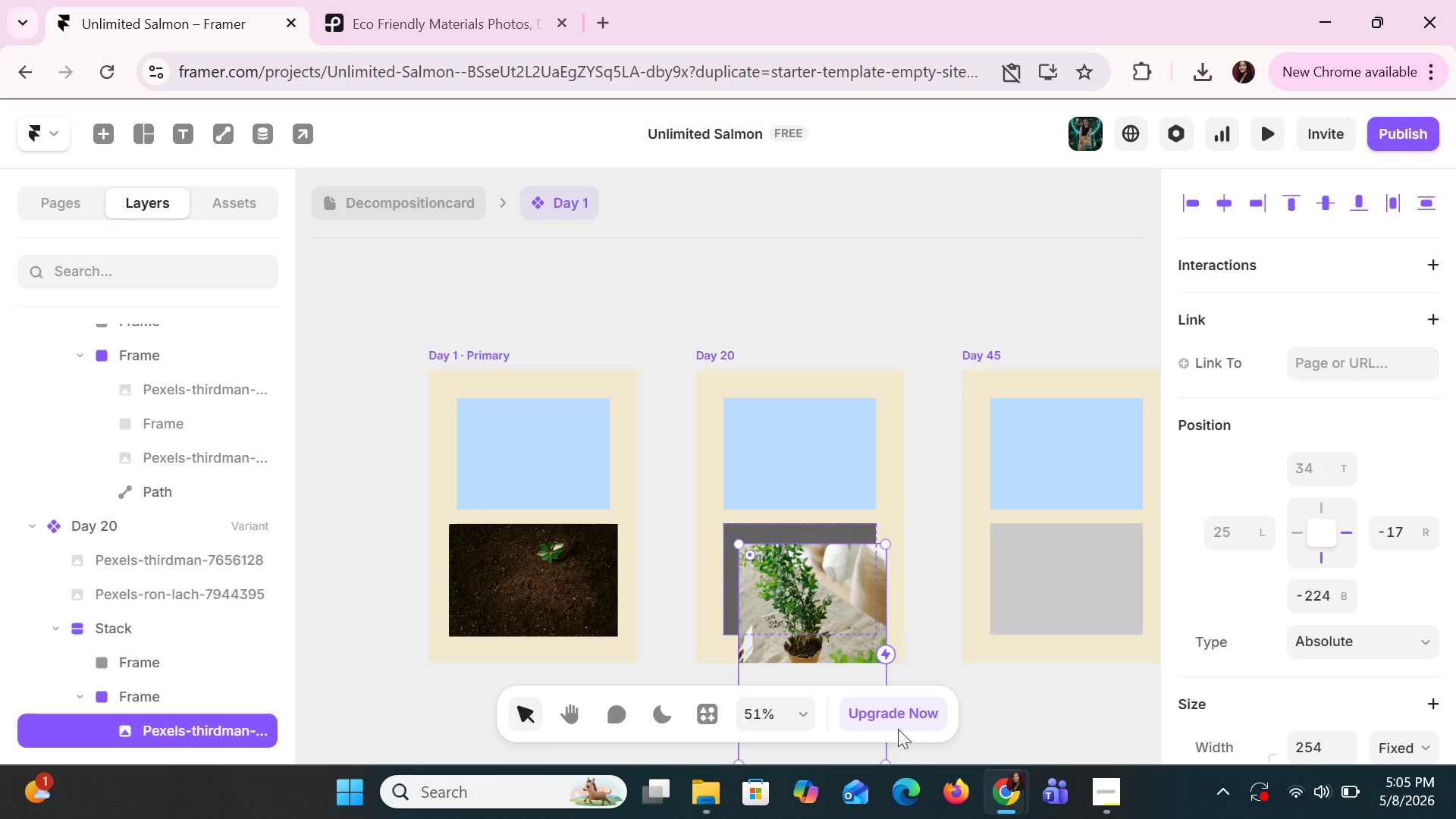 
left_click_drag(start_coordinate=[805, 613], to_coordinate=[794, 593])
 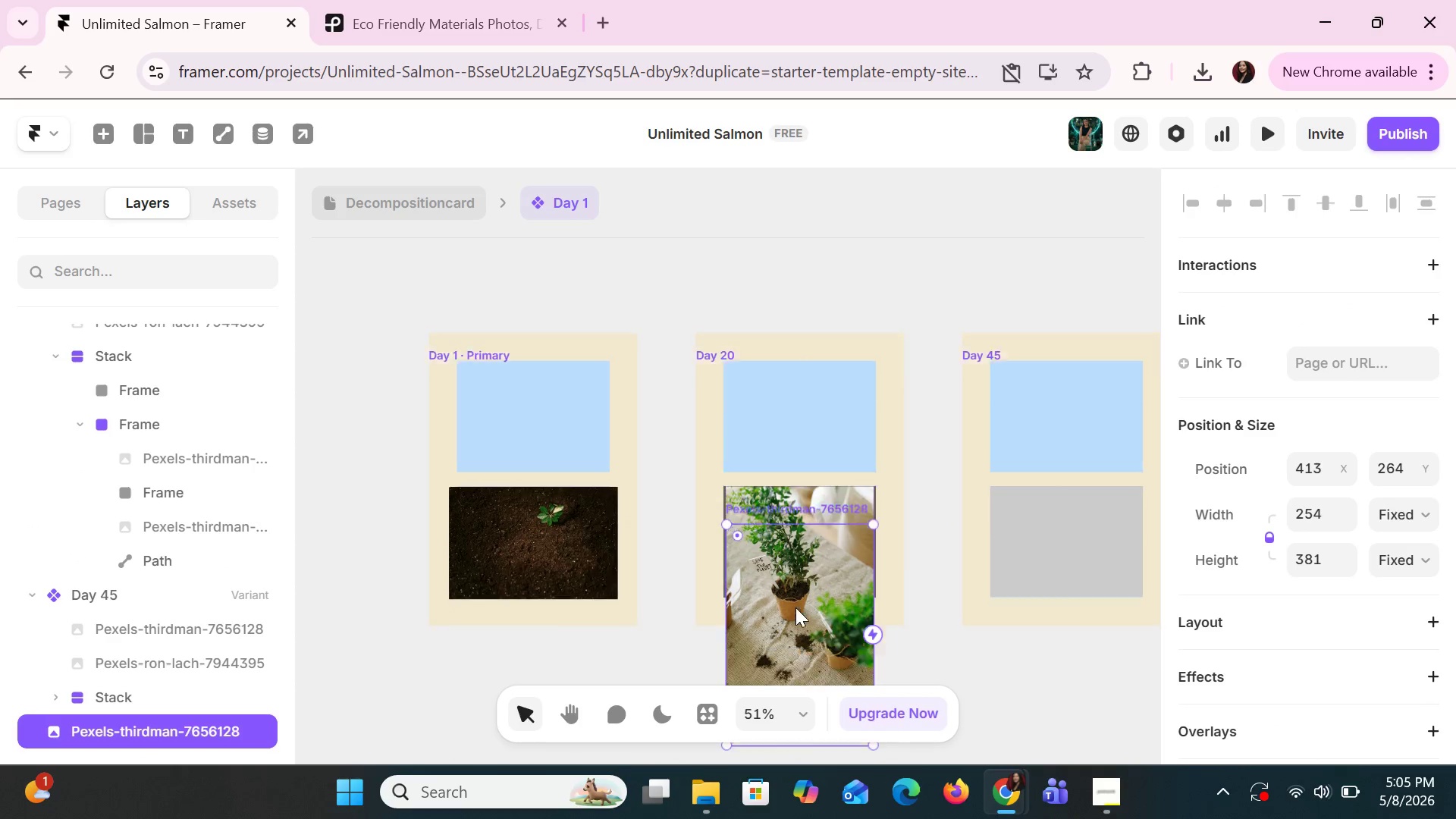 
scroll: coordinate [795, 607], scroll_direction: down, amount: 2.0
 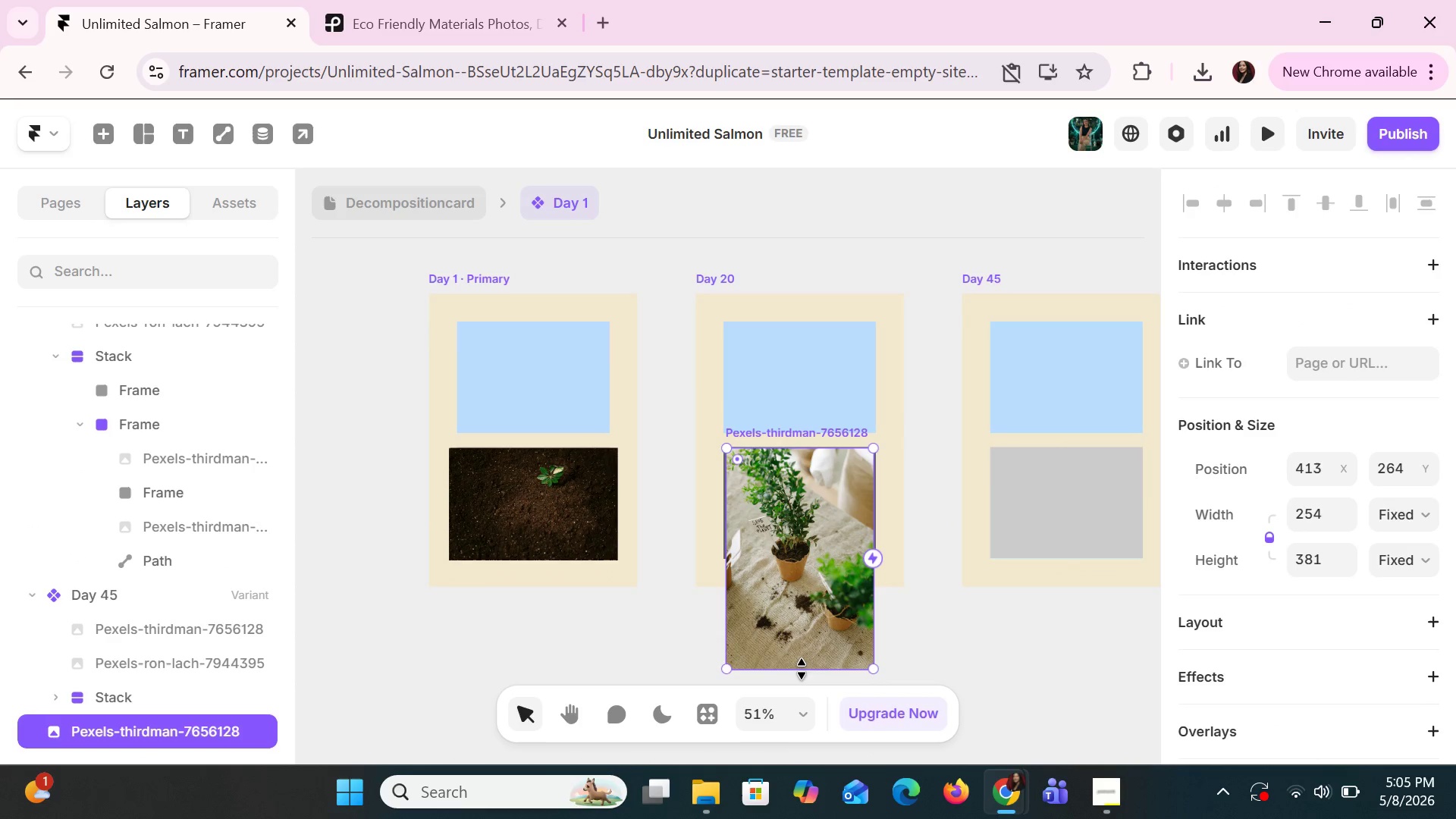 
left_click_drag(start_coordinate=[802, 669], to_coordinate=[769, 557])
 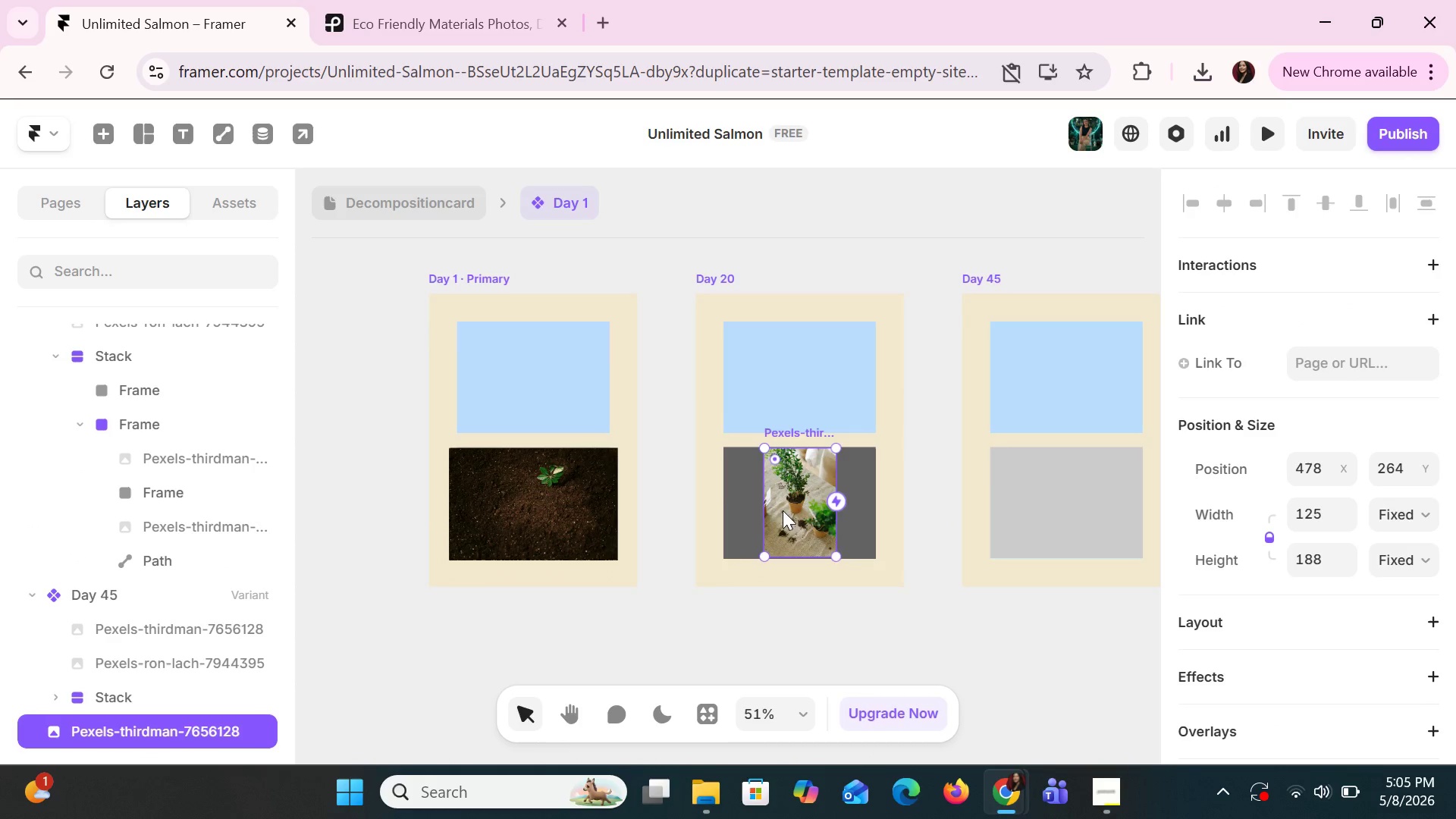 
left_click_drag(start_coordinate=[784, 510], to_coordinate=[750, 512])
 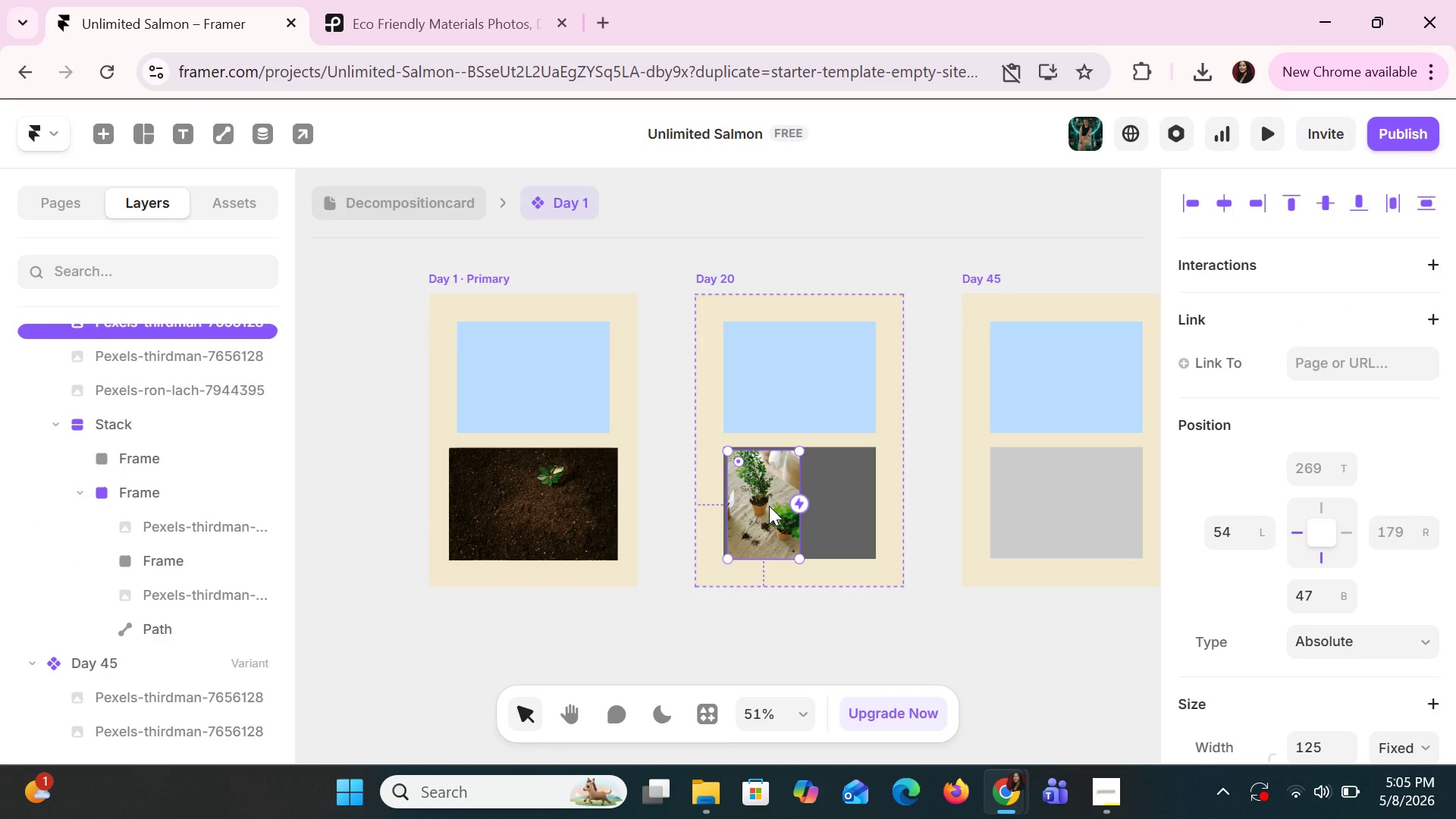 
left_click_drag(start_coordinate=[769, 506], to_coordinate=[765, 501])
 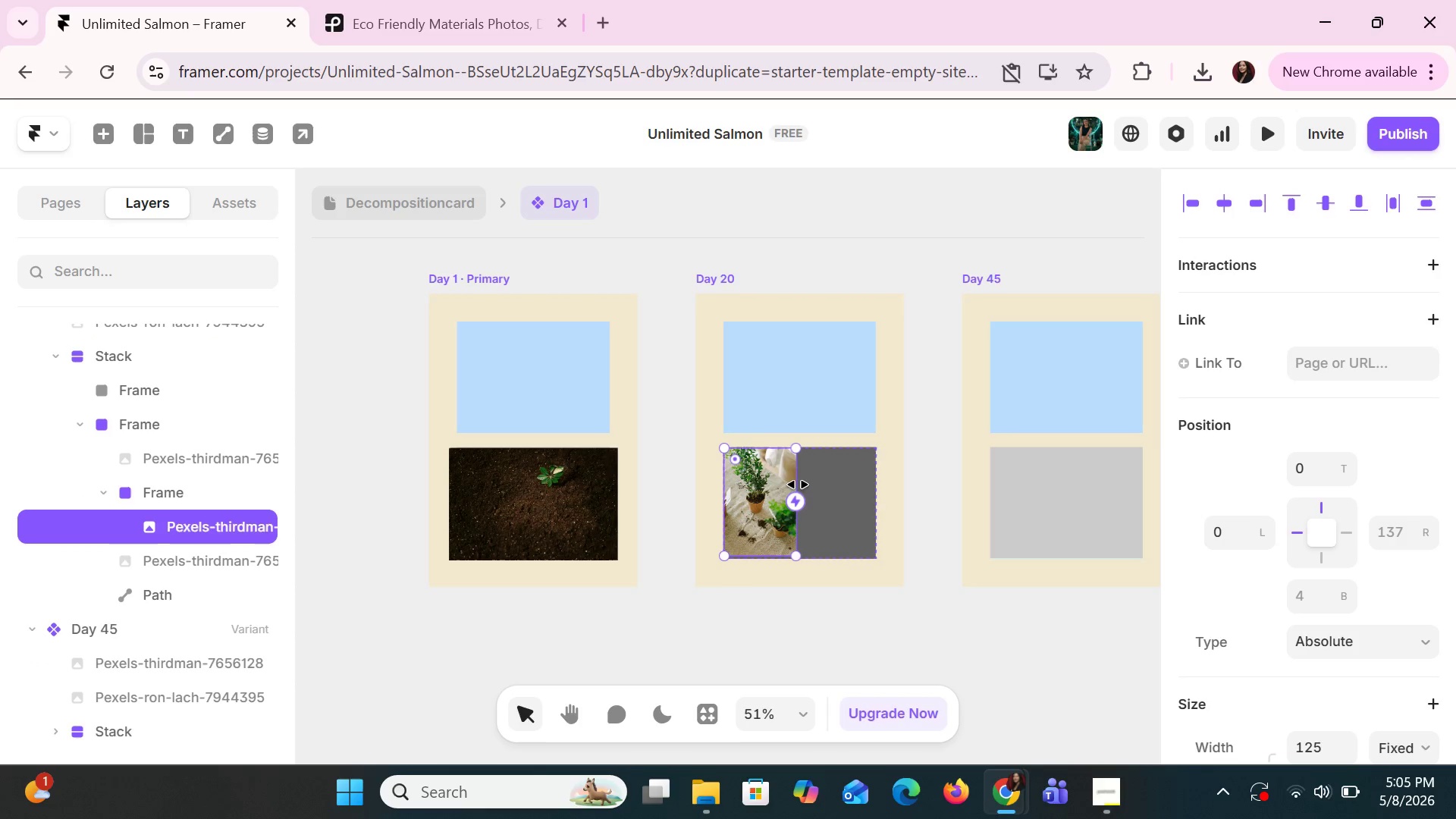 
left_click_drag(start_coordinate=[798, 485], to_coordinate=[883, 484])
 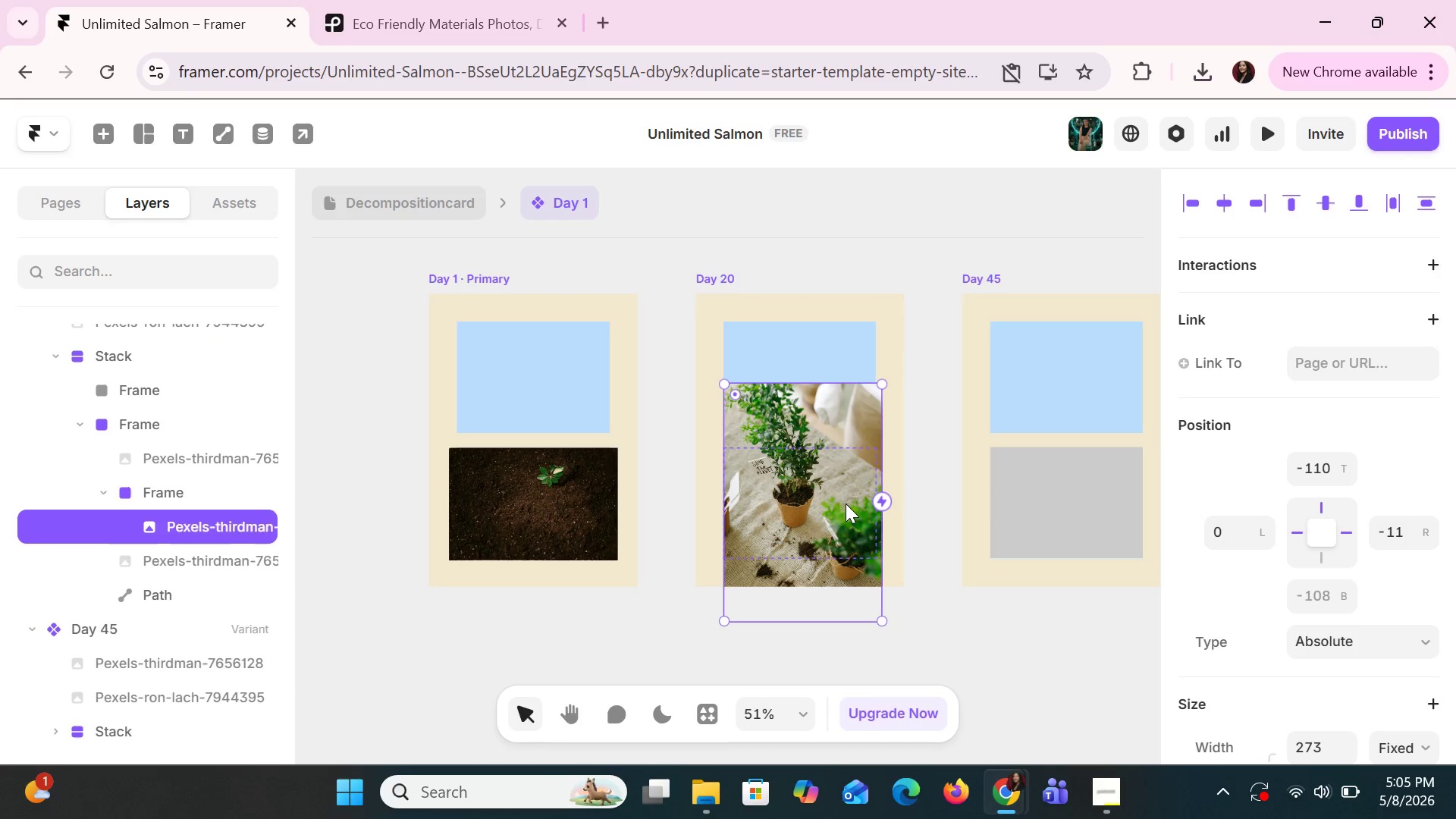 
left_click_drag(start_coordinate=[846, 504], to_coordinate=[844, 566])
 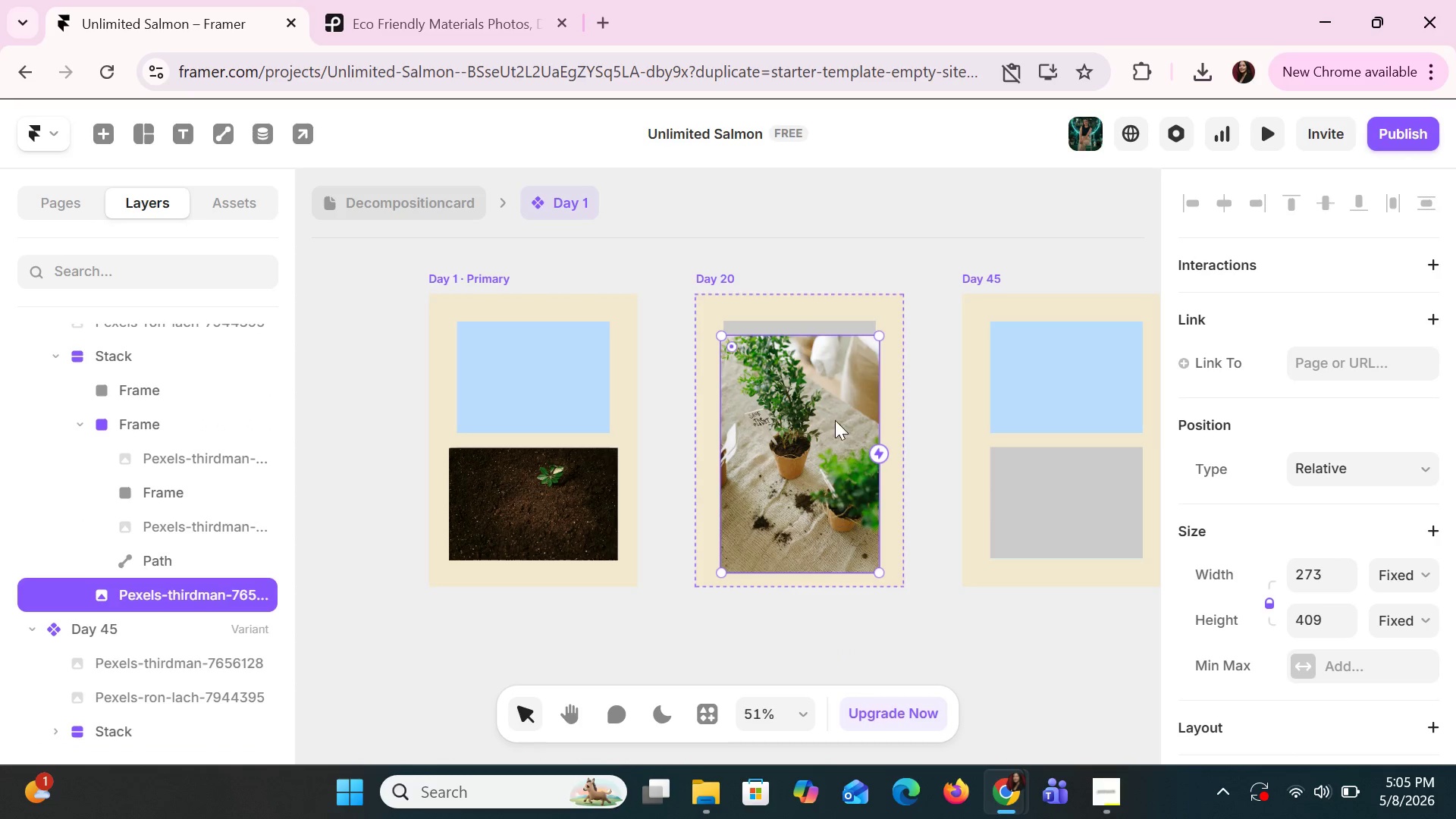 
left_click_drag(start_coordinate=[799, 337], to_coordinate=[803, 553])
 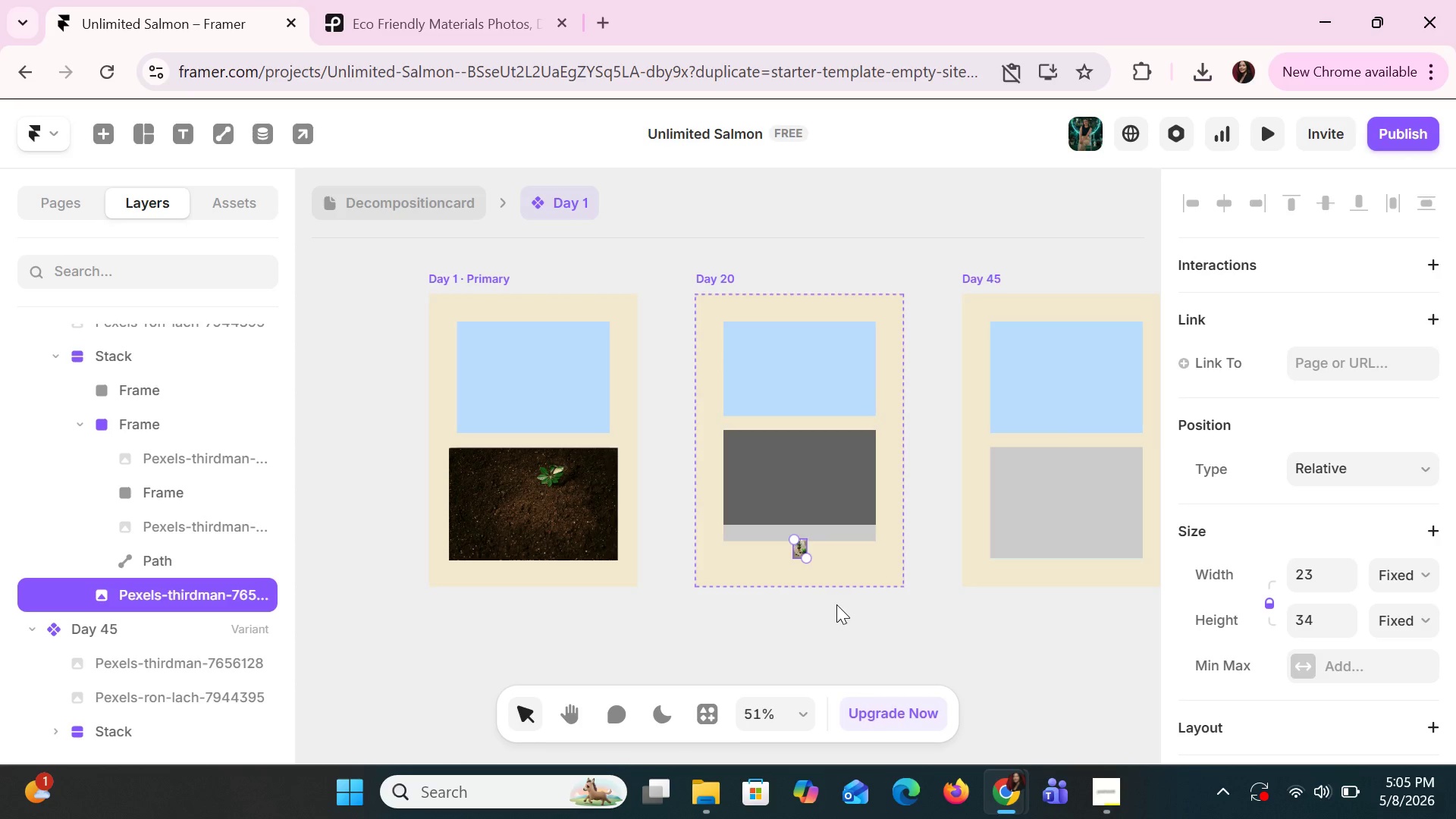 
key(Control+Z)
 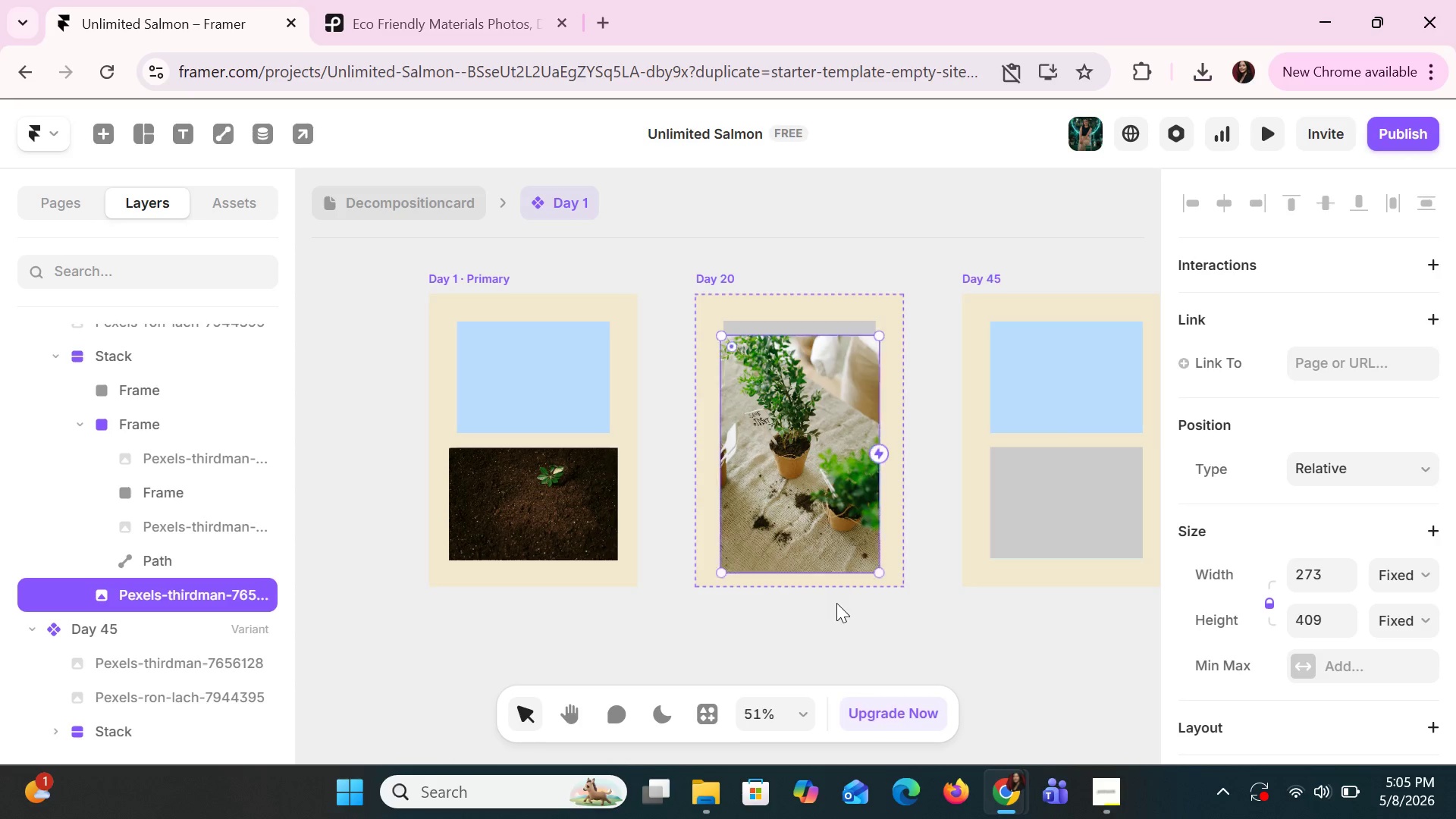 
key(Control+Z)
 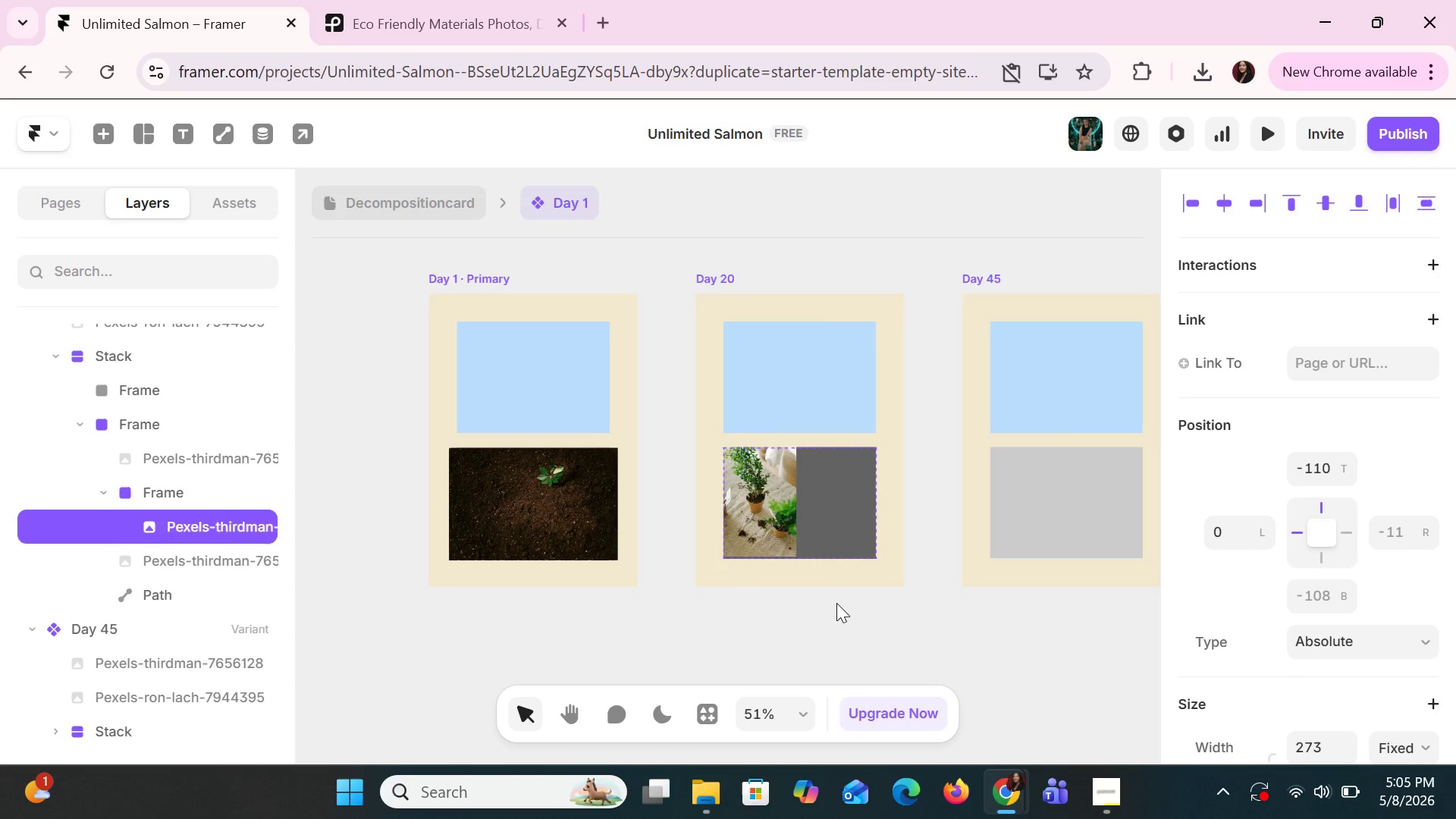 
key(Control+Z)
 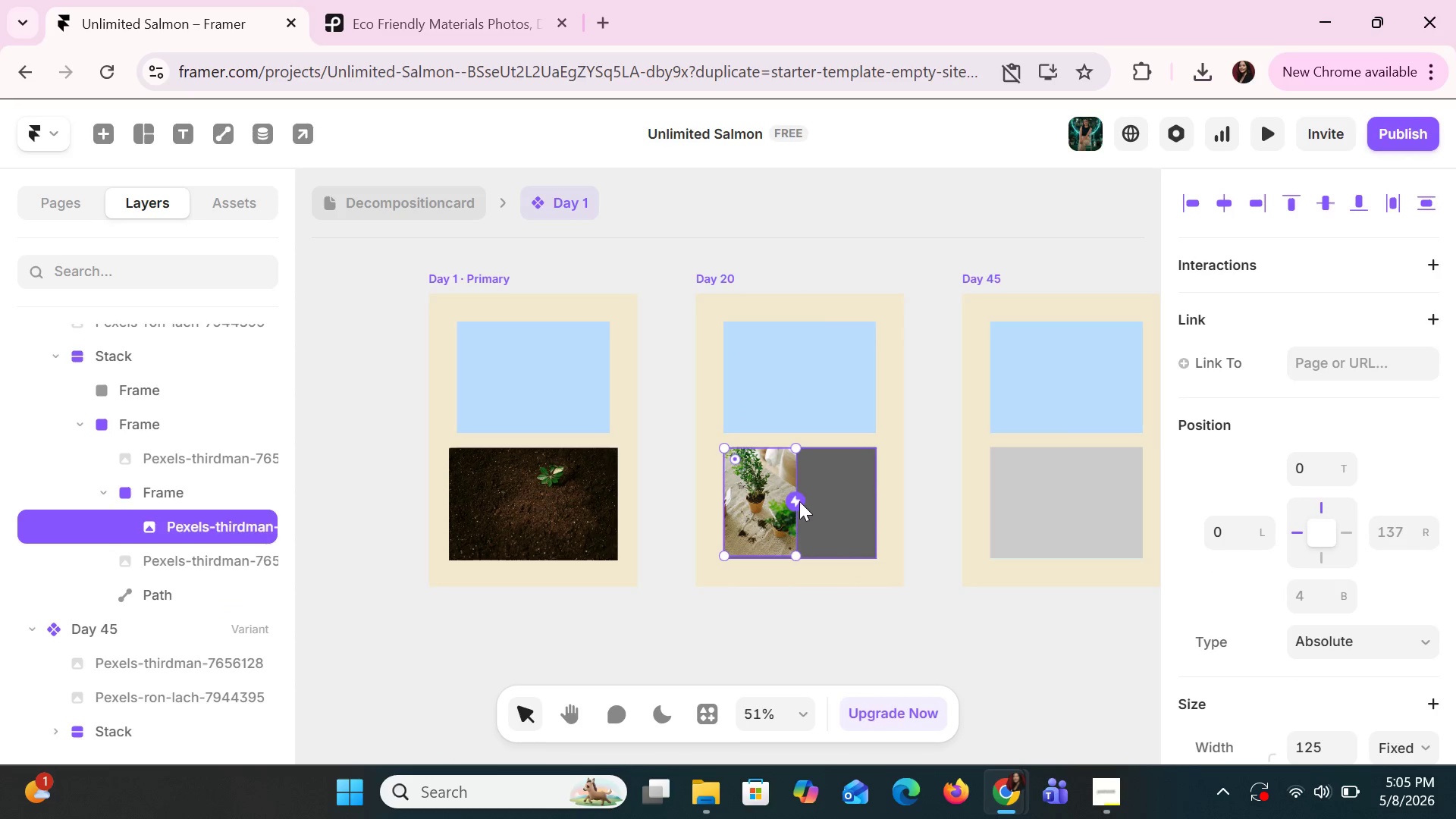 
left_click([836, 501])
 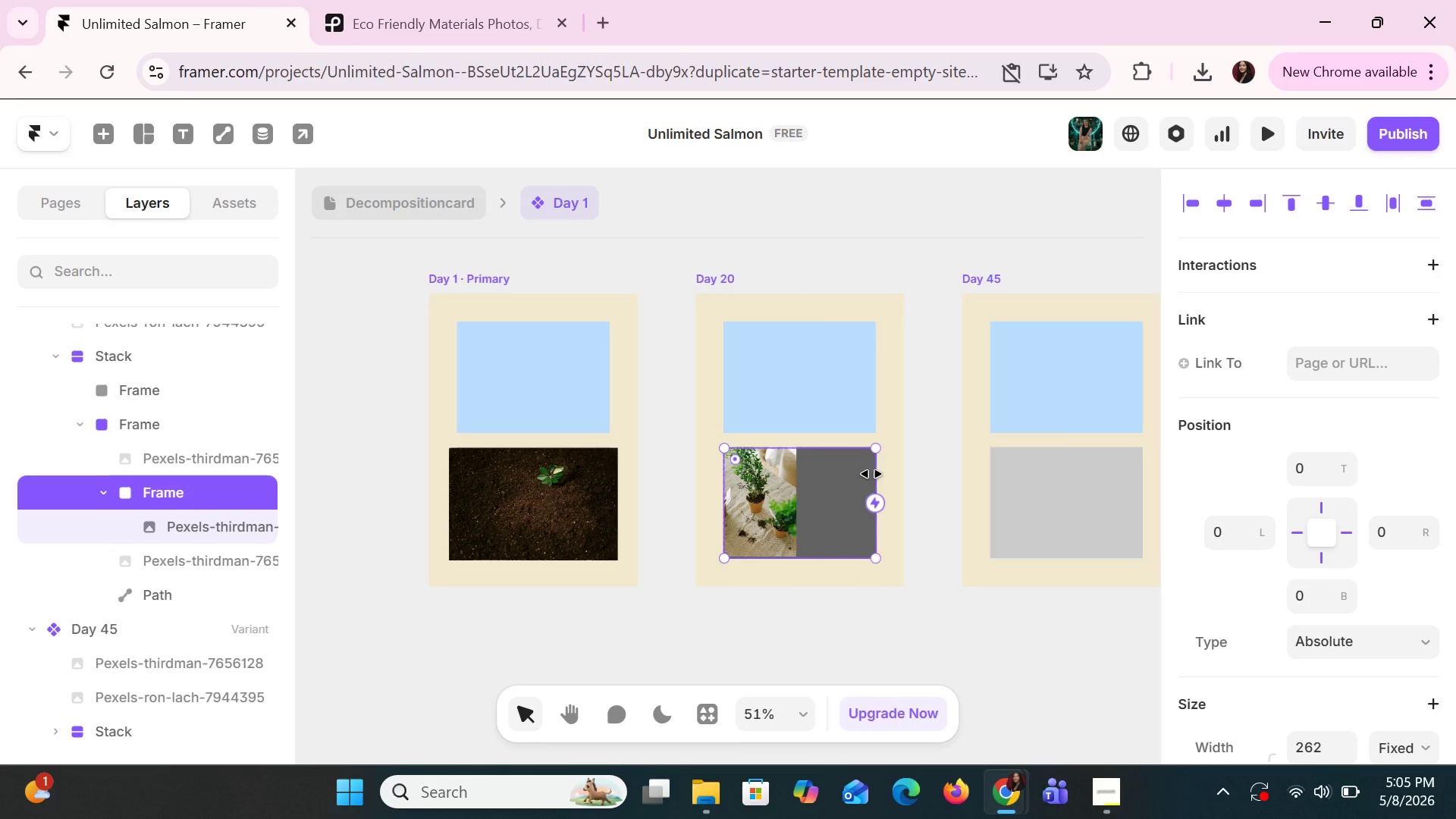 
left_click_drag(start_coordinate=[871, 474], to_coordinate=[799, 479])
 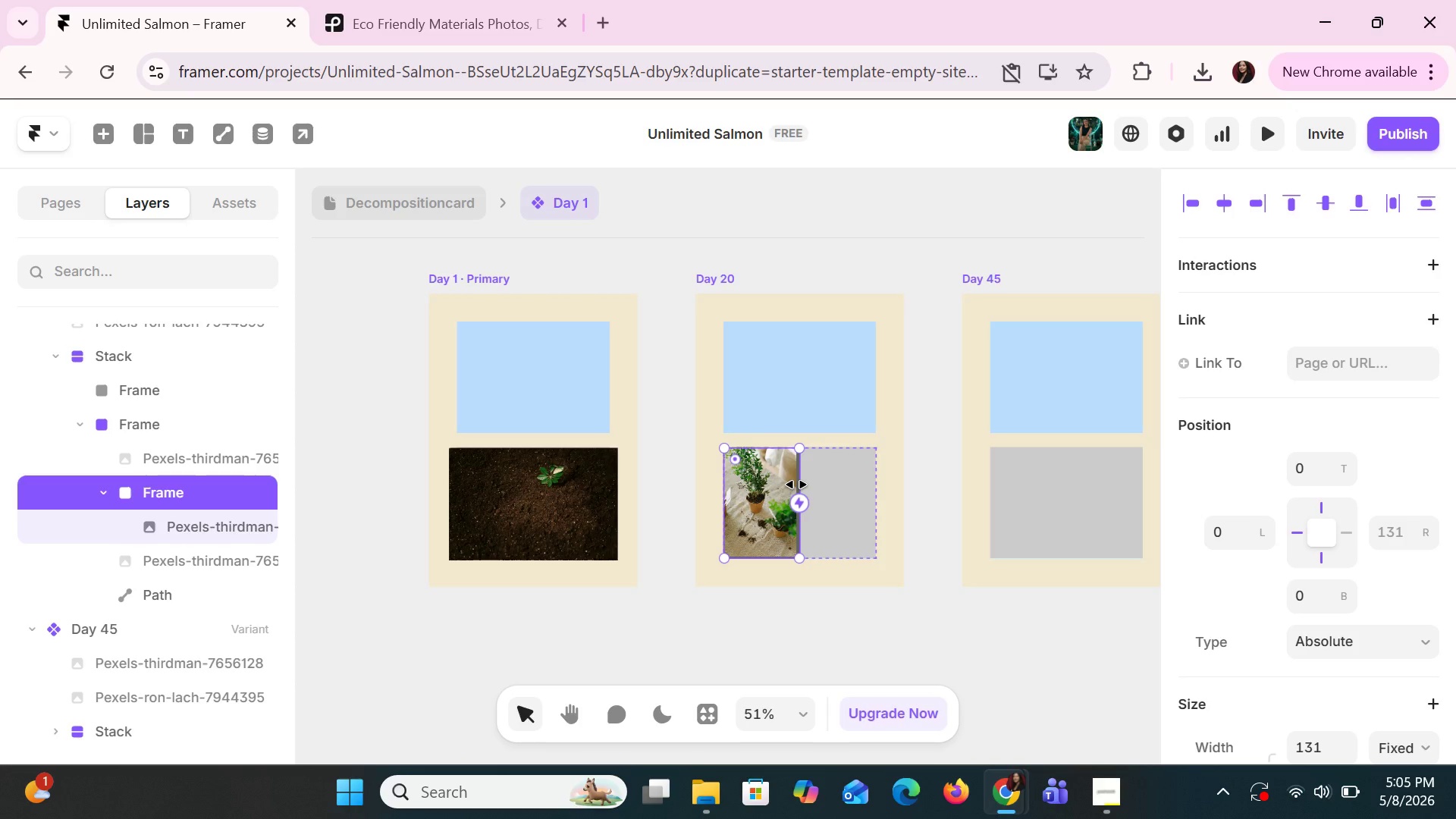 
left_click_drag(start_coordinate=[796, 485], to_coordinate=[799, 481])
 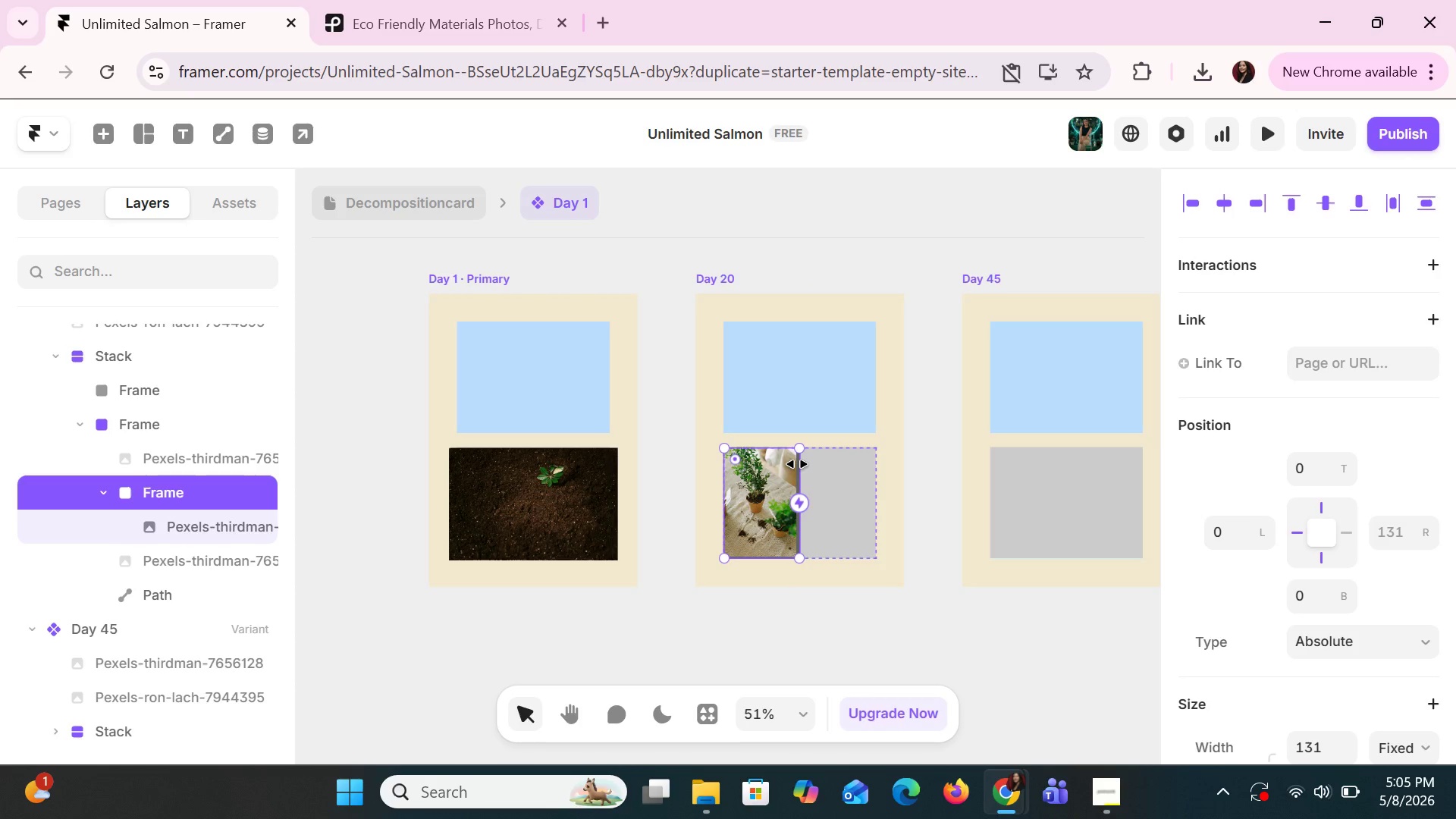 
left_click_drag(start_coordinate=[797, 464], to_coordinate=[789, 467])
 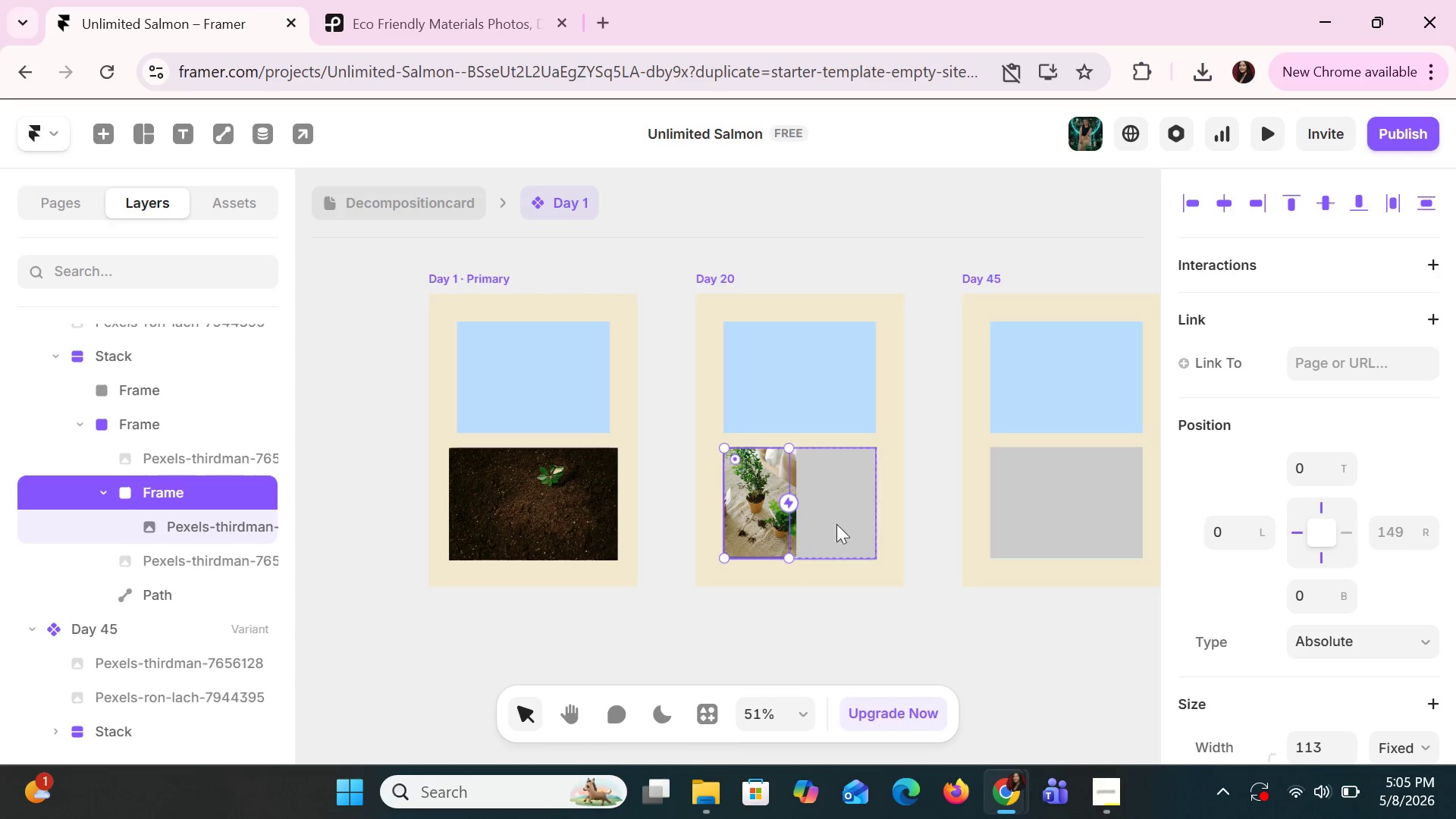 
hold_key(key=ControlLeft, duration=1.0)
scroll: coordinate [836, 538], scroll_direction: up, amount: 3.0
 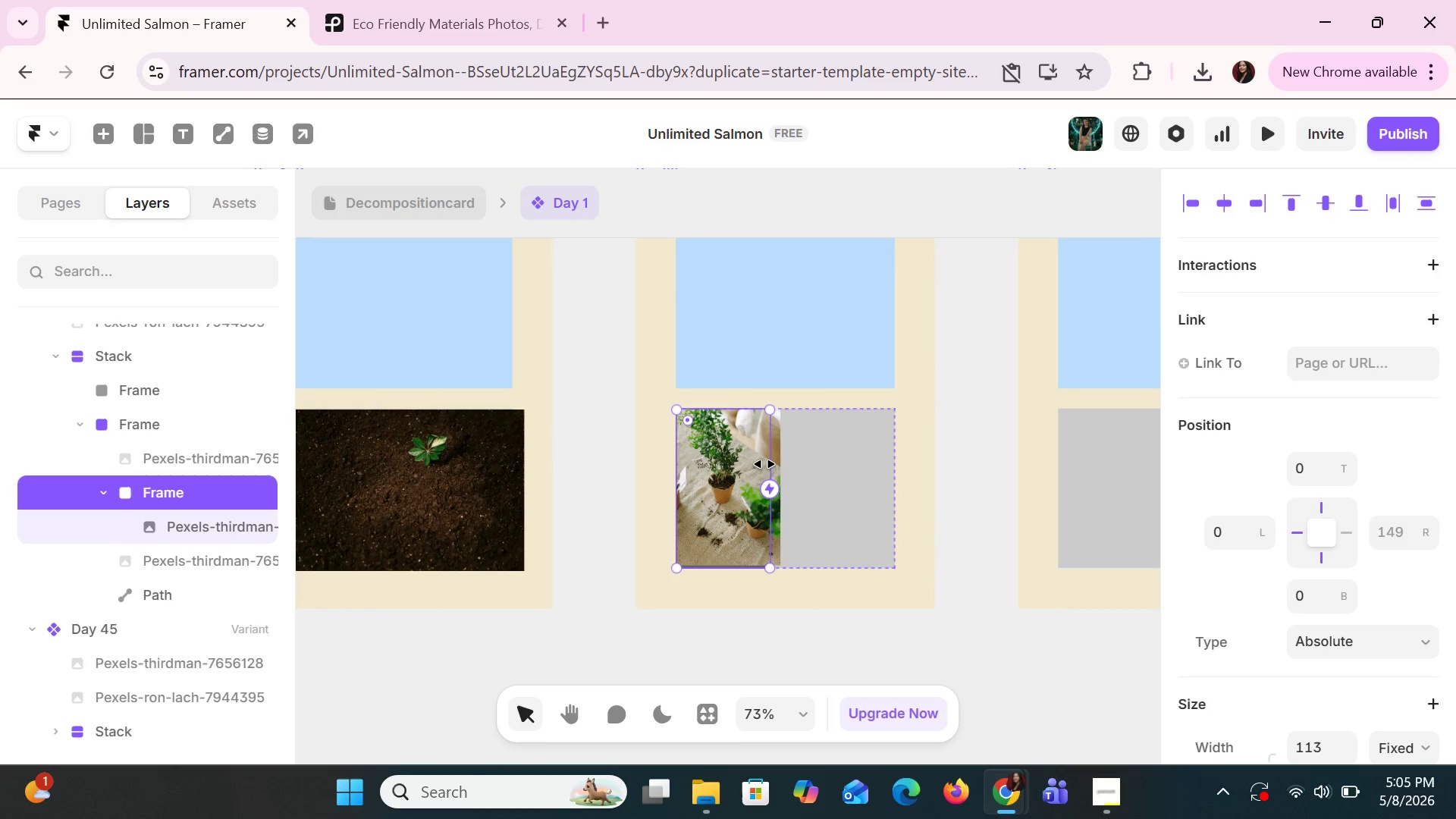 
left_click_drag(start_coordinate=[765, 461], to_coordinate=[780, 468])
 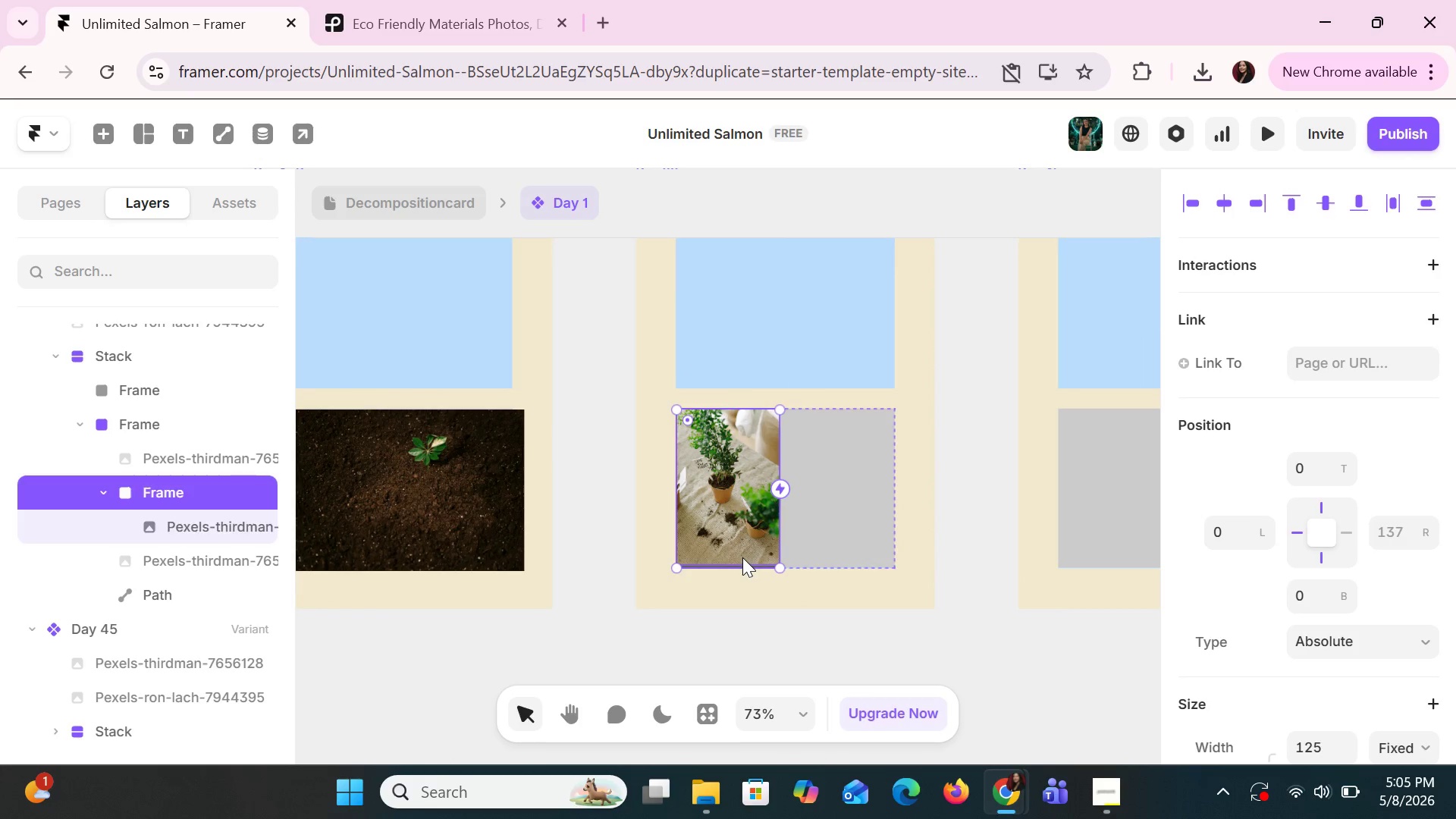 
left_click([742, 557])
 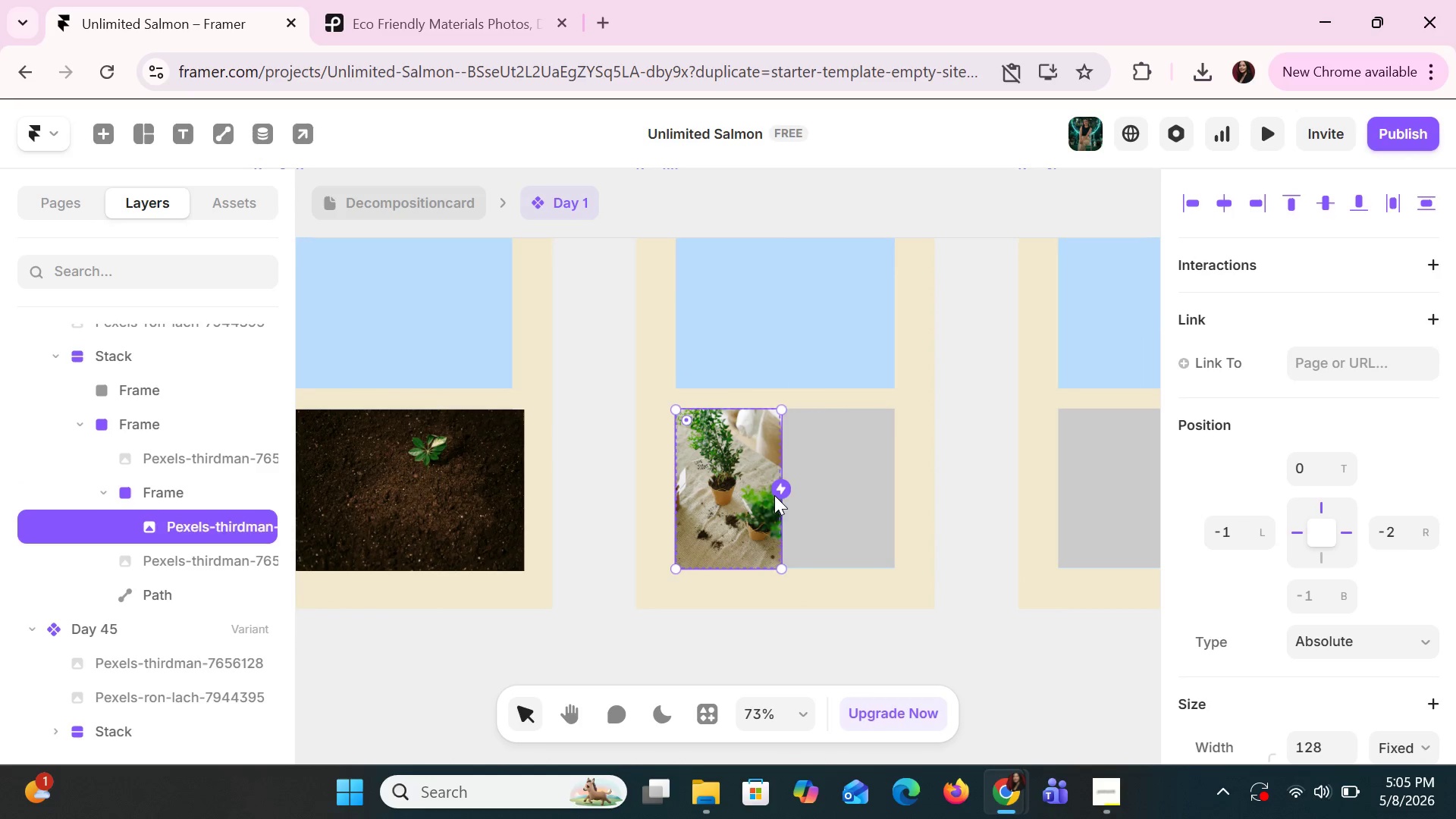 
left_click_drag(start_coordinate=[784, 506], to_coordinate=[905, 508])
 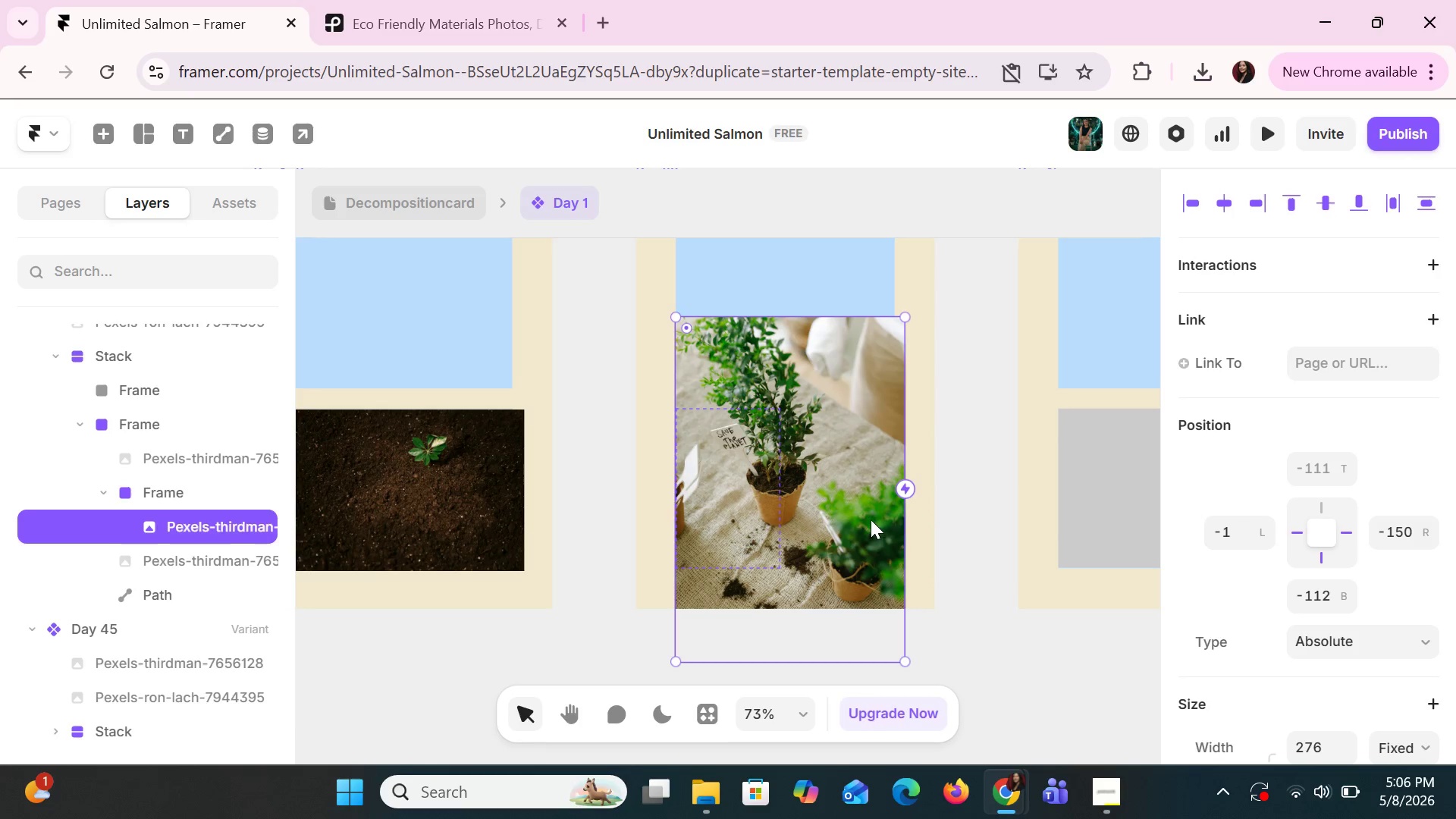 
left_click([868, 519])
 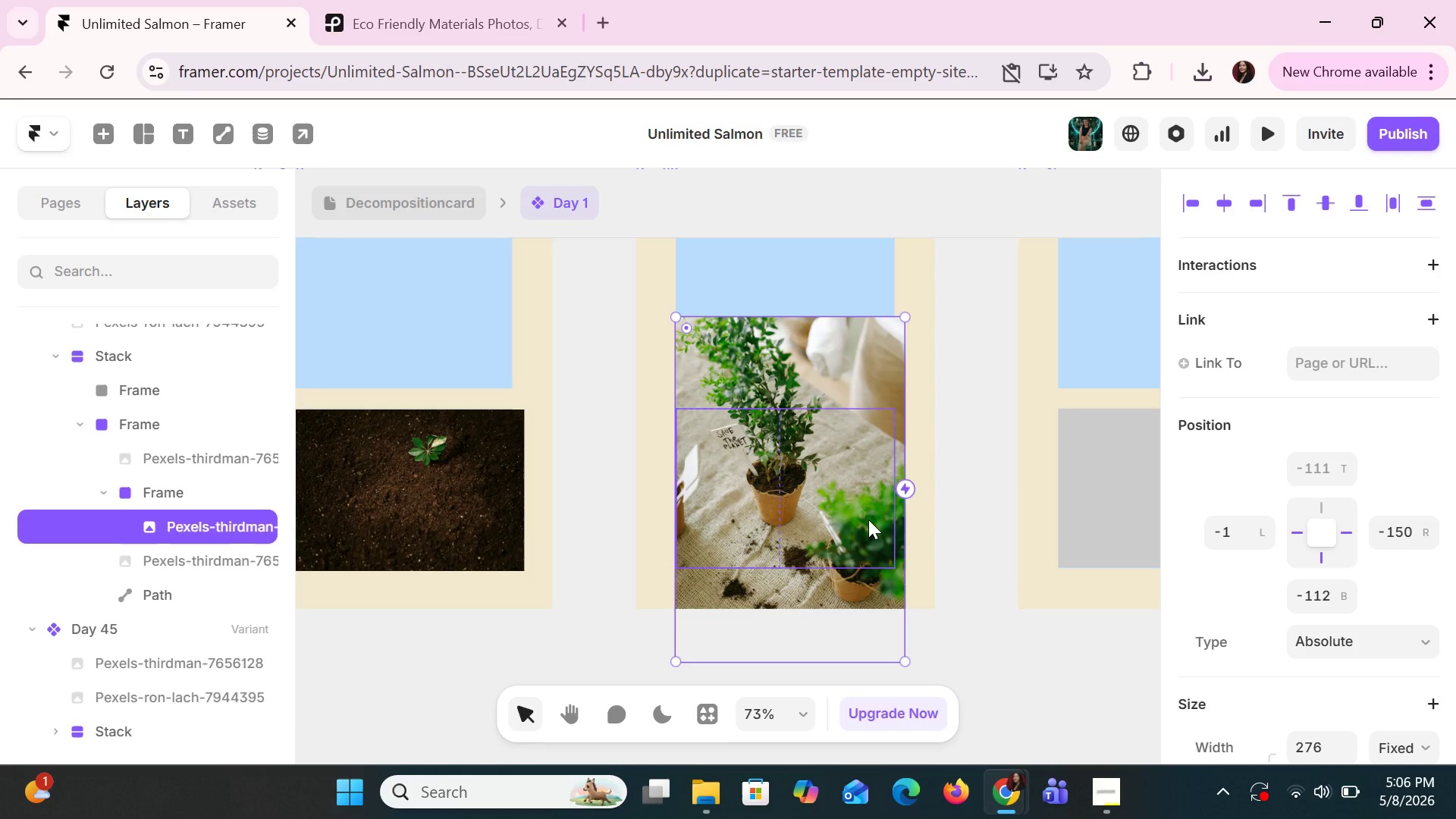 
key(Control+Z)
 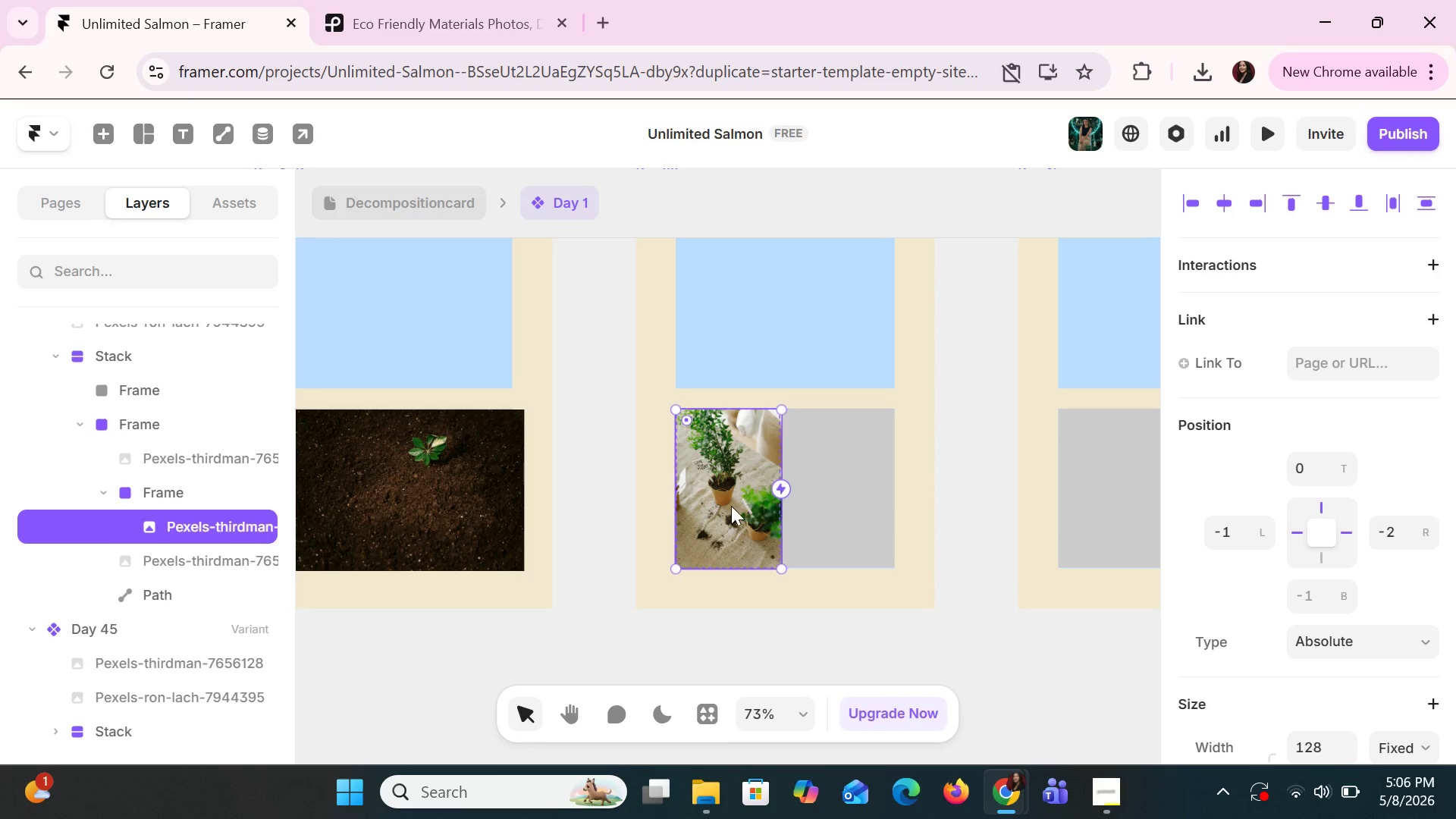 
left_click([730, 504])
 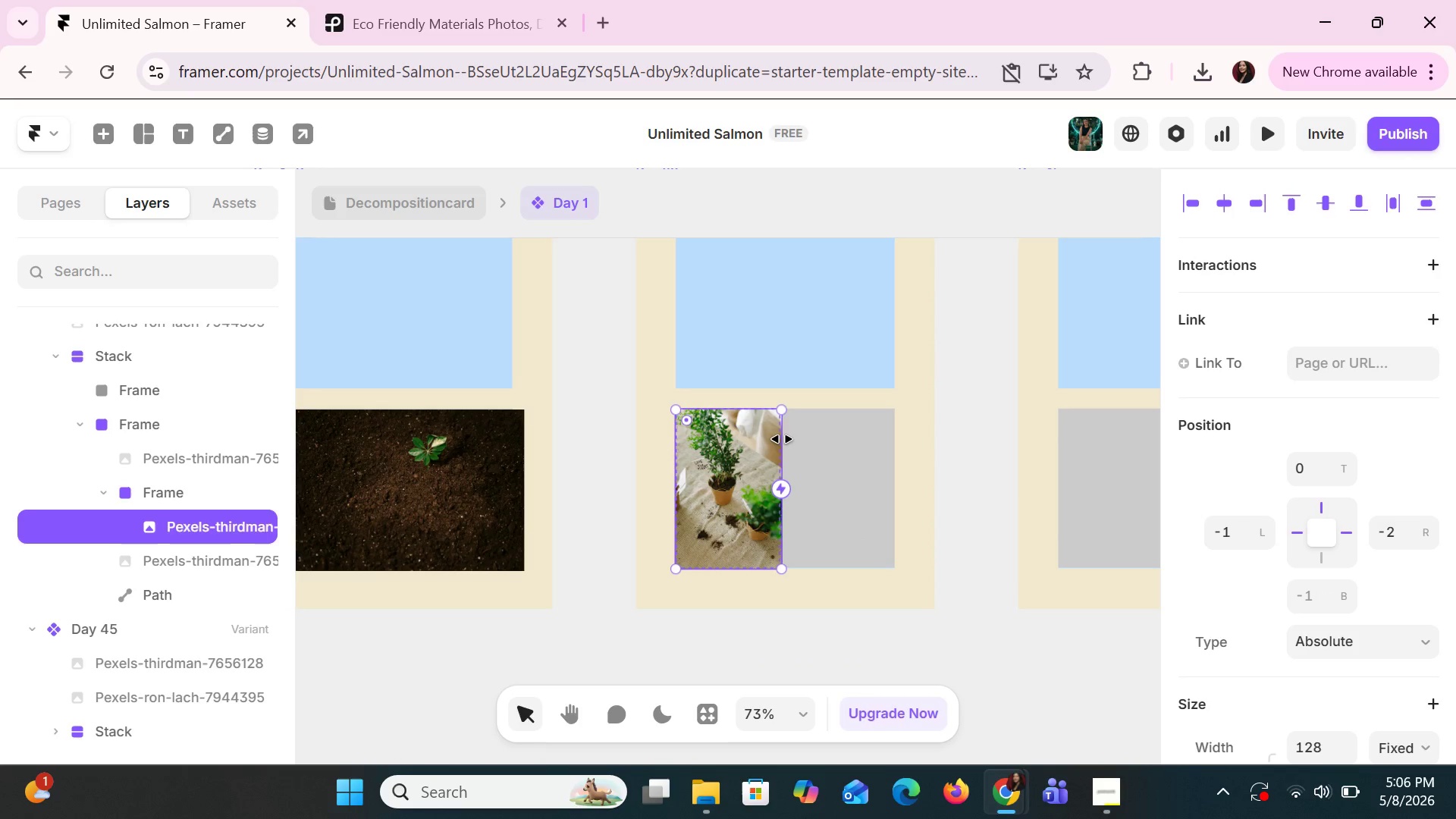 
left_click_drag(start_coordinate=[782, 441], to_coordinate=[803, 447])
 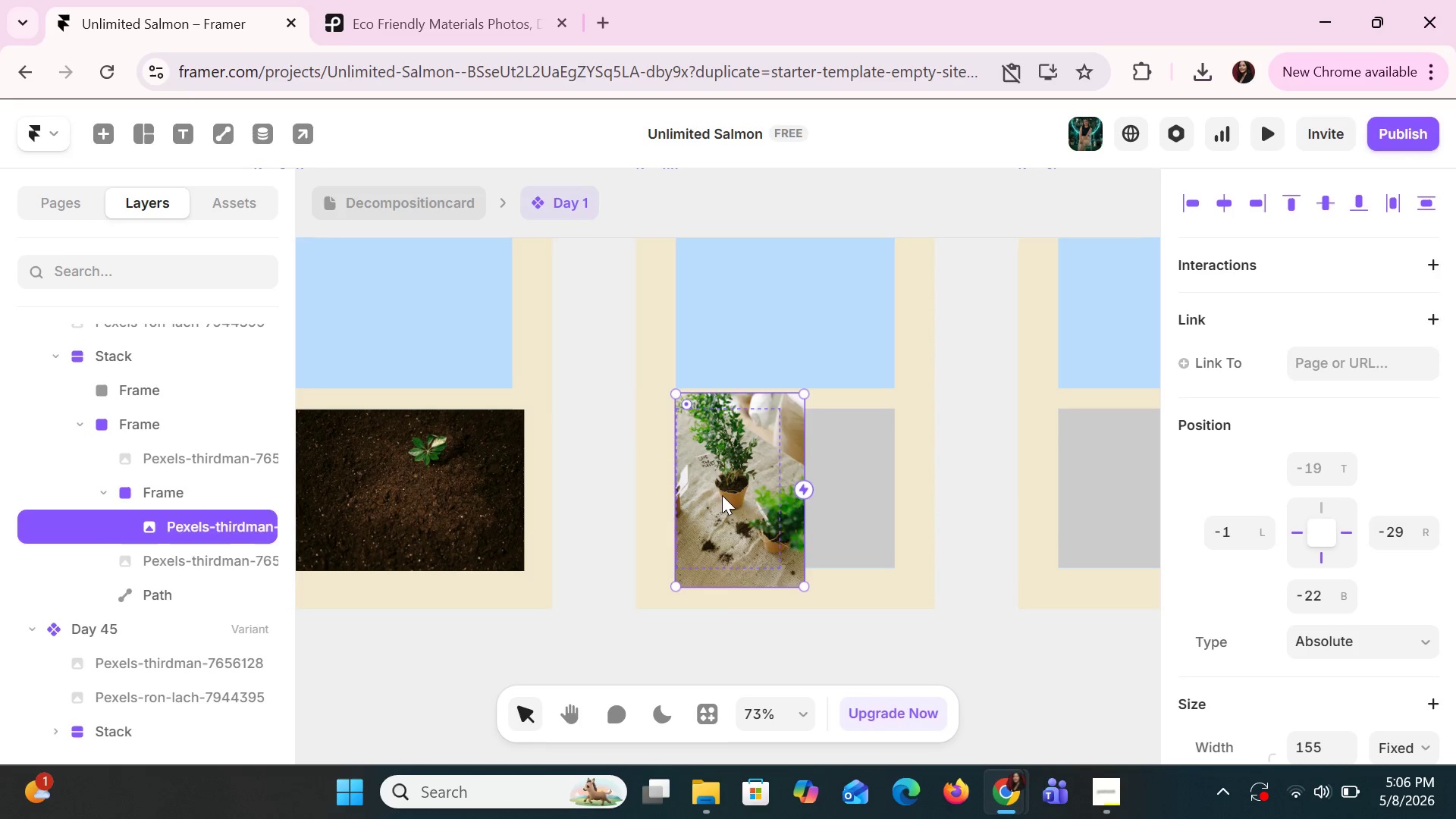 
left_click_drag(start_coordinate=[718, 495], to_coordinate=[808, 497])
 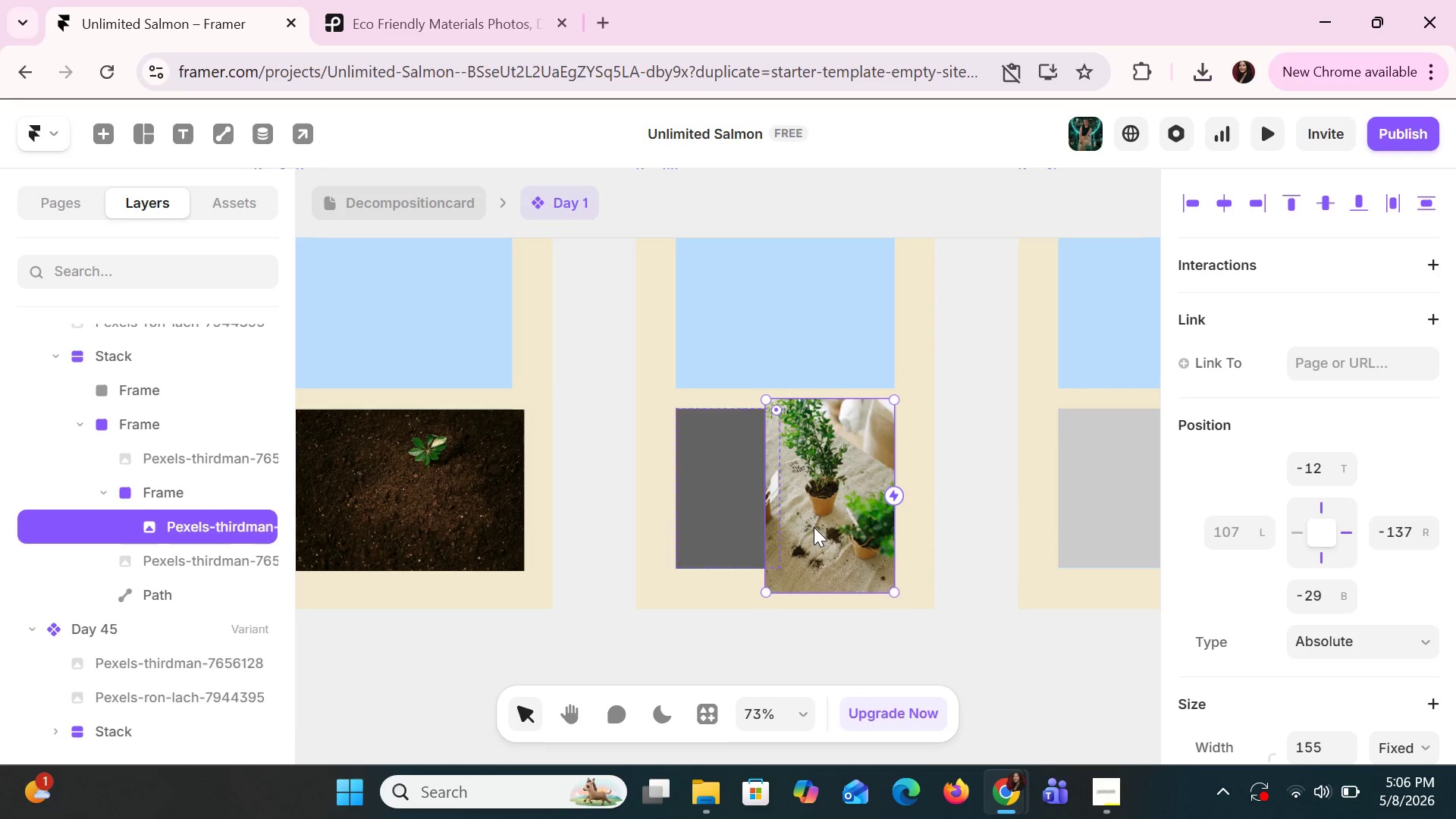 
key(Control+ControlLeft)
 